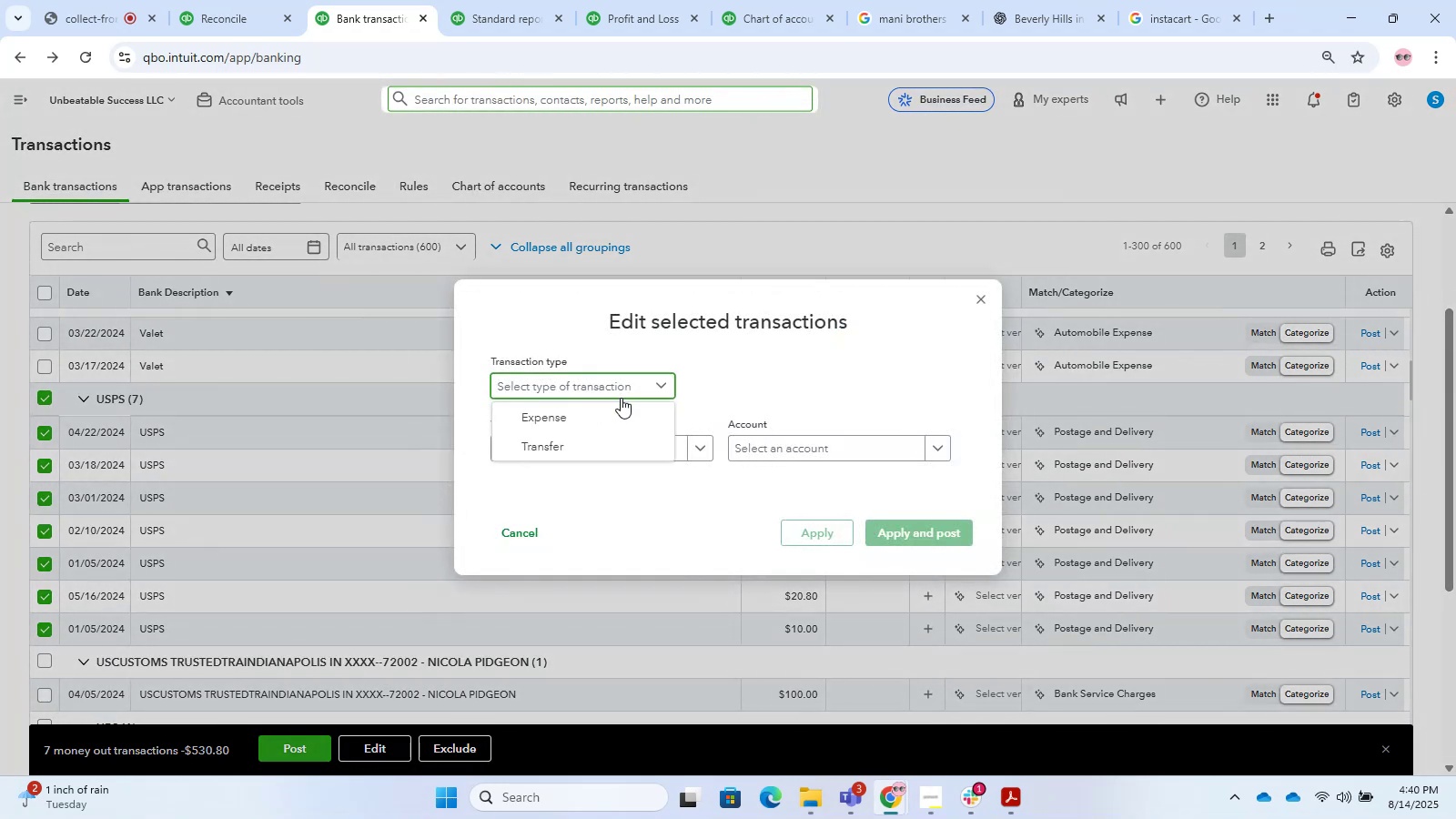 
left_click([593, 419])
 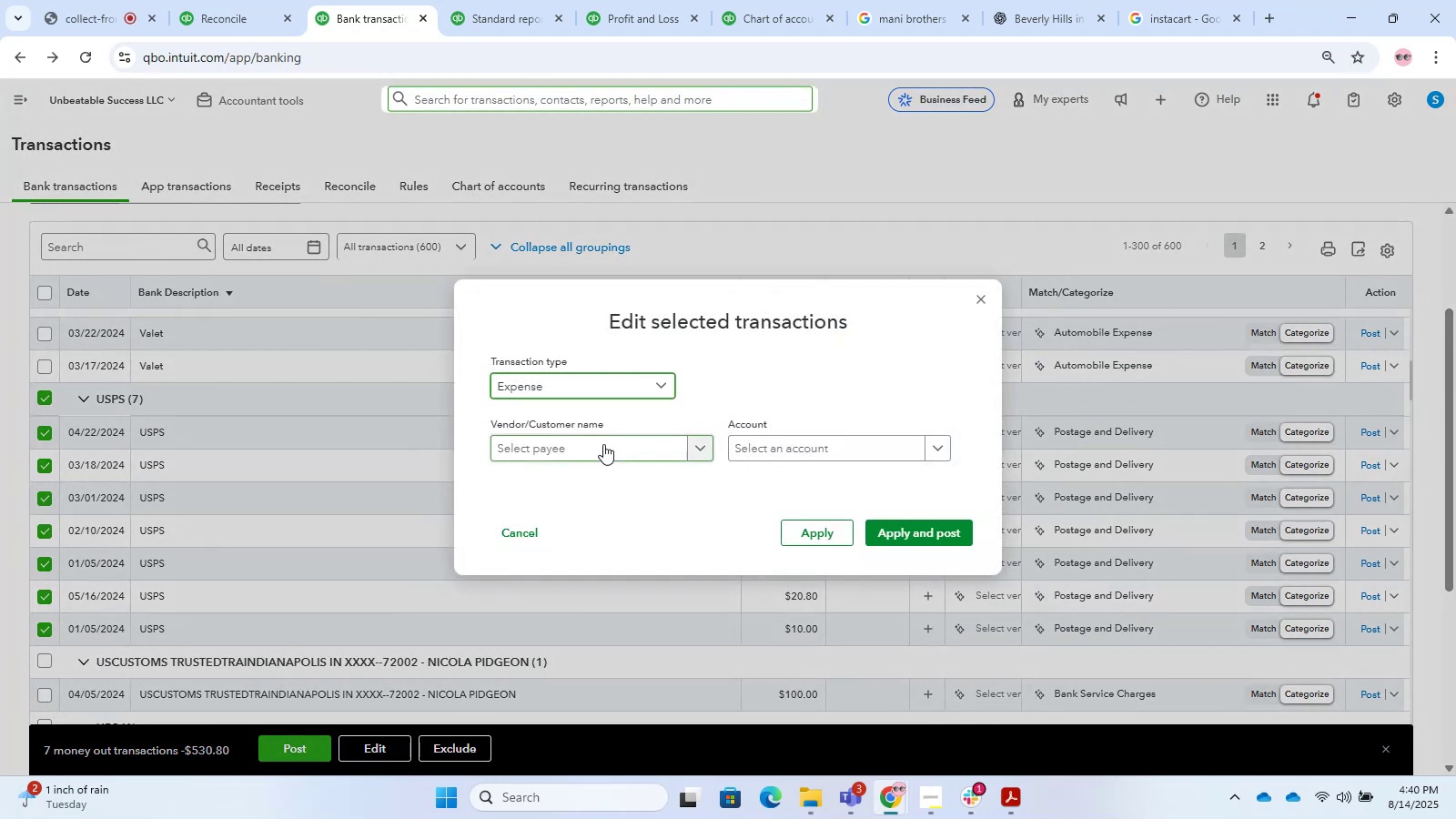 
left_click([603, 444])
 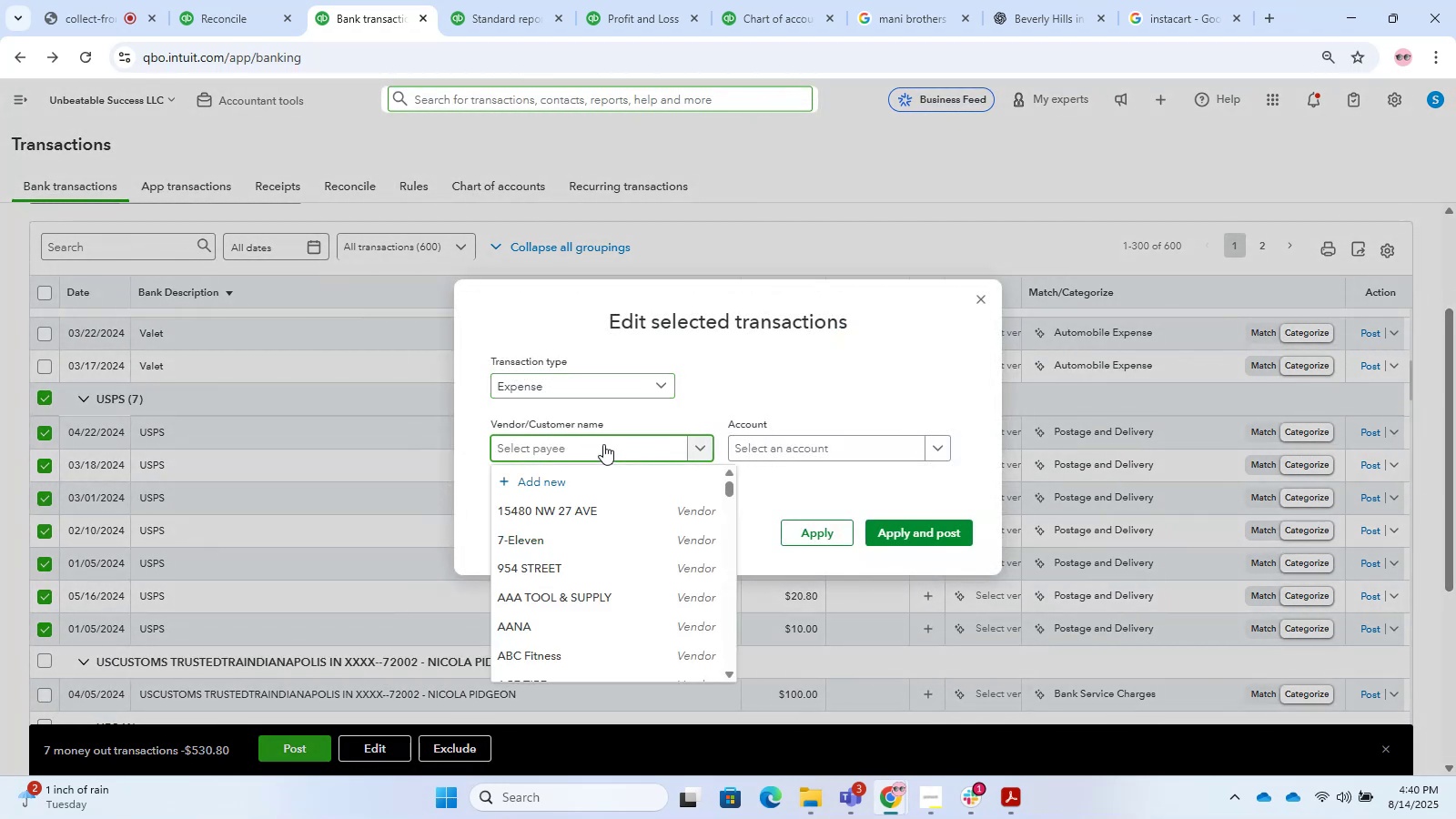 
type(usp)
 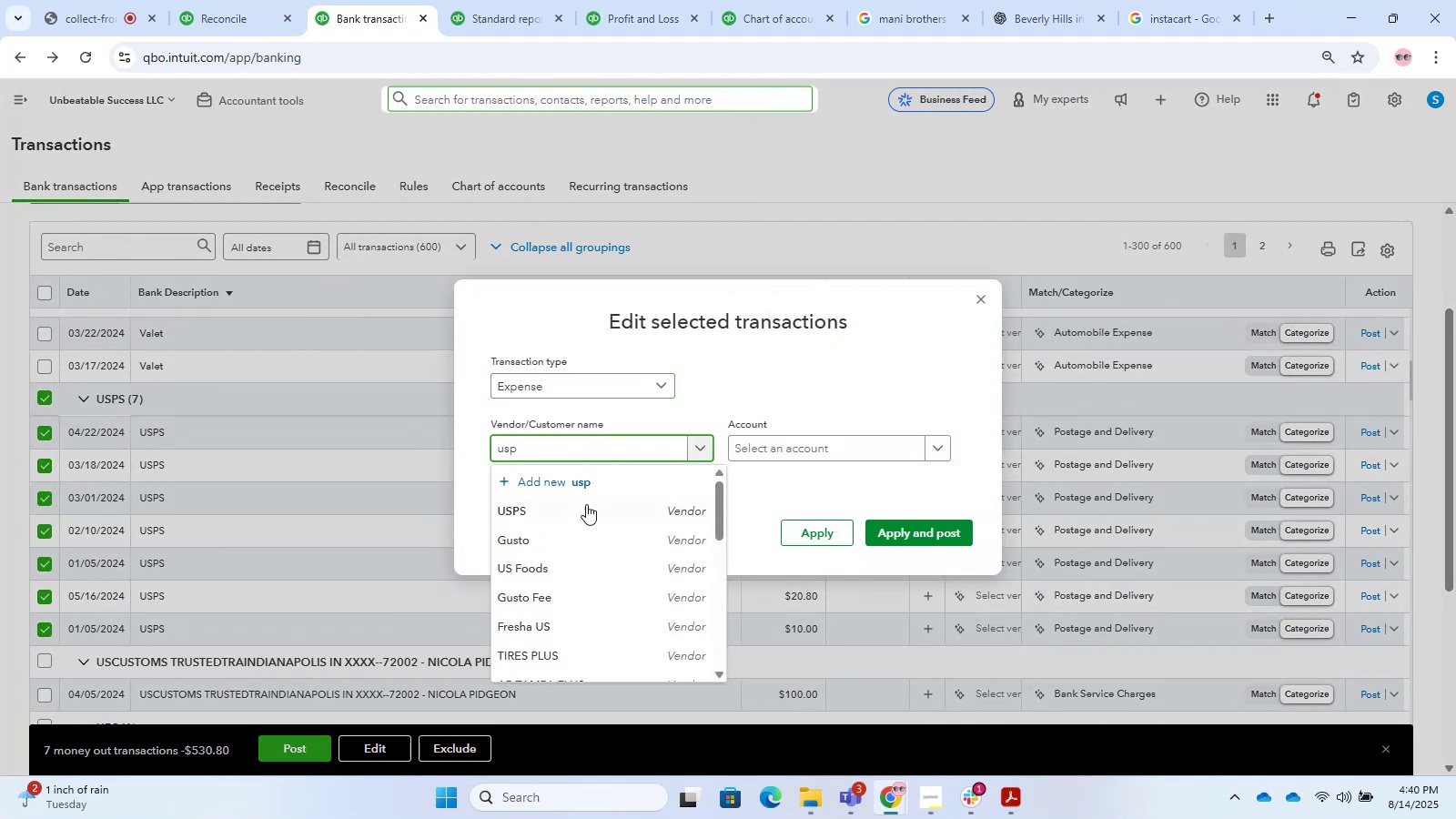 
left_click([586, 504])
 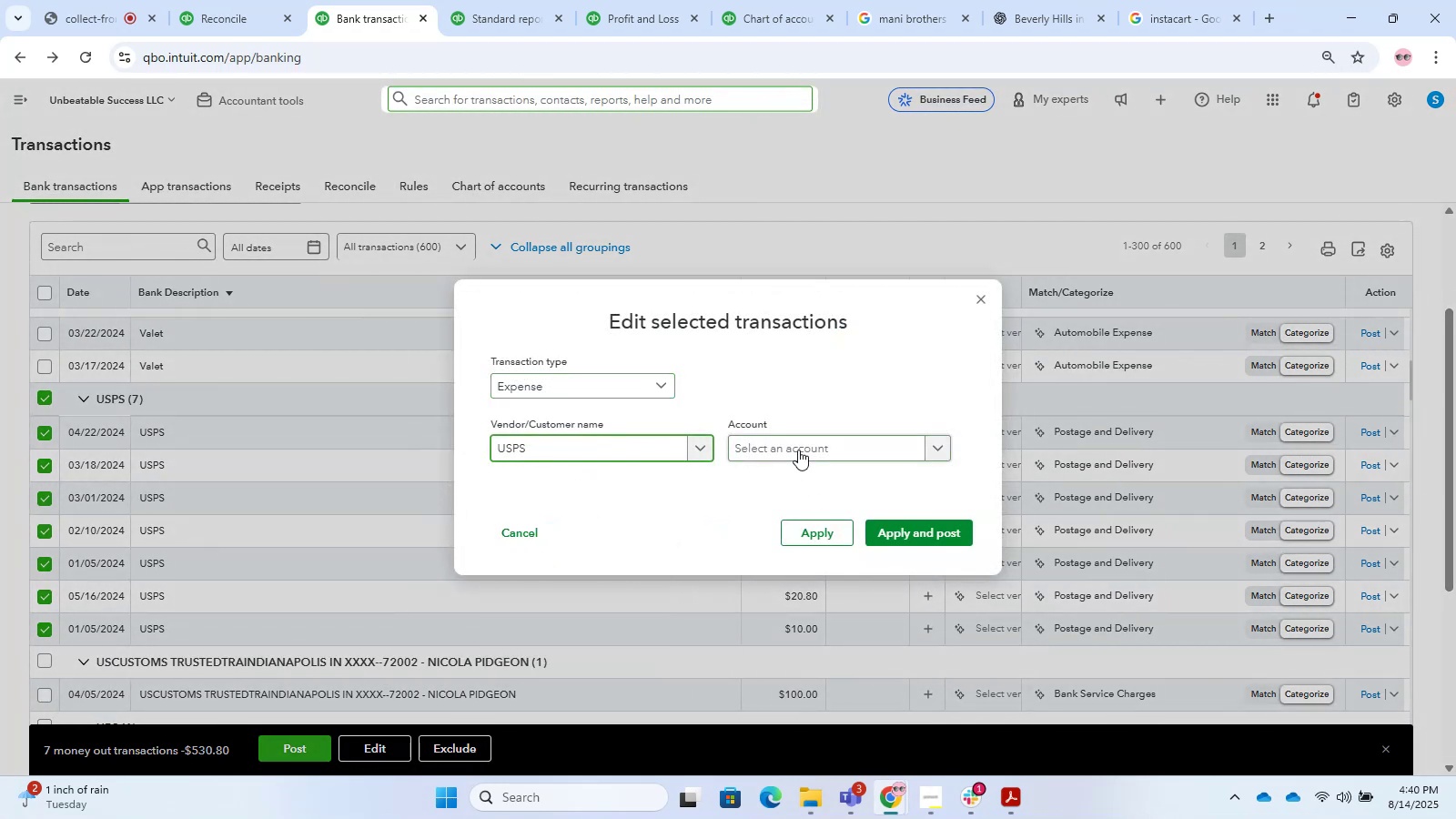 
left_click([792, 440])
 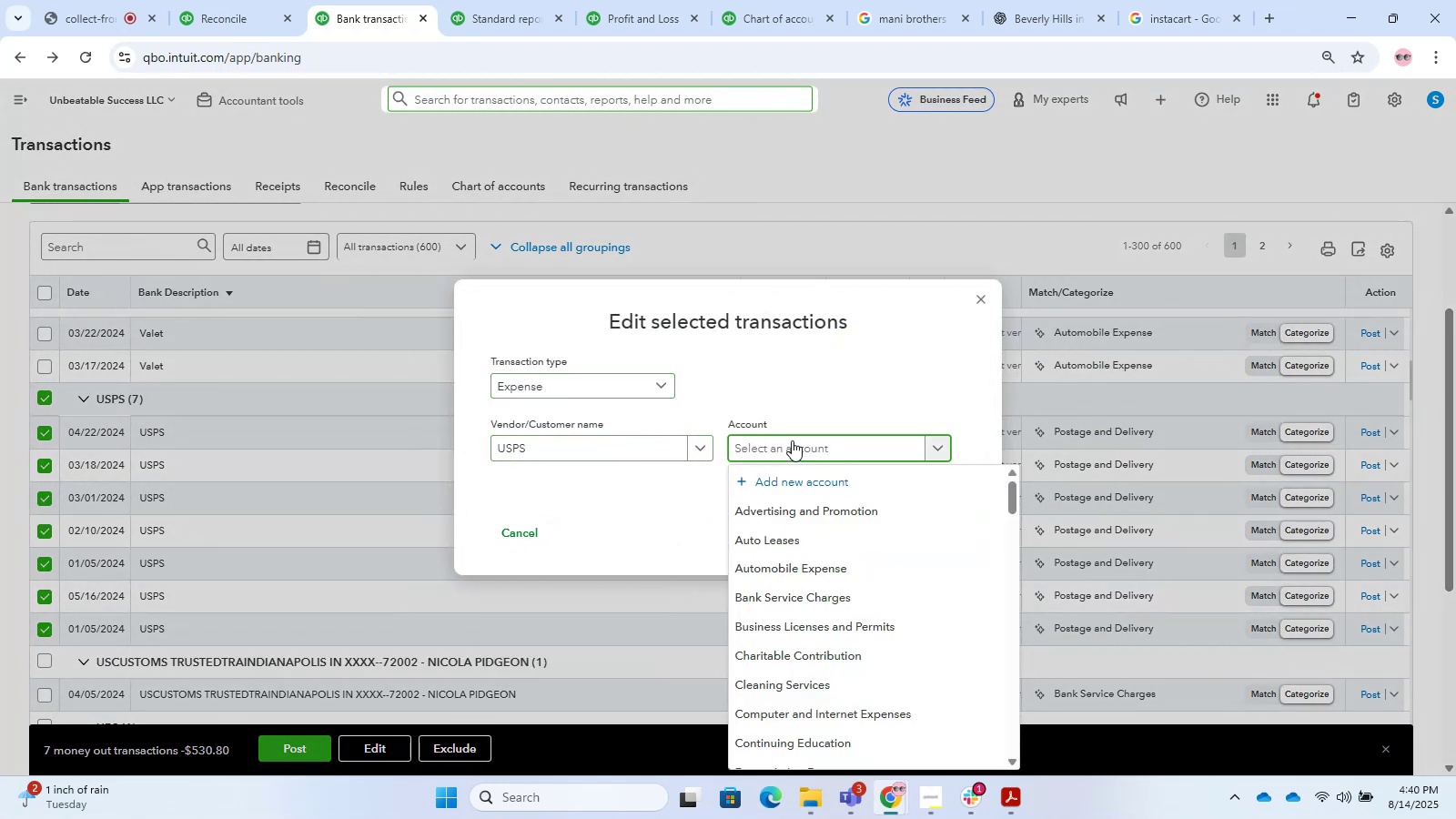 
type(post)
 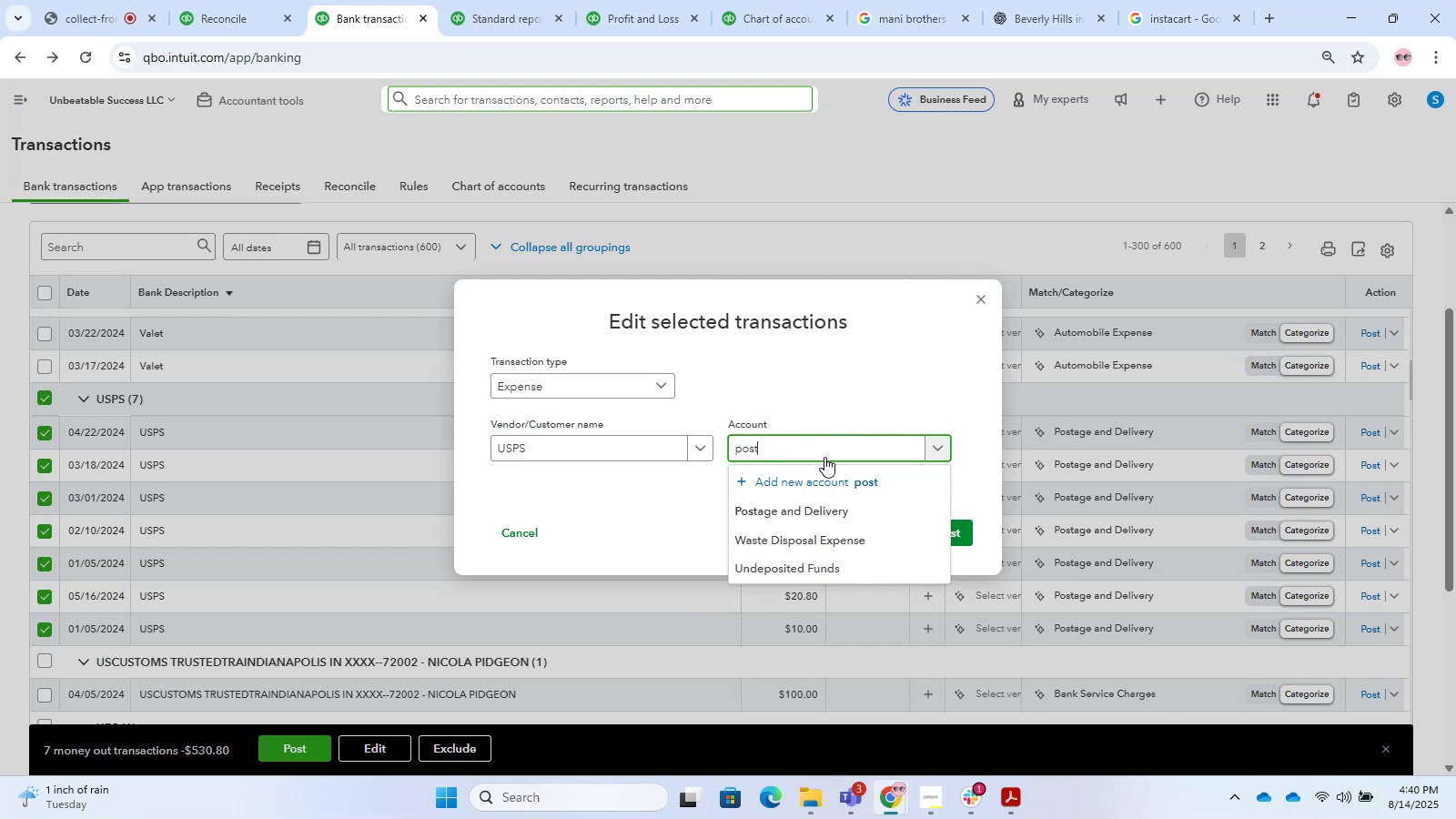 
left_click([844, 508])
 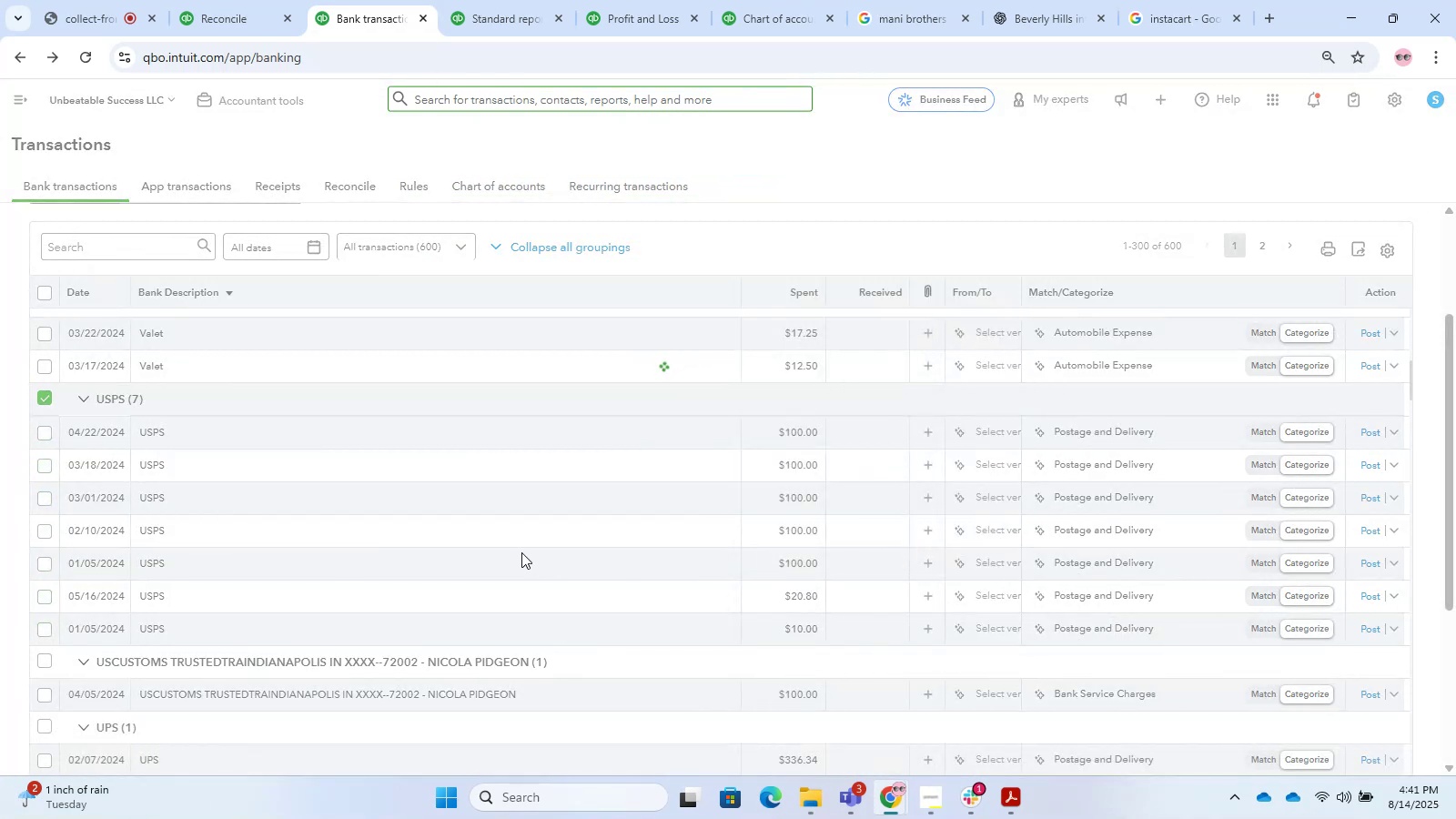 
wait(8.11)
 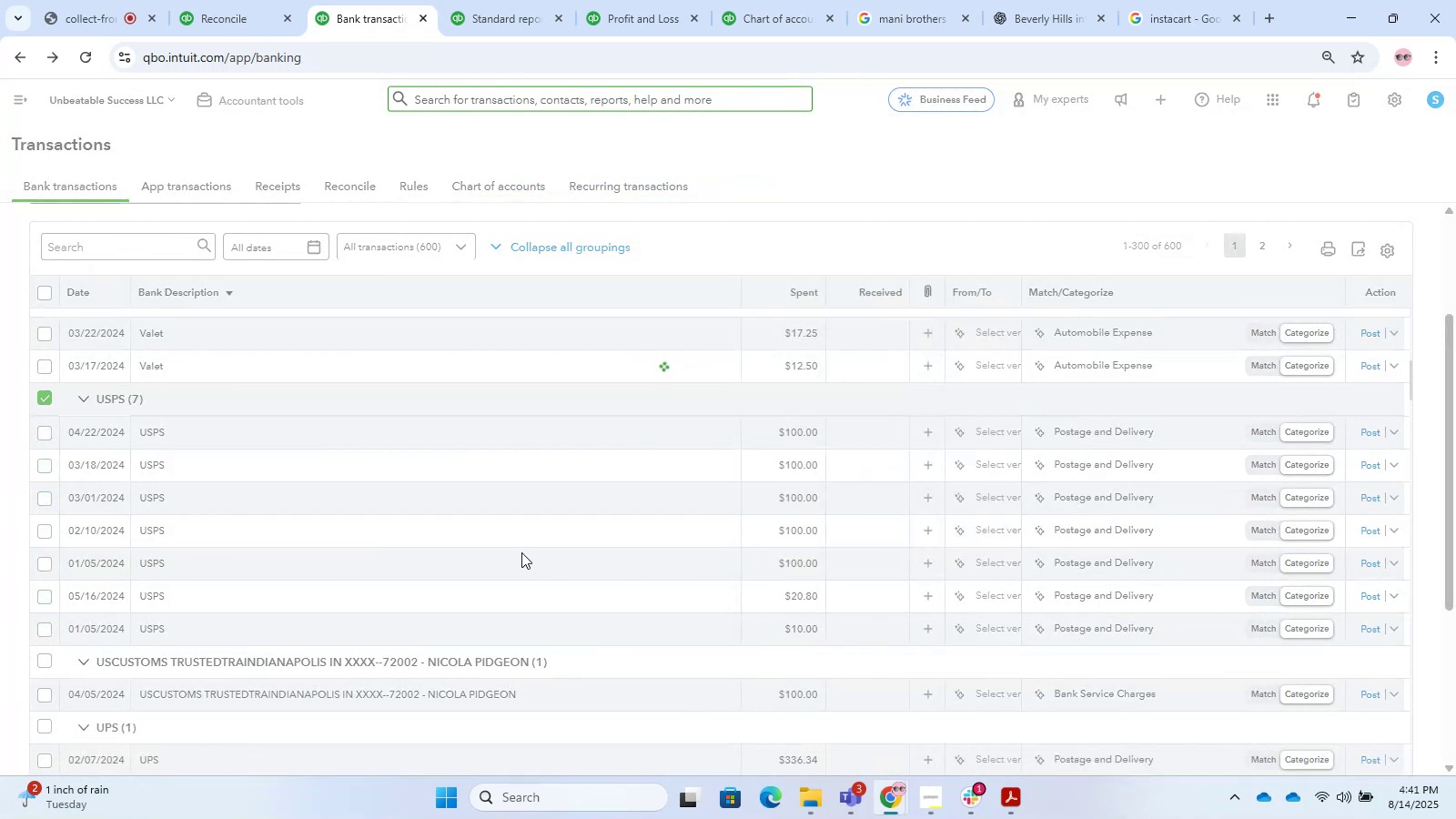 
left_click([41, 596])
 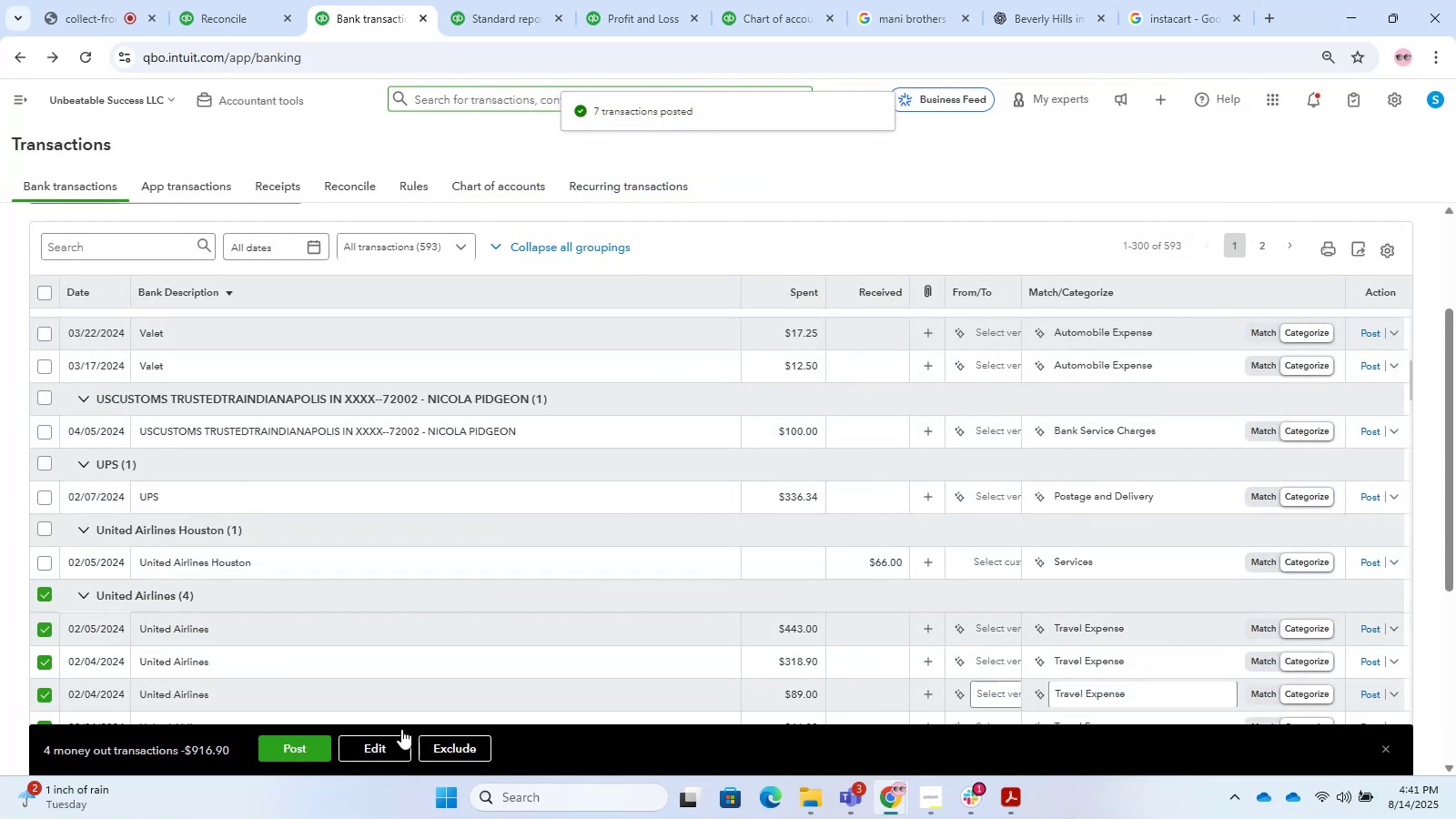 
left_click([394, 753])
 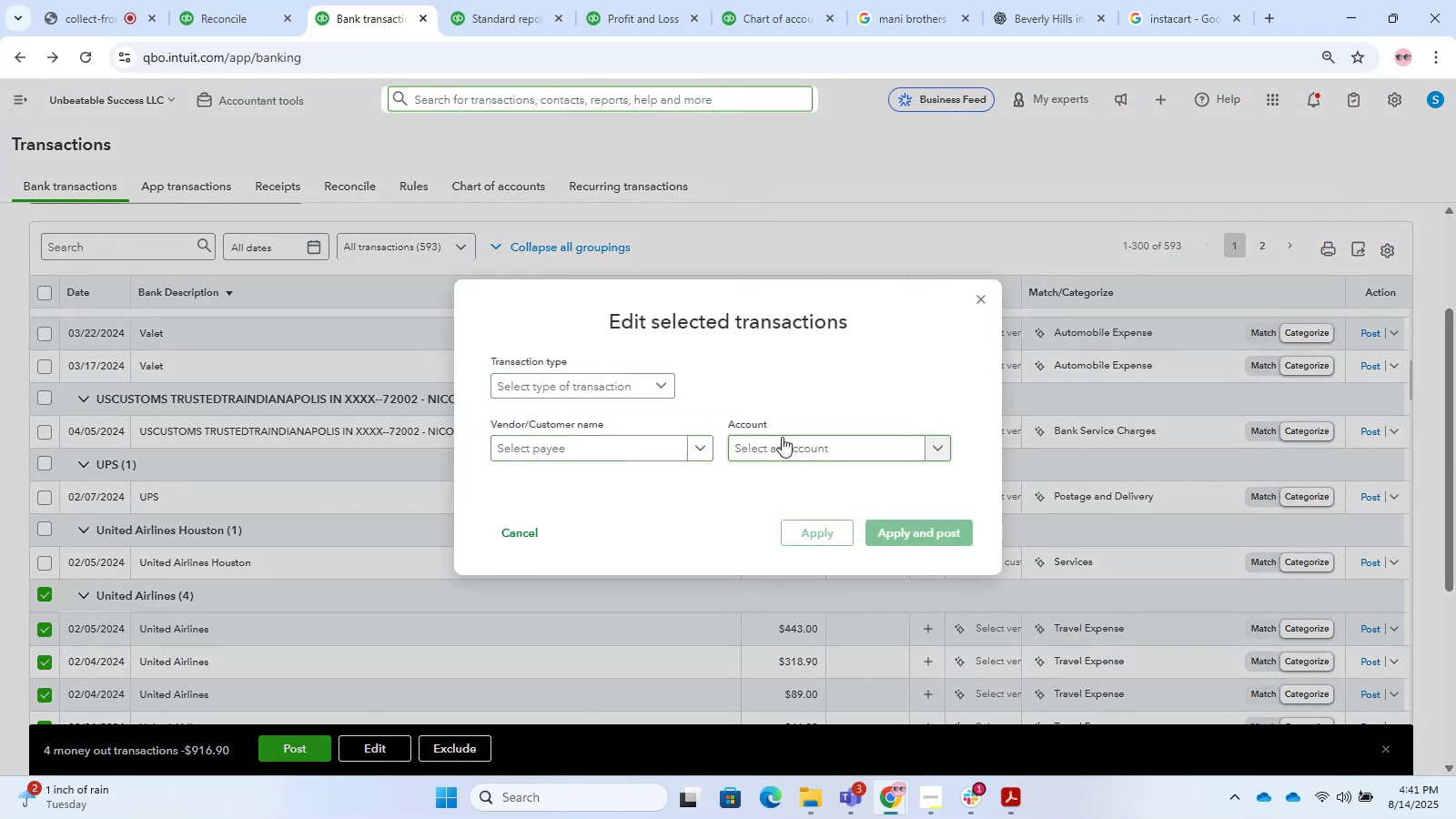 
left_click([612, 441])
 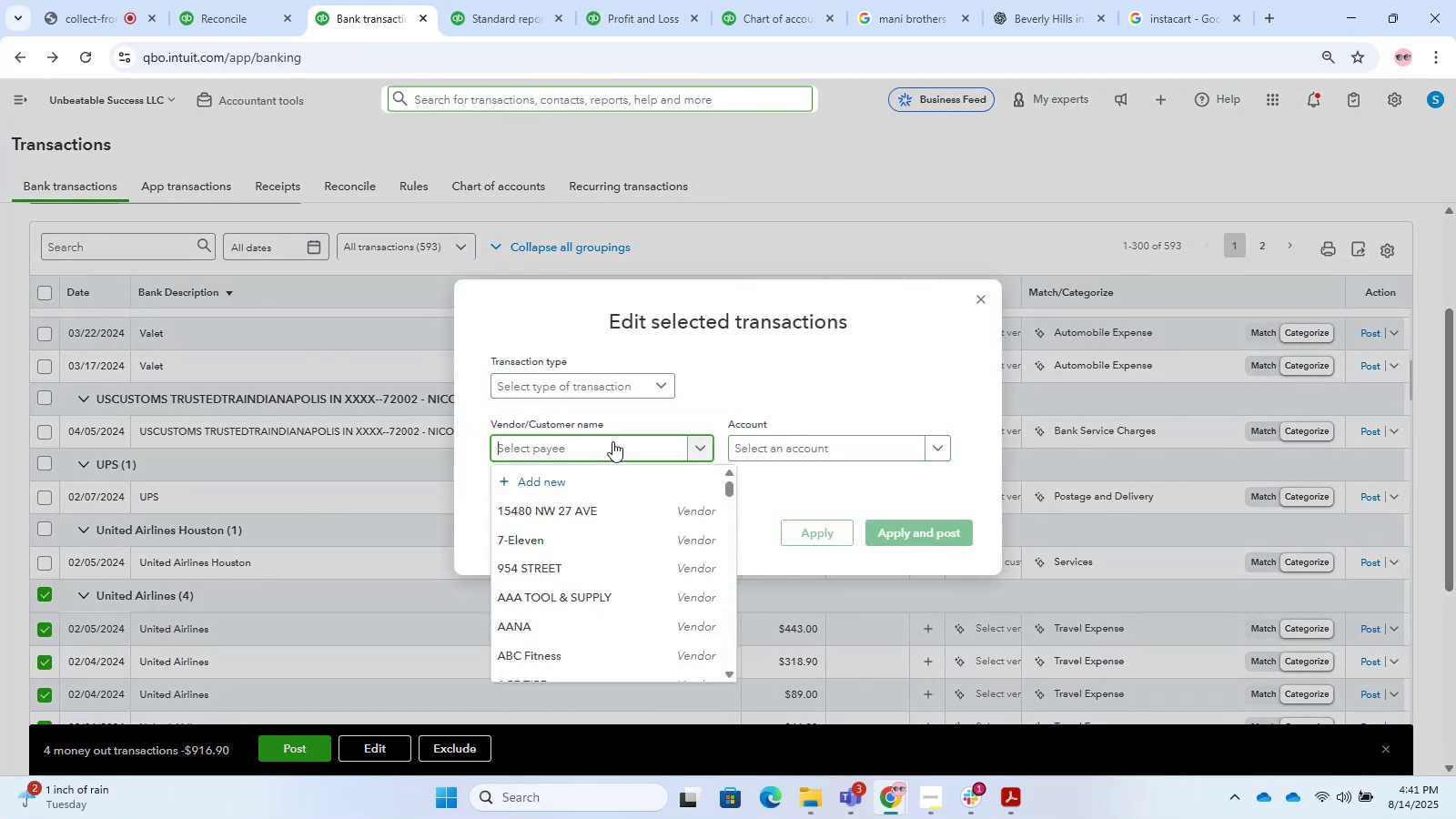 
type(unite)
 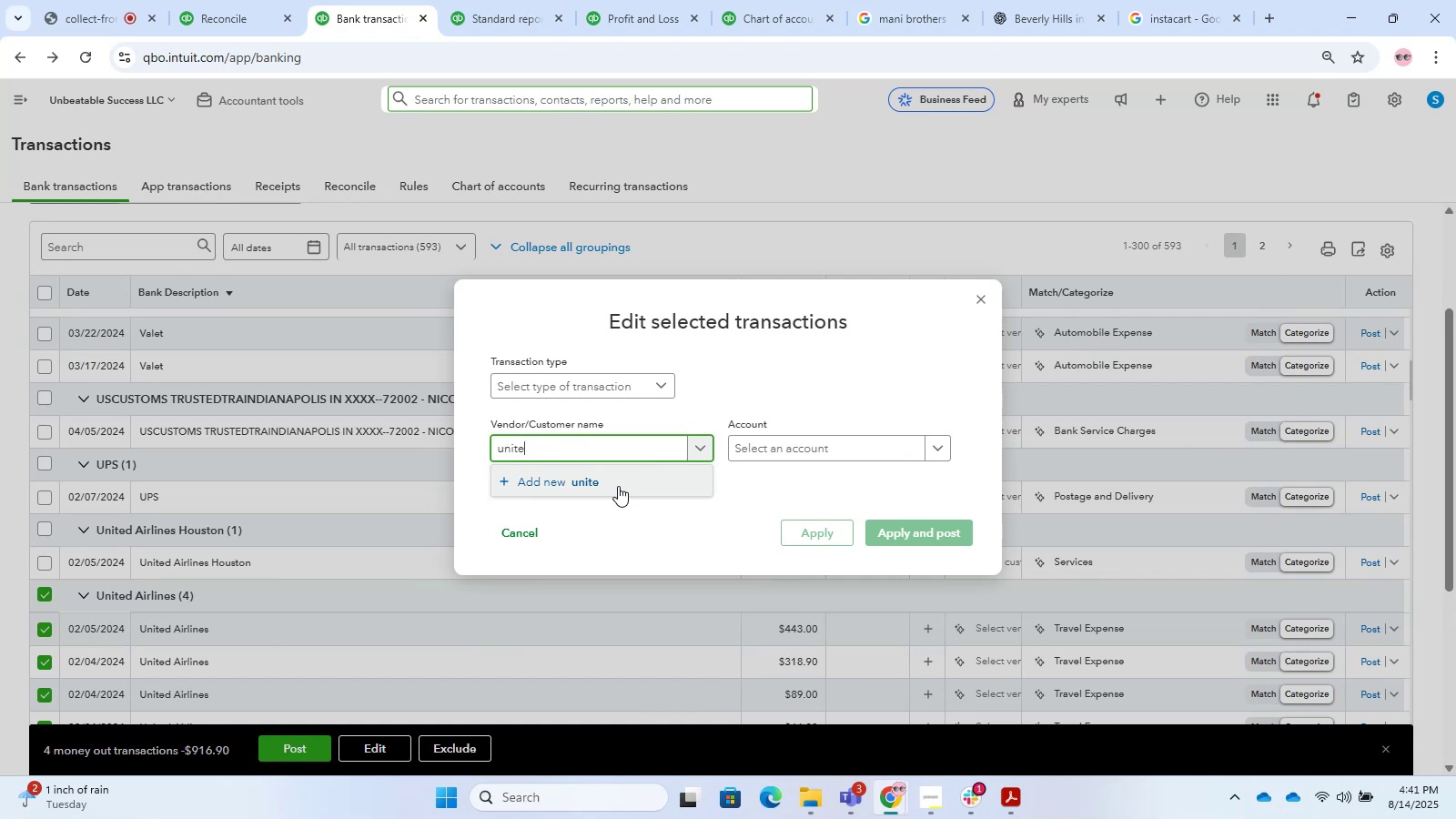 
wait(7.1)
 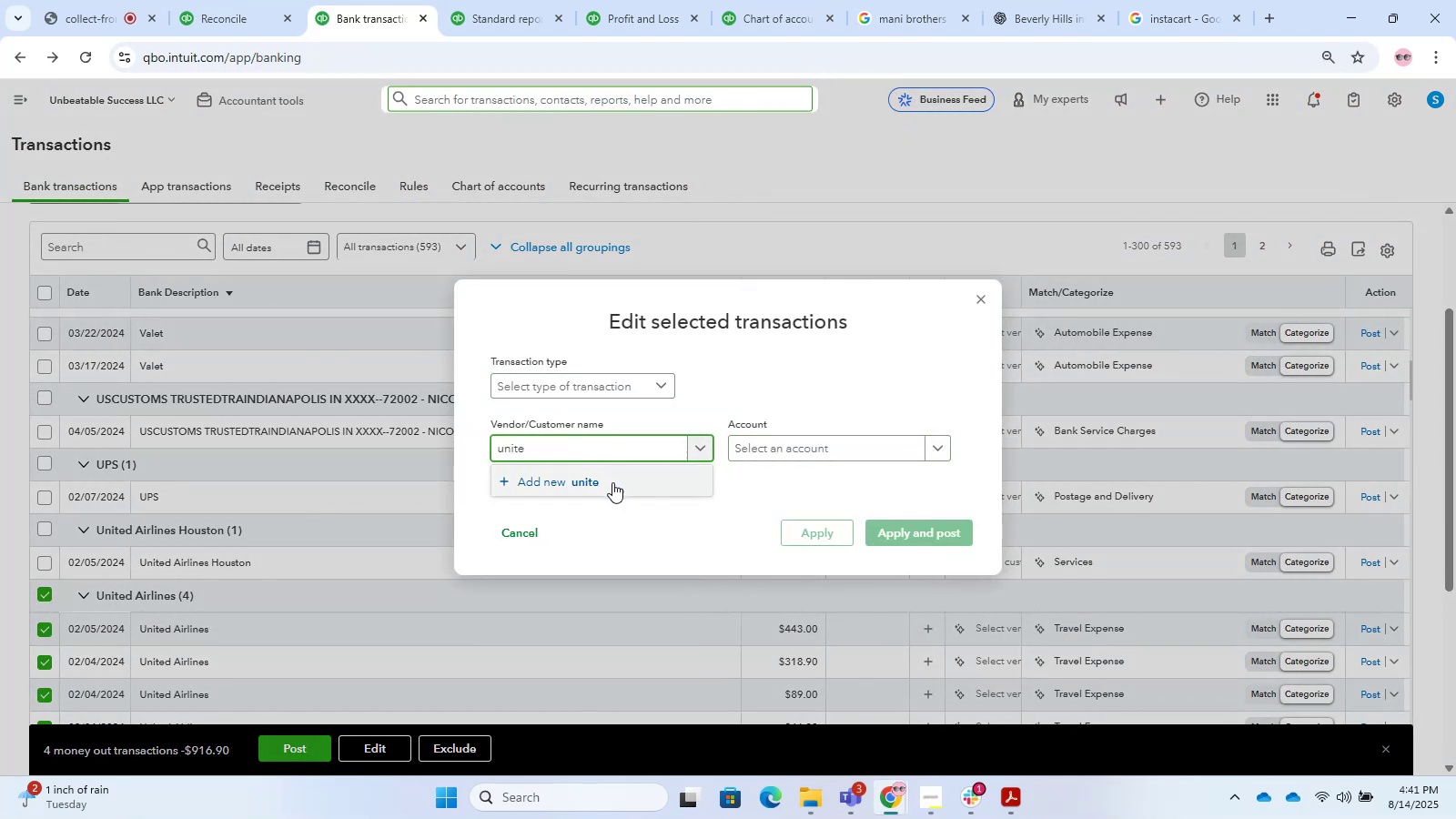 
type(d Airl,inr)
key(Backspace)
key(Backspace)
key(Backspace)
key(Backspace)
type(ine)
 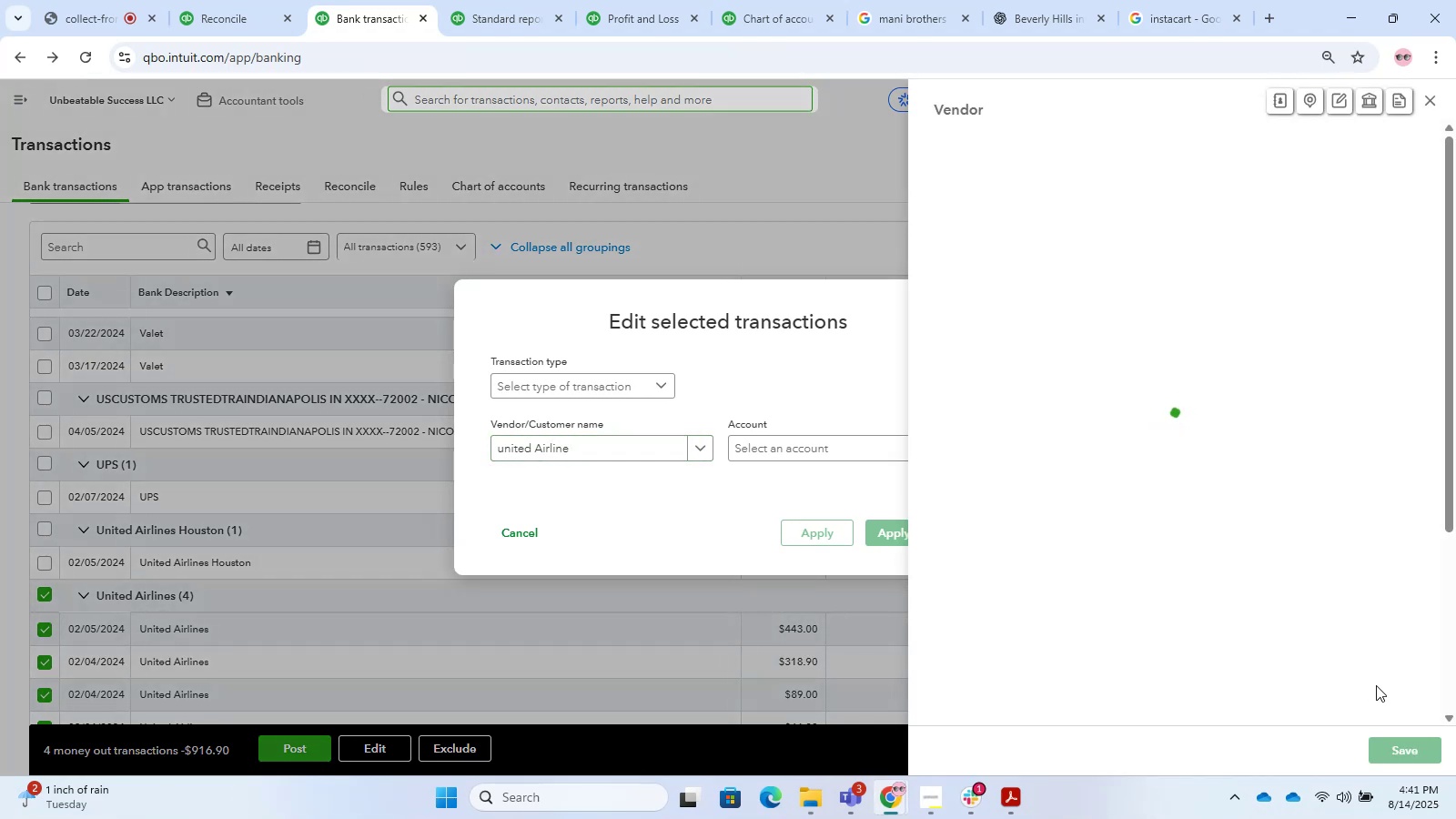 
wait(8.99)
 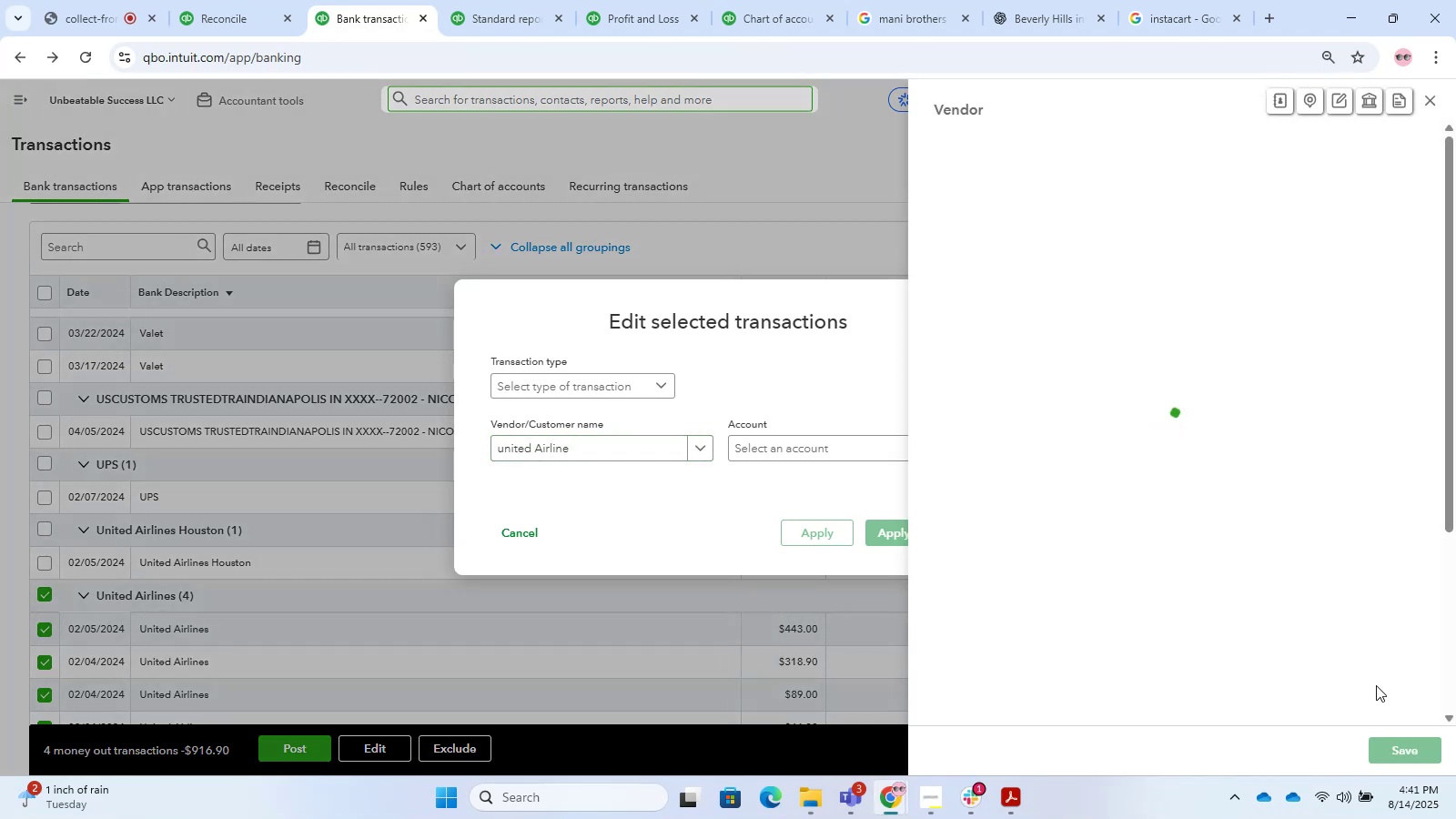 
left_click([1390, 746])
 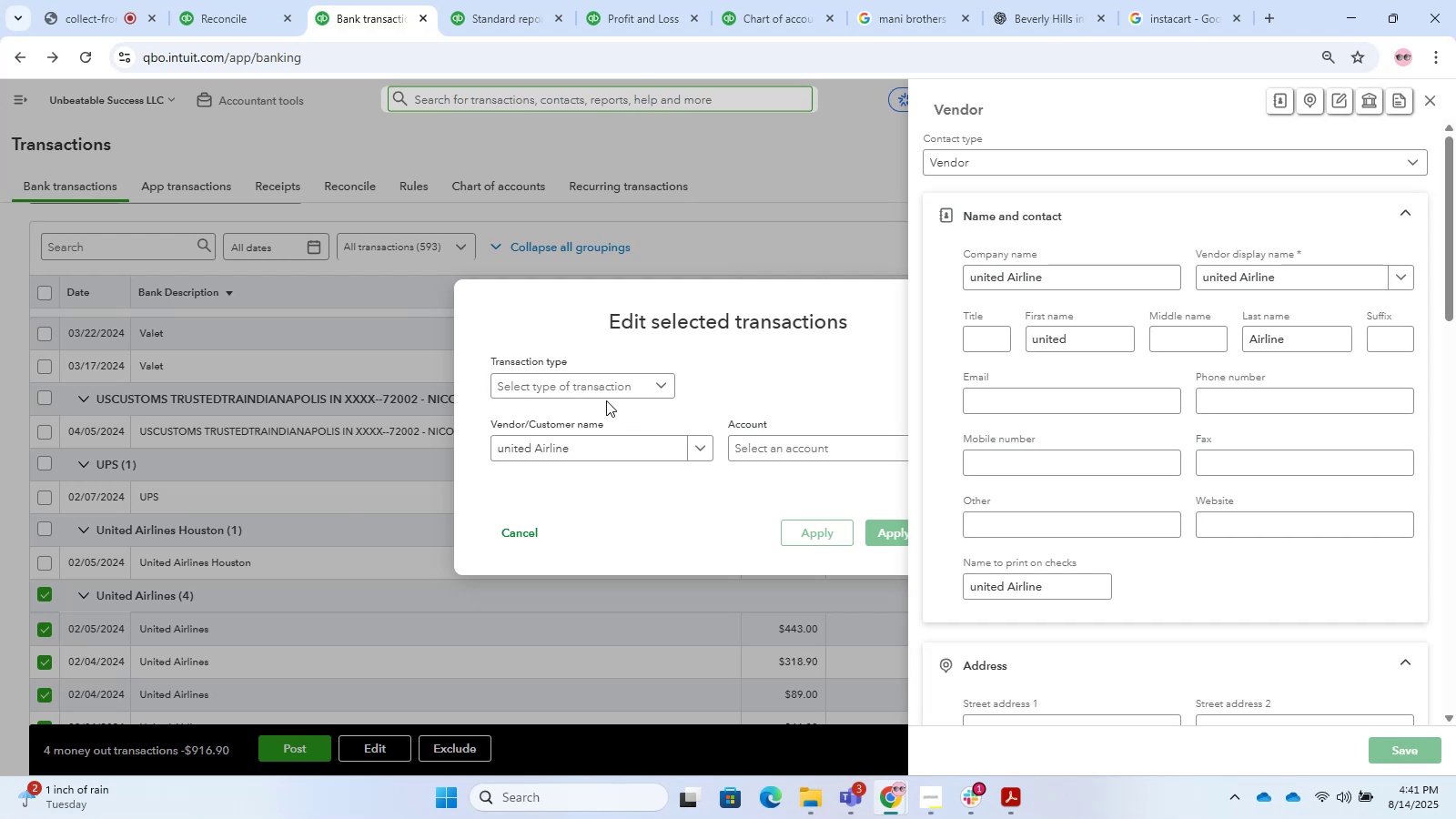 
left_click([607, 377])
 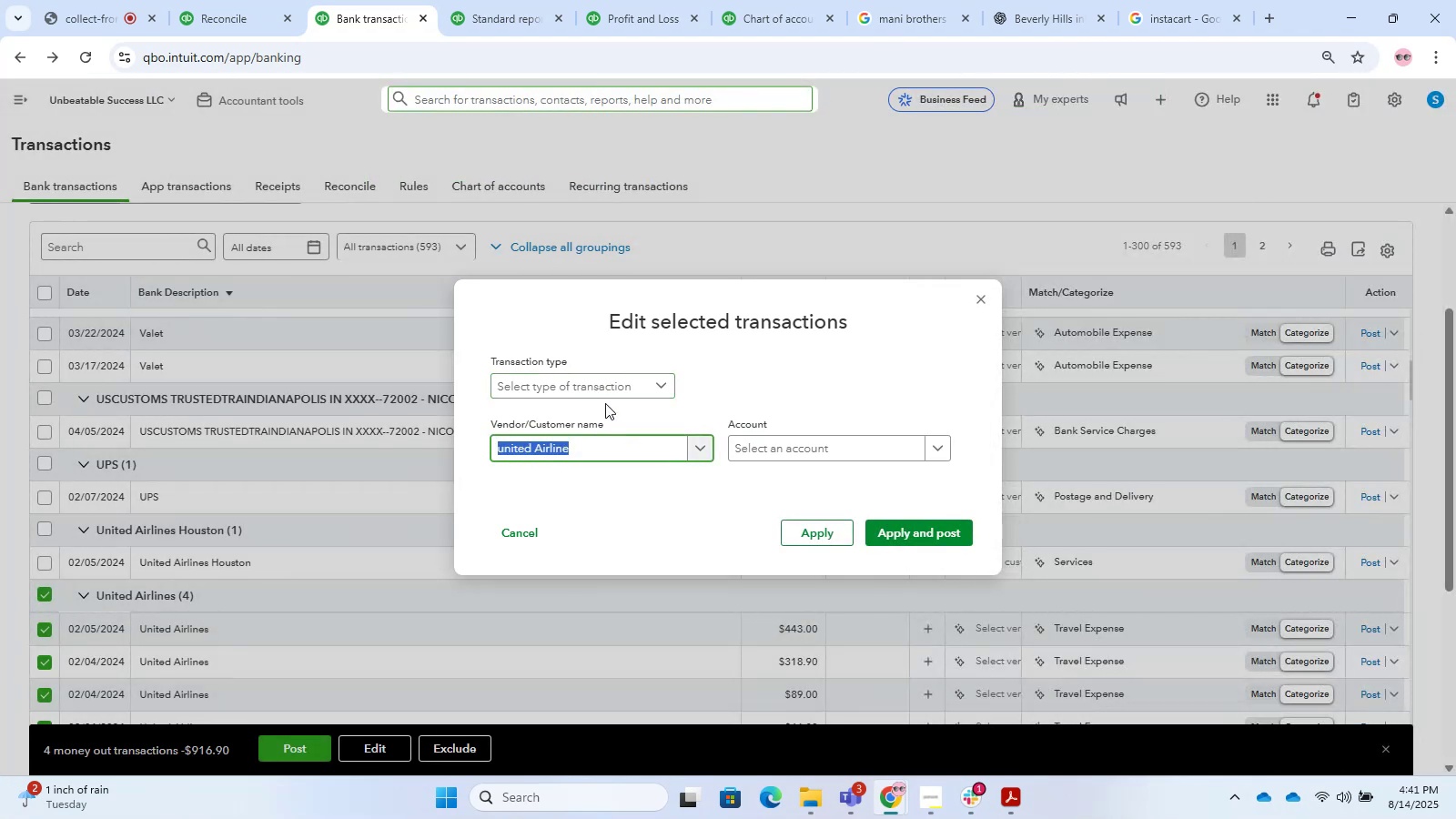 
left_click([605, 389])
 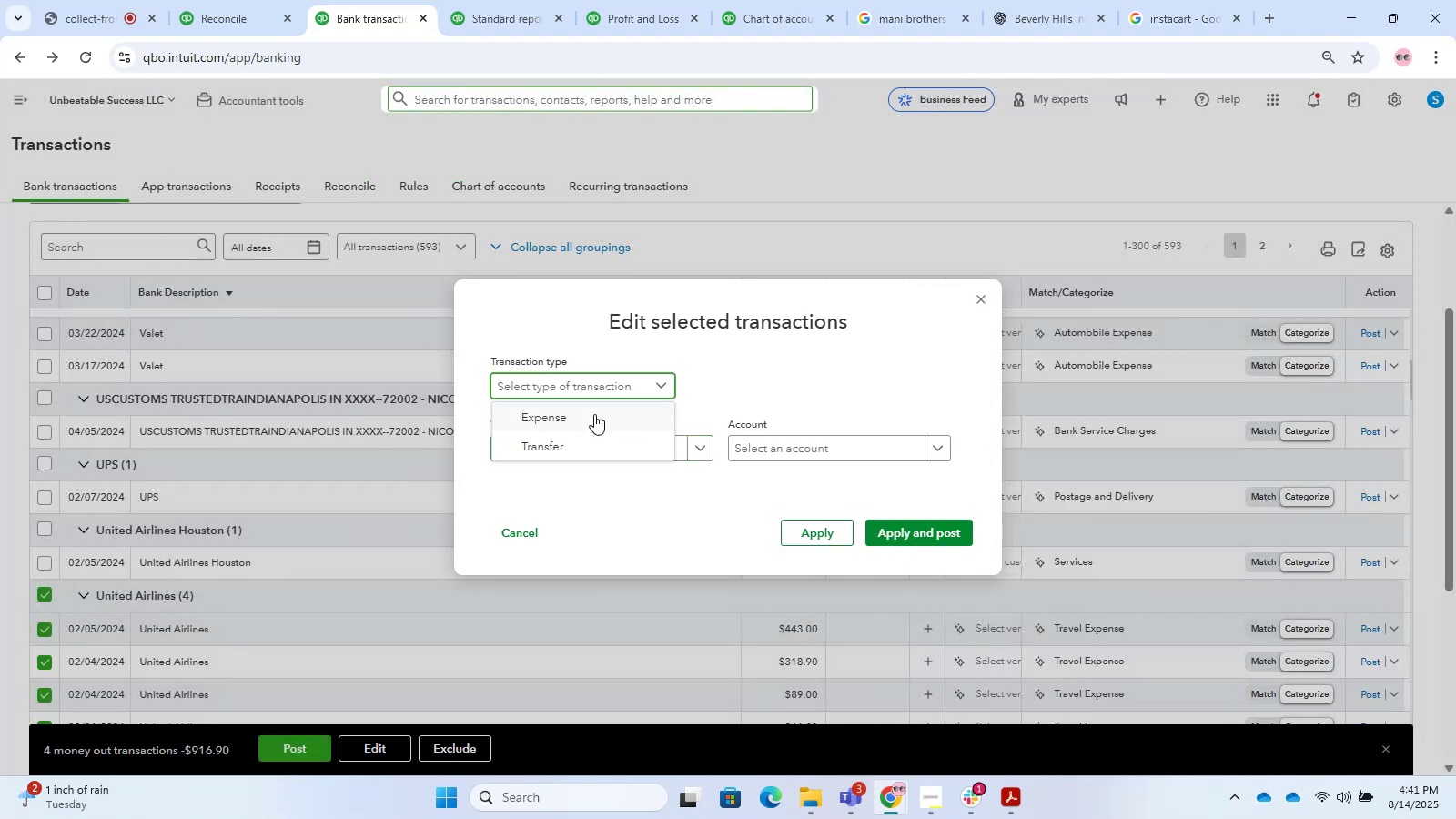 
left_click([593, 414])
 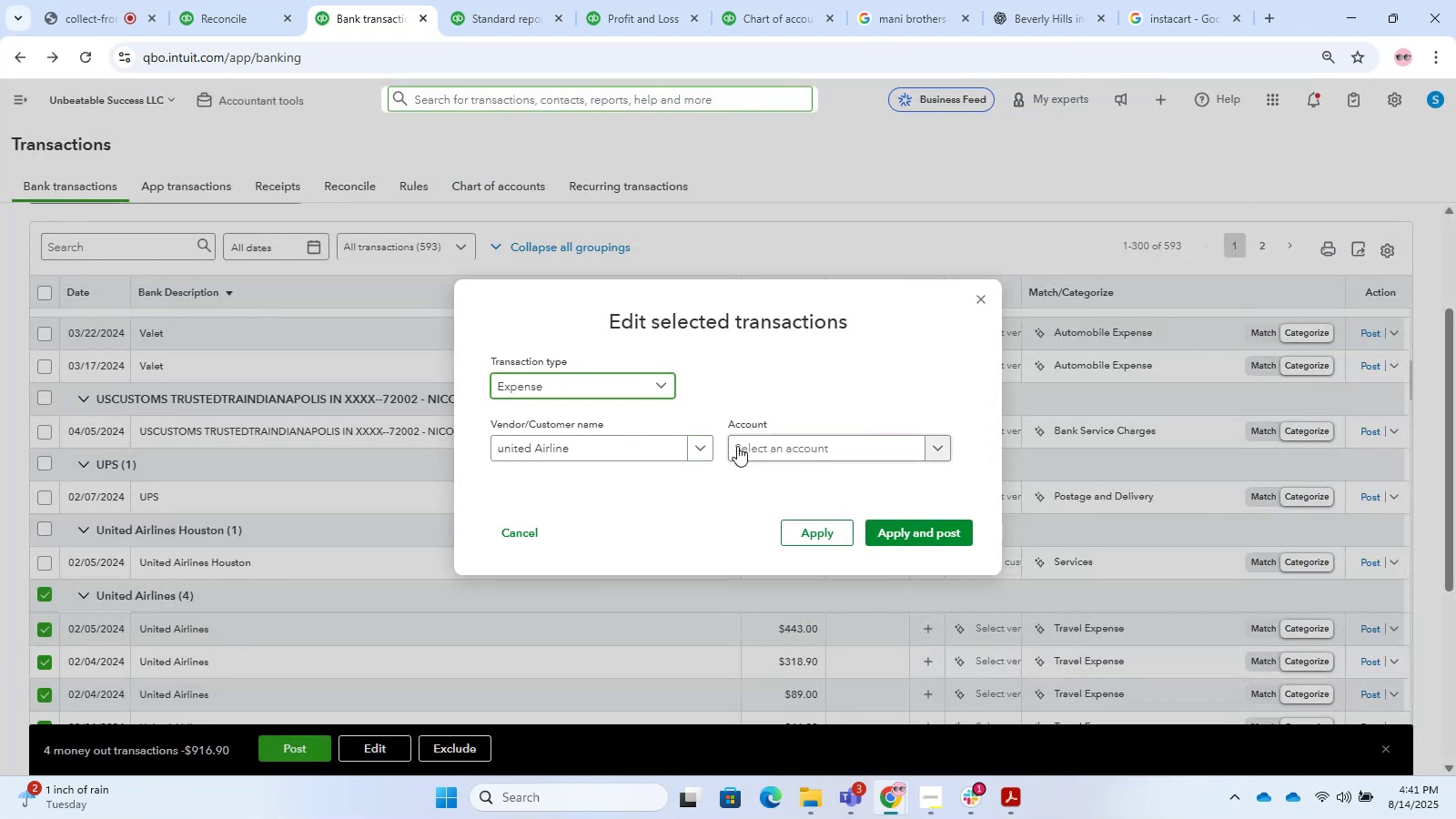 
left_click([750, 446])
 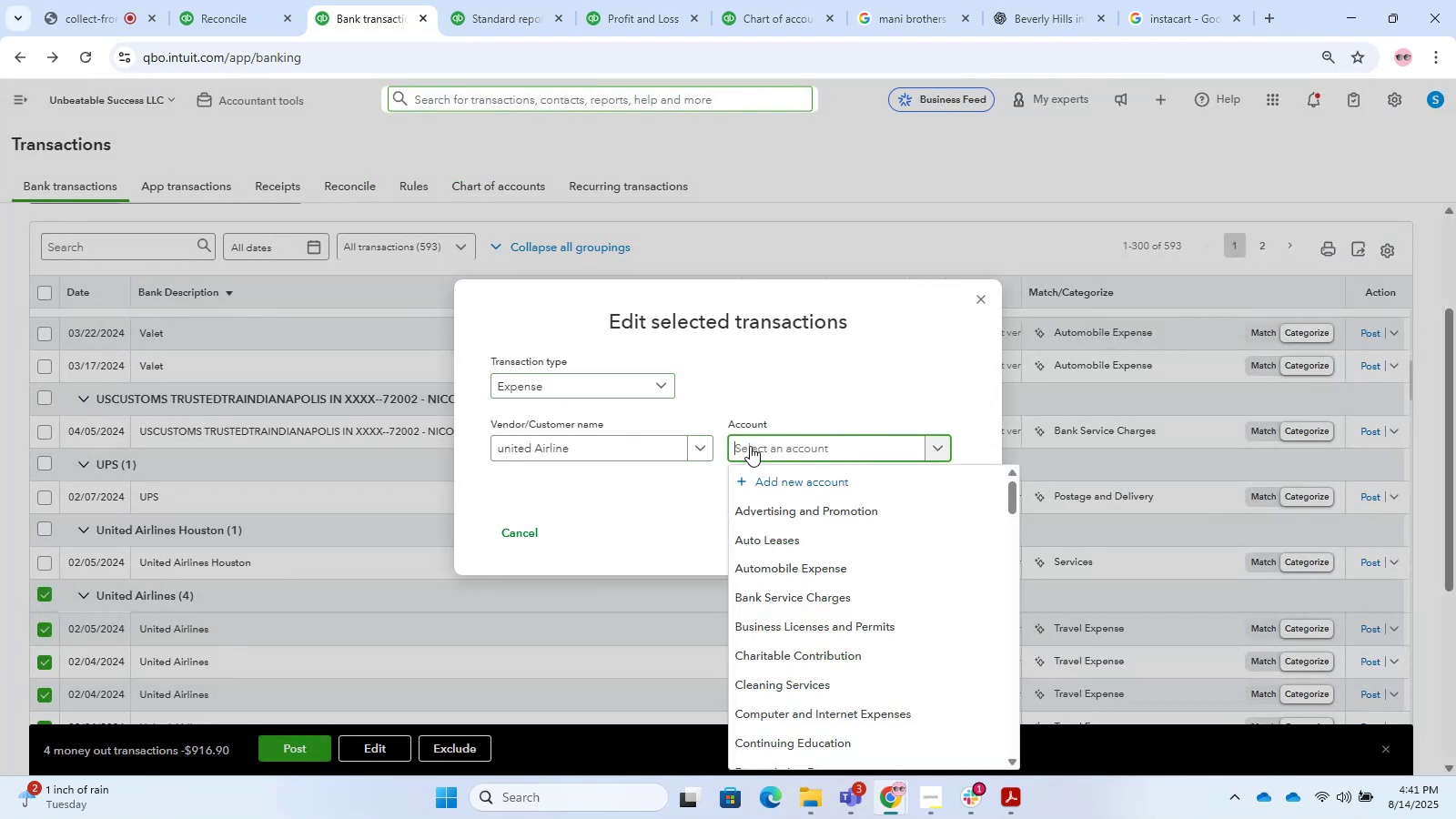 
type(trav)
 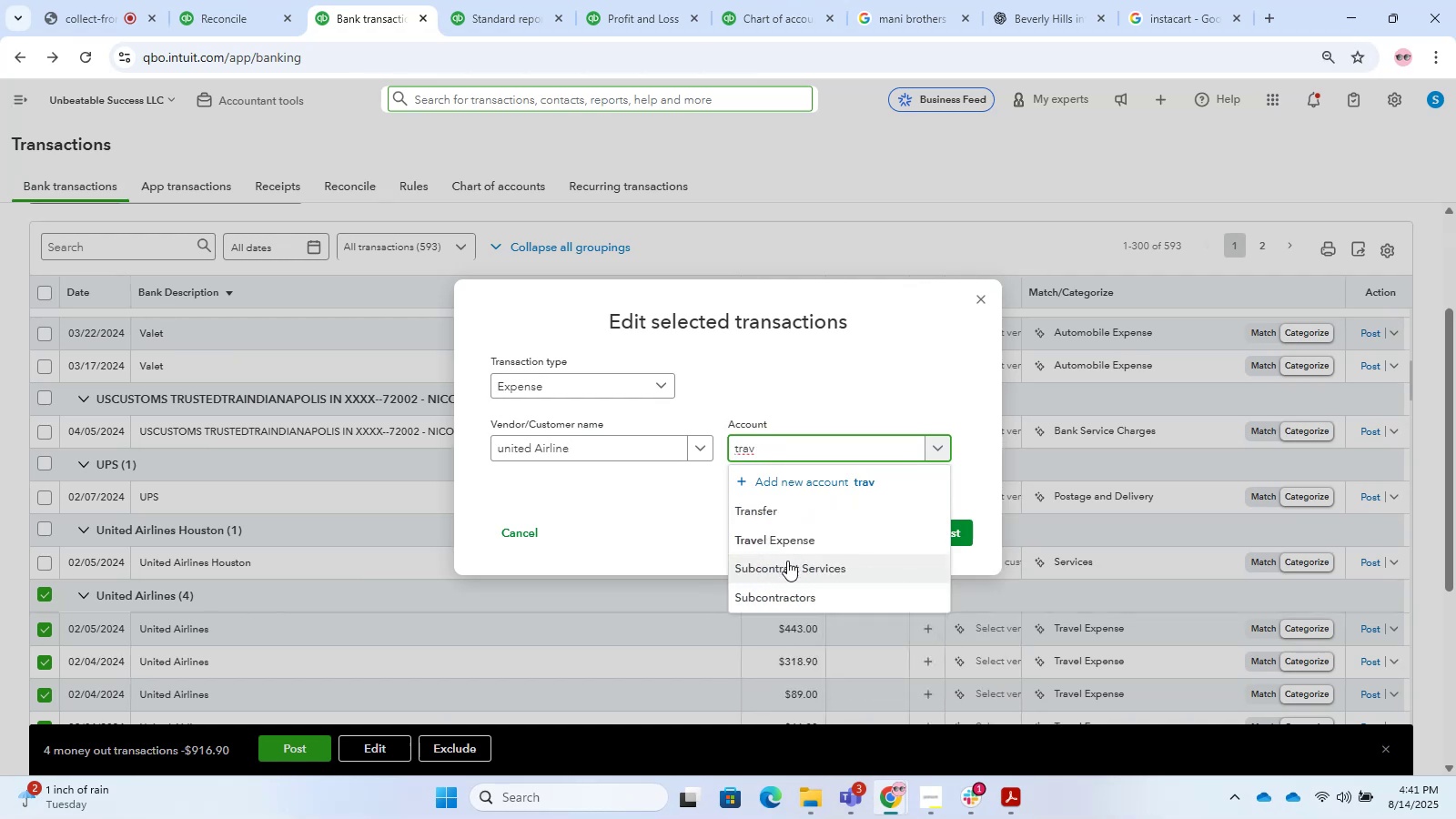 
left_click([800, 539])
 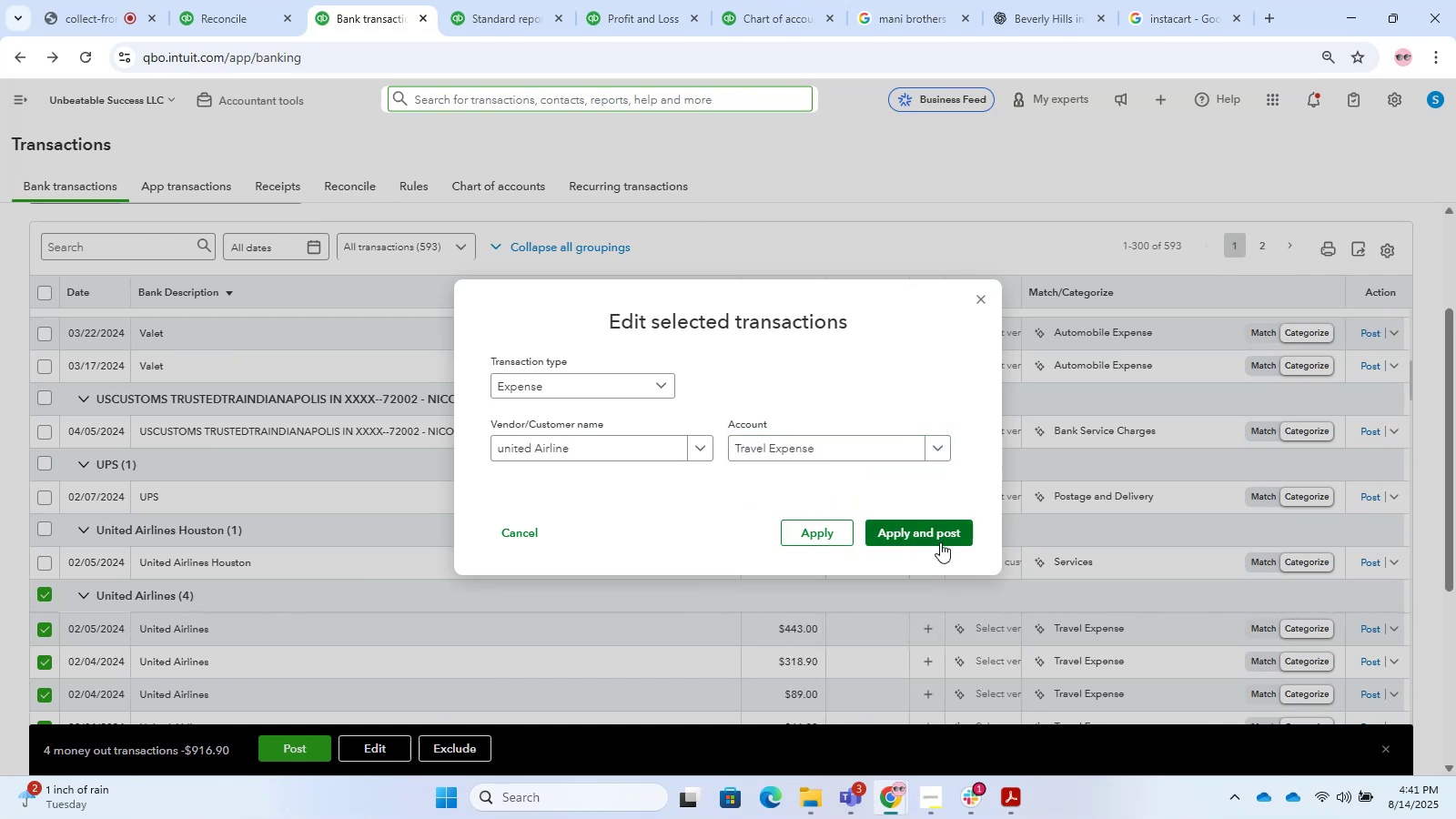 
left_click([940, 542])
 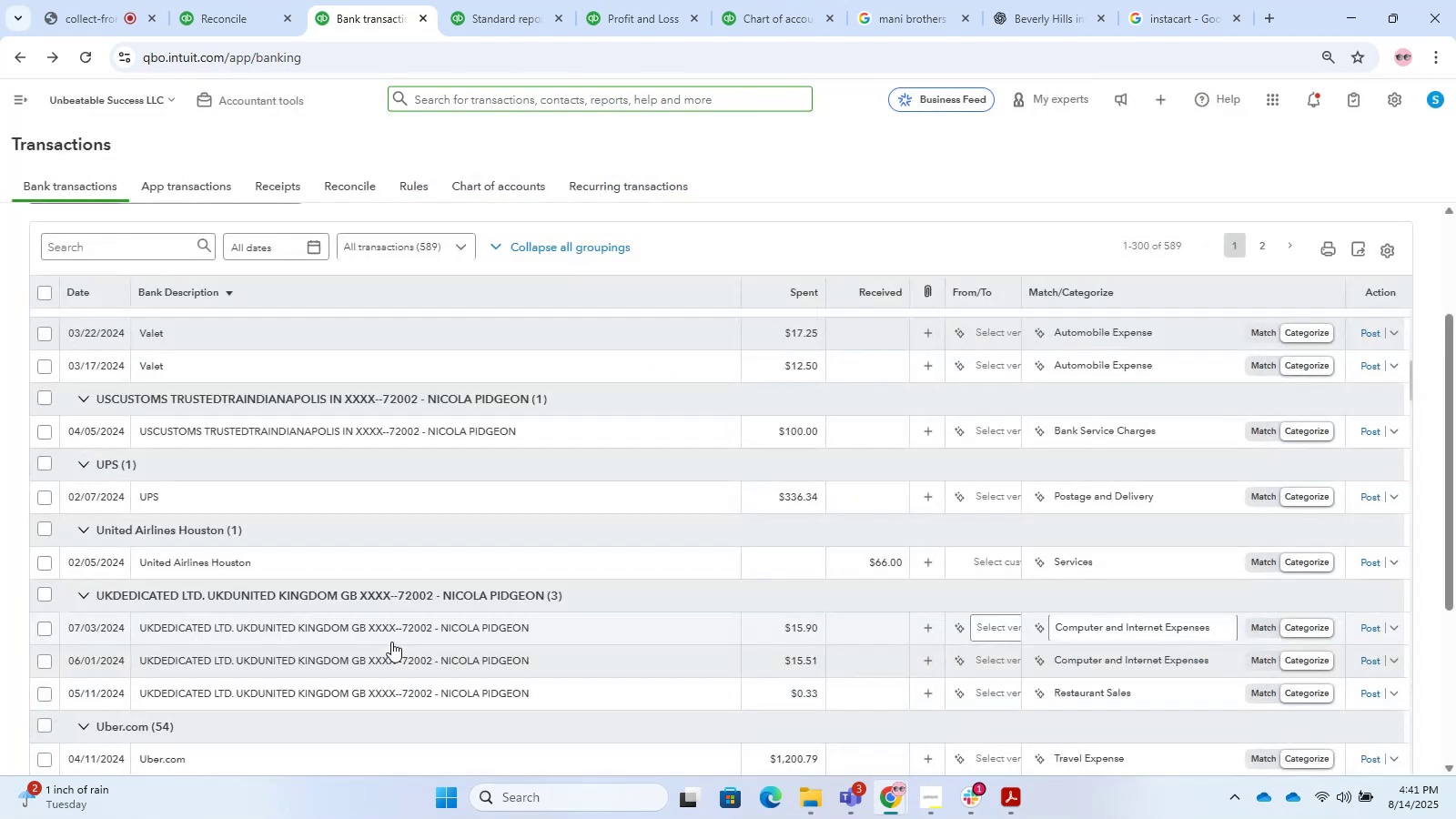 
scroll: coordinate [391, 642], scroll_direction: down, amount: 4.0
 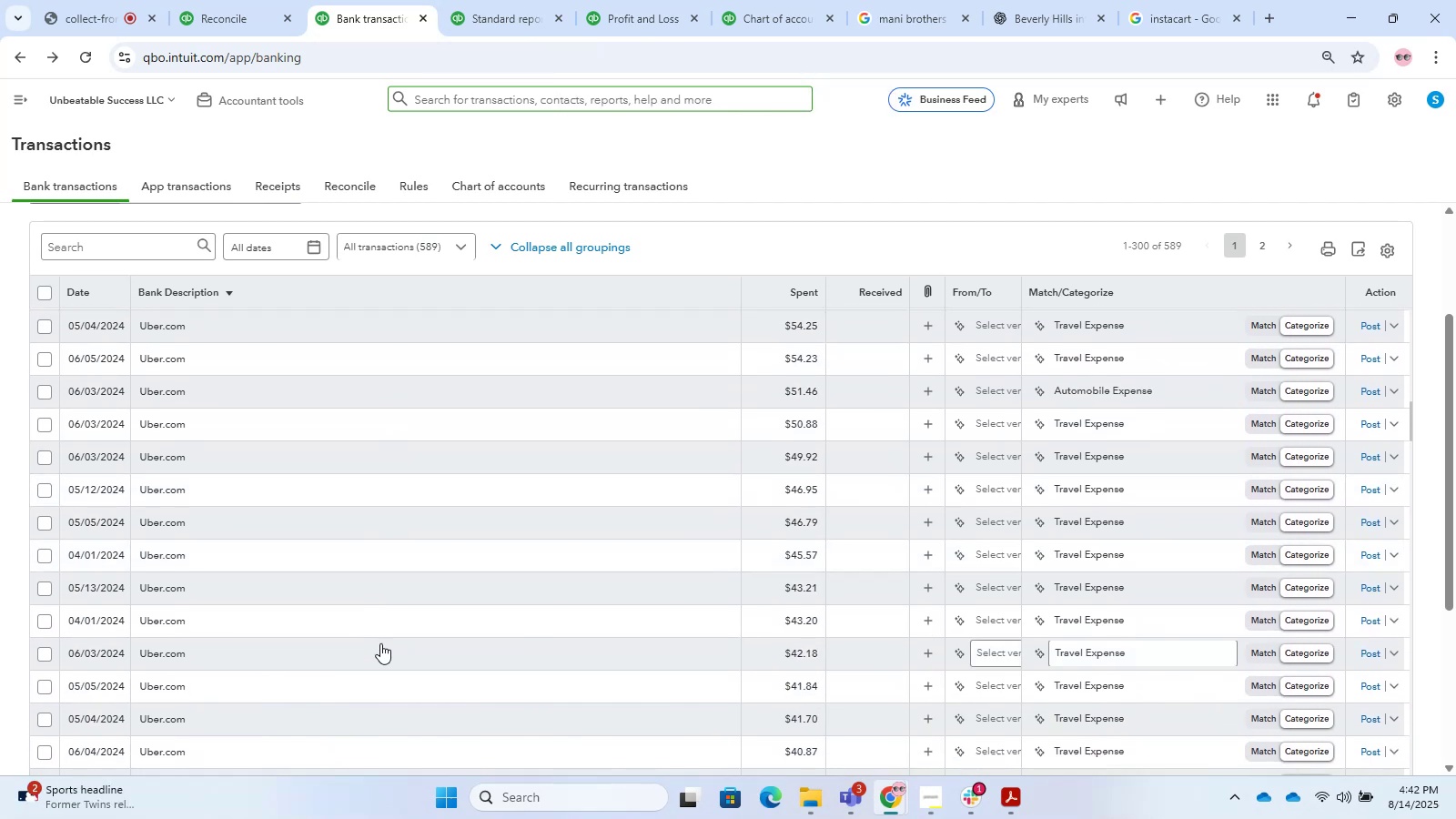 
scroll: coordinate [380, 643], scroll_direction: up, amount: 3.0
 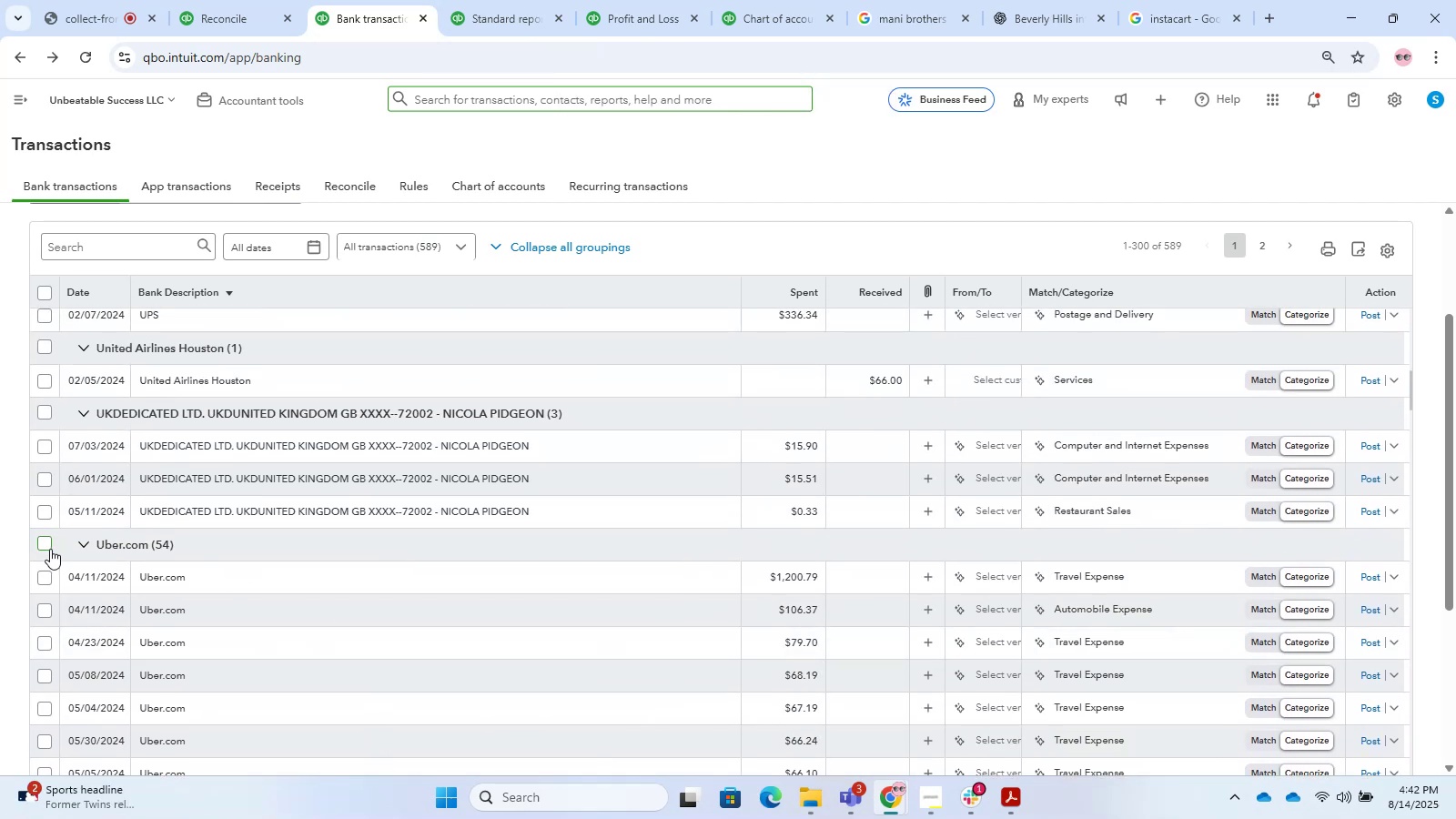 
left_click([48, 549])
 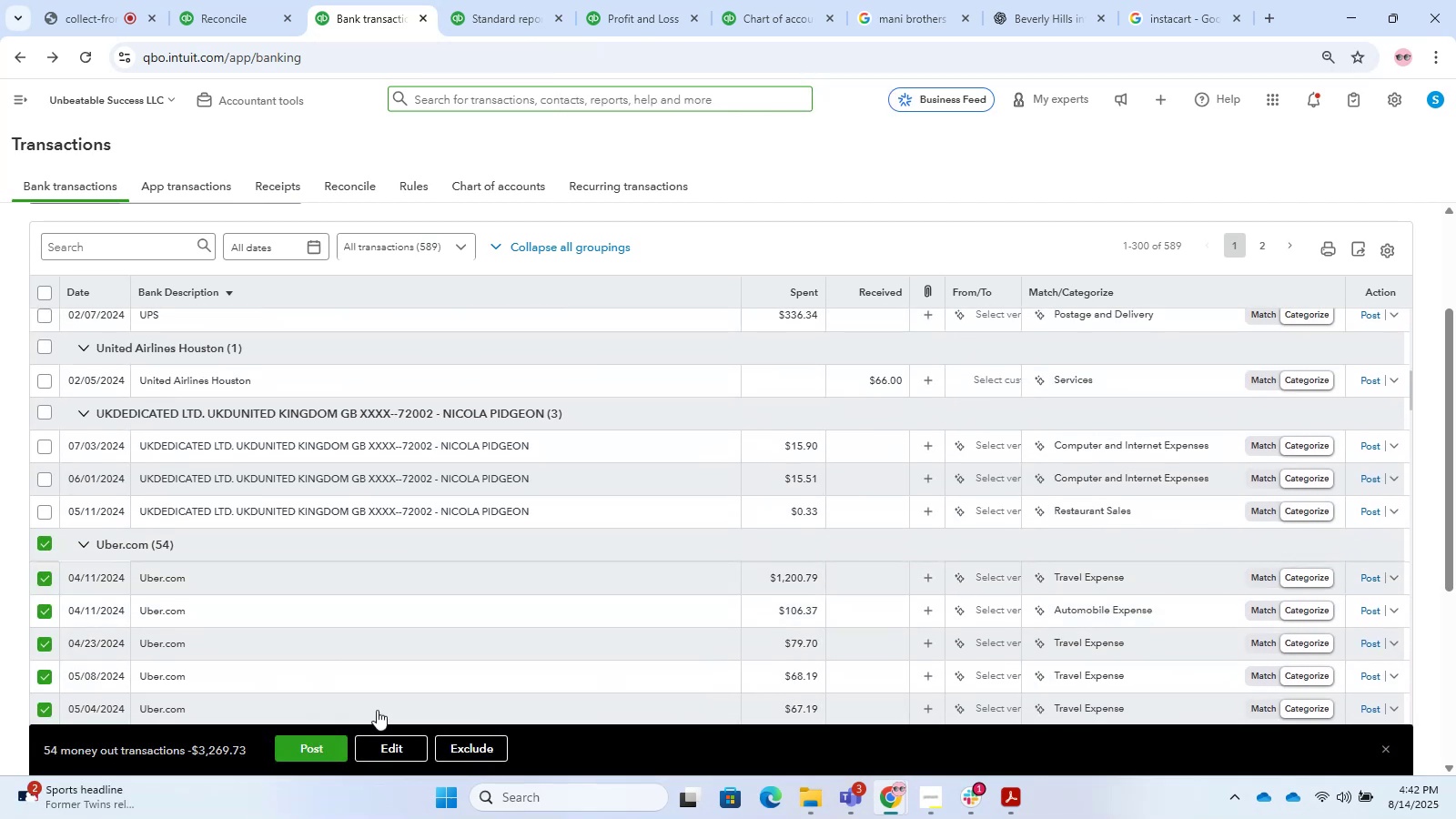 
left_click([384, 744])
 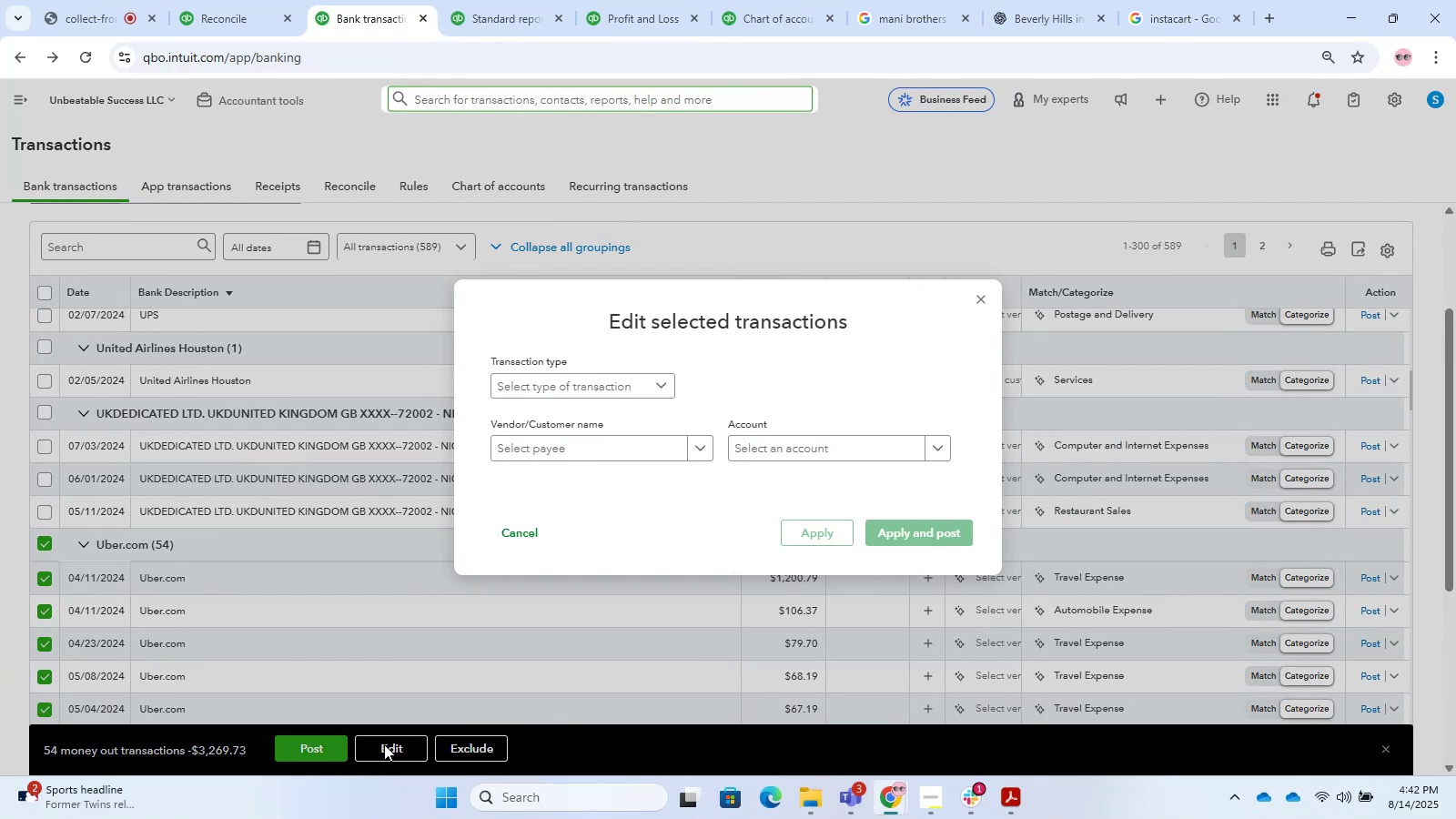 
wait(9.44)
 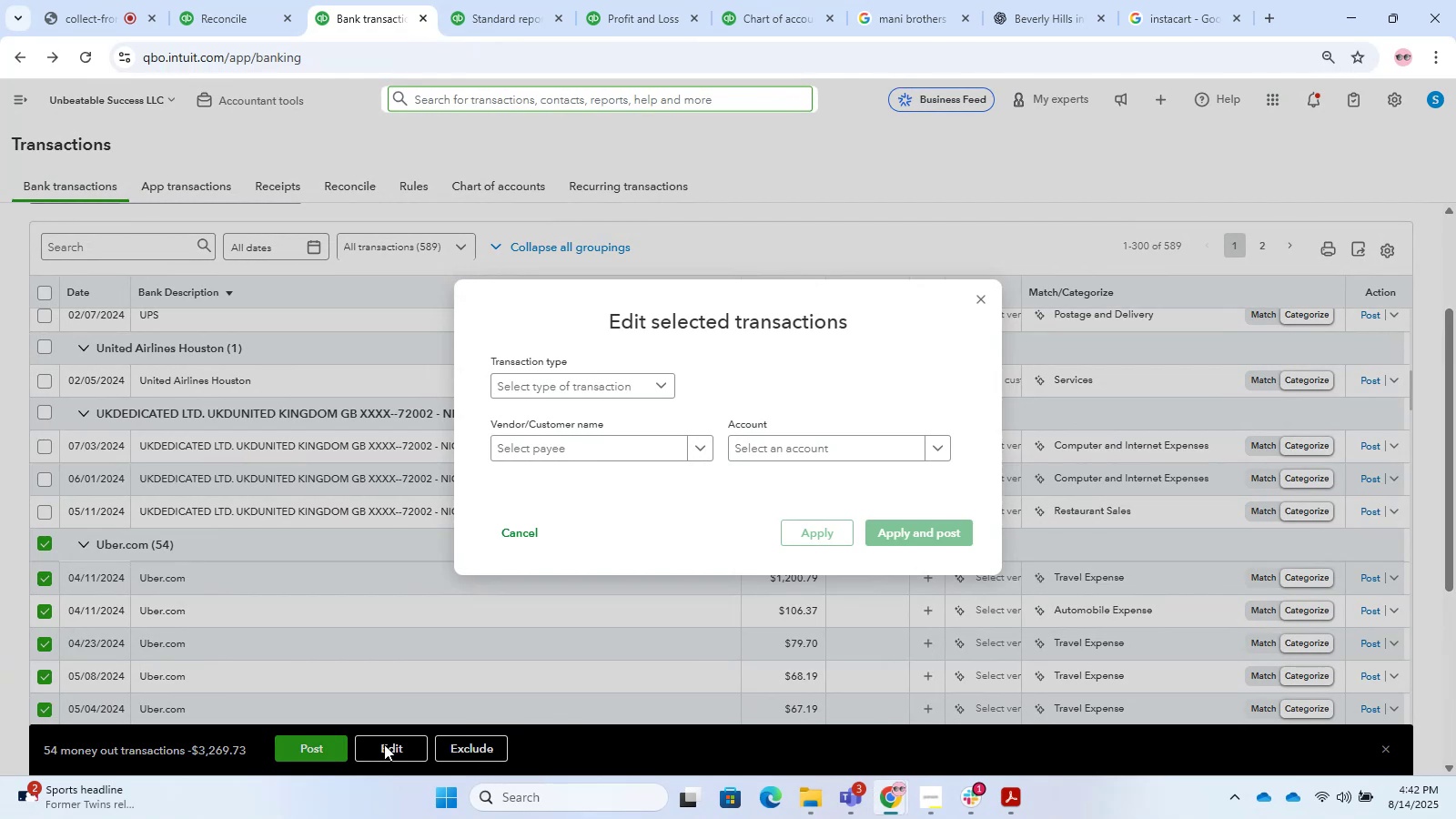 
left_click([592, 394])
 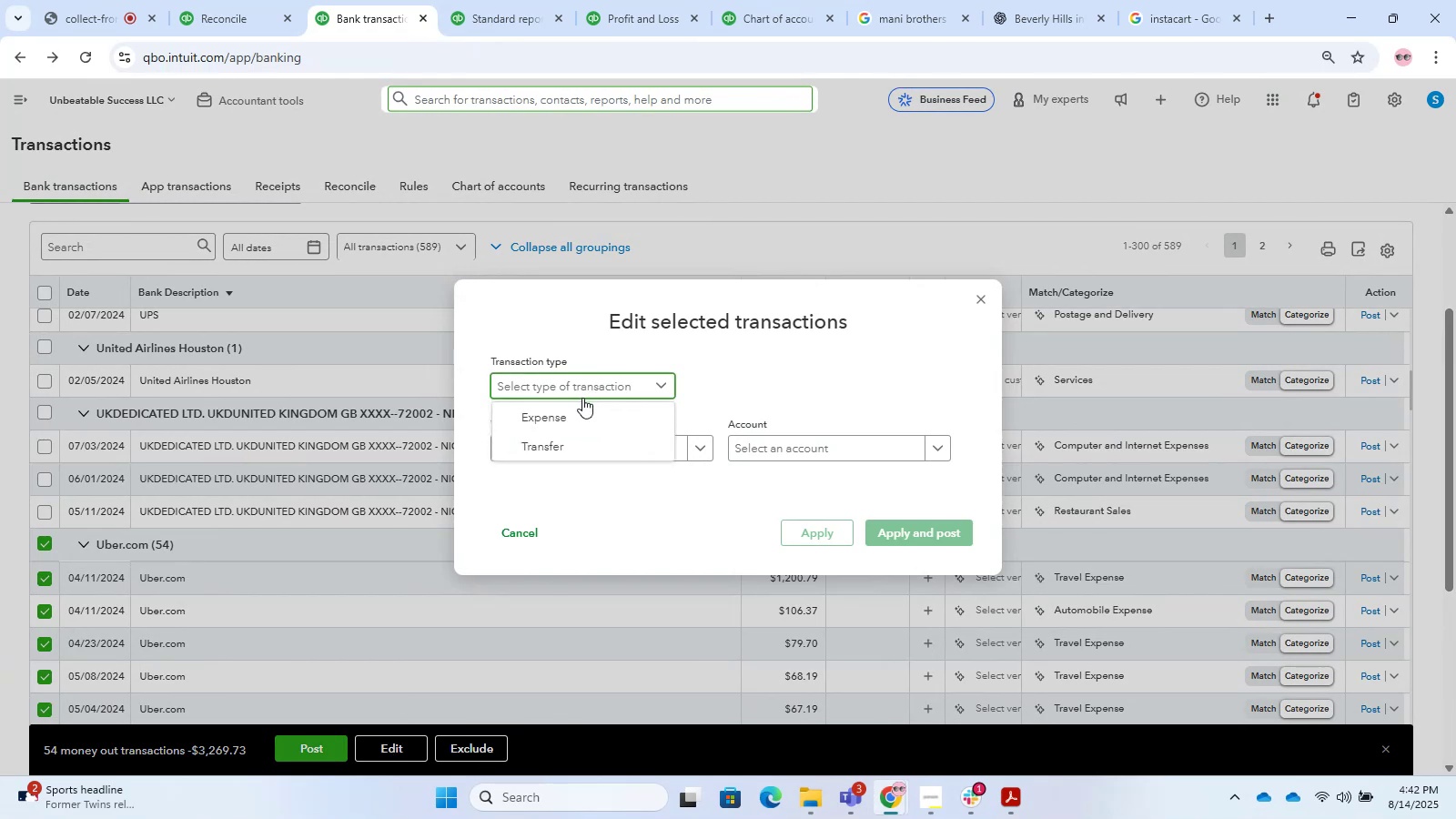 
left_click([582, 398])
 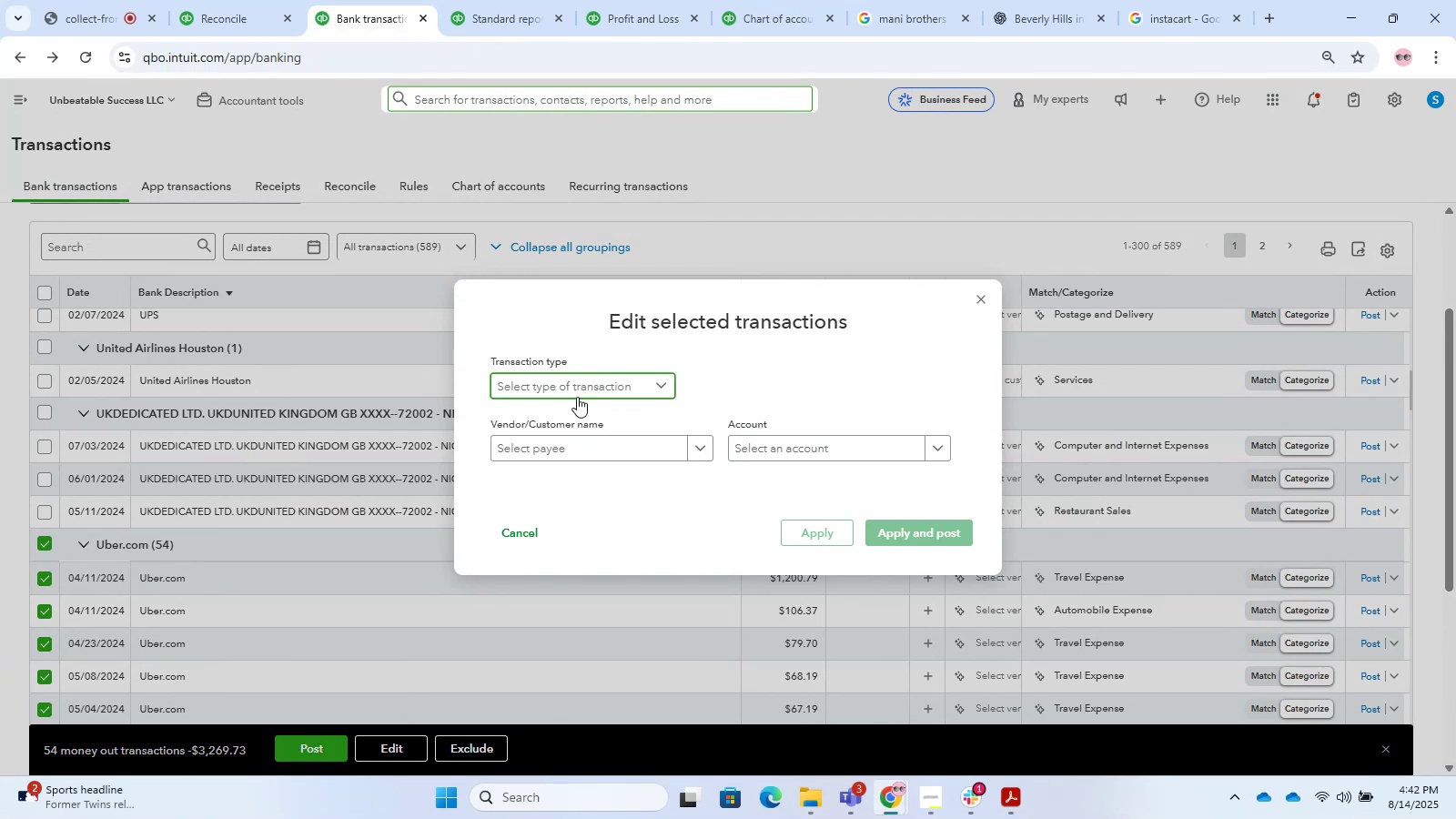 
left_click([598, 385])
 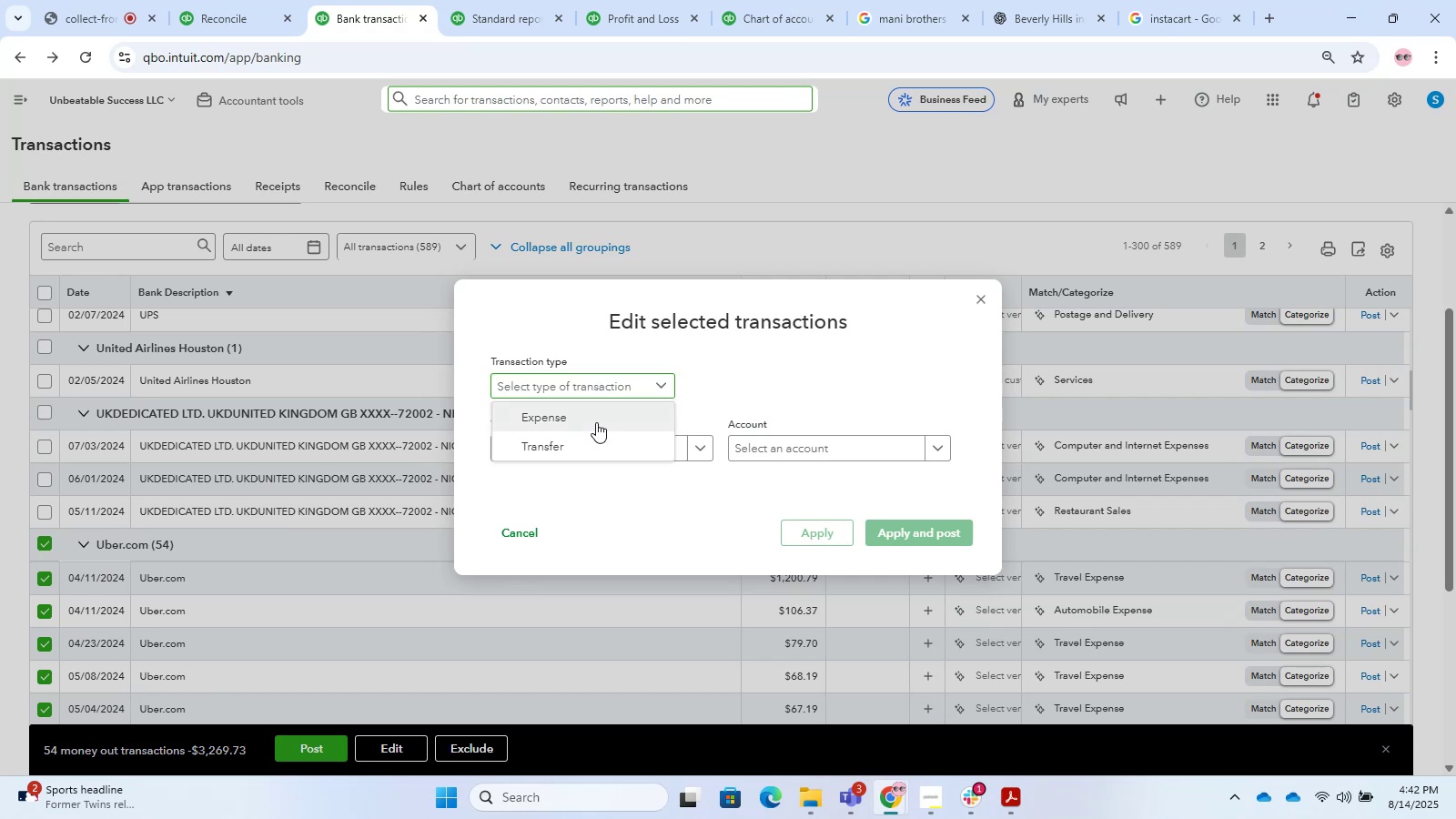 
double_click([596, 422])
 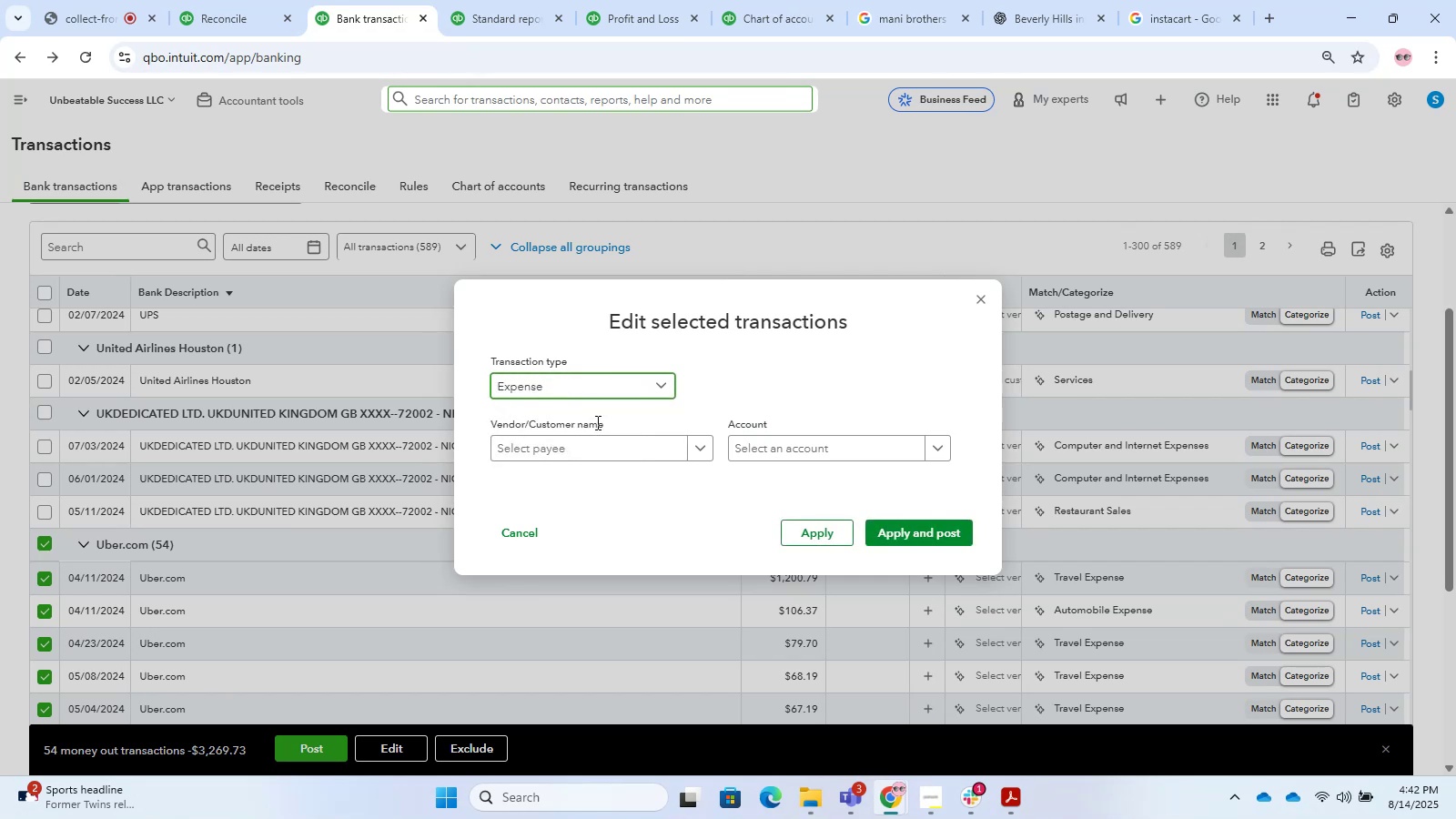 
left_click([579, 445])
 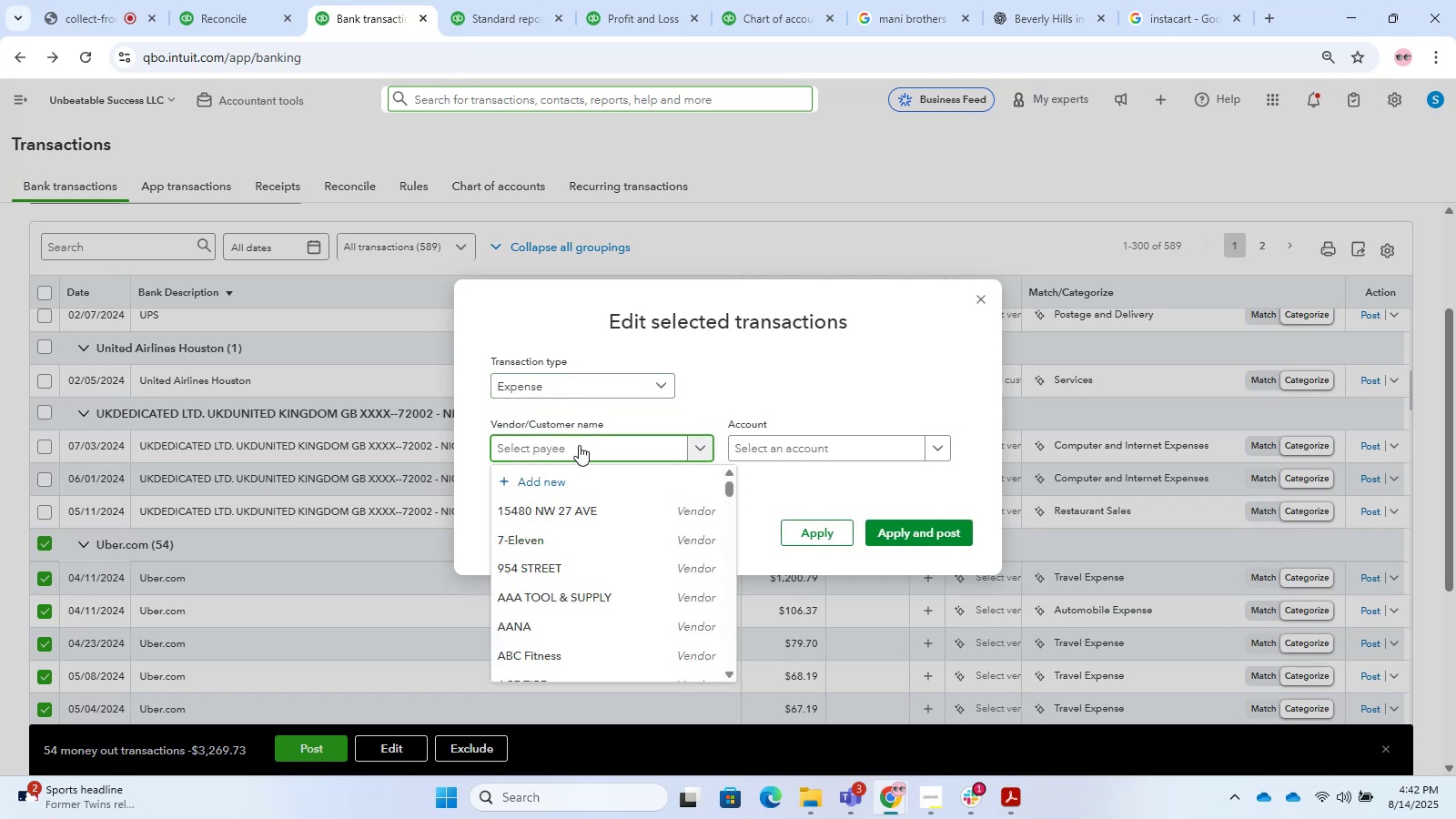 
type(uber)
 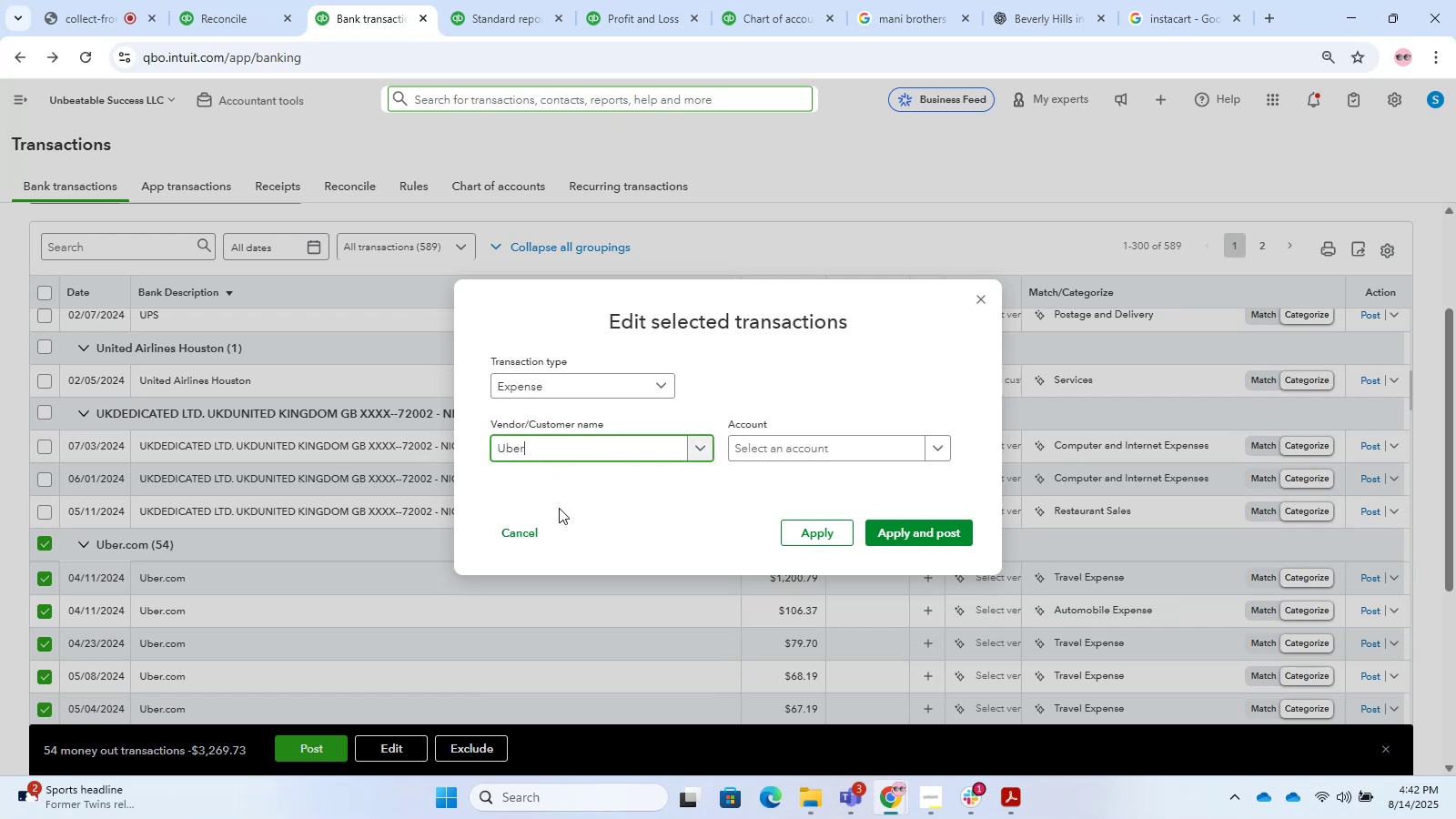 
left_click([824, 449])
 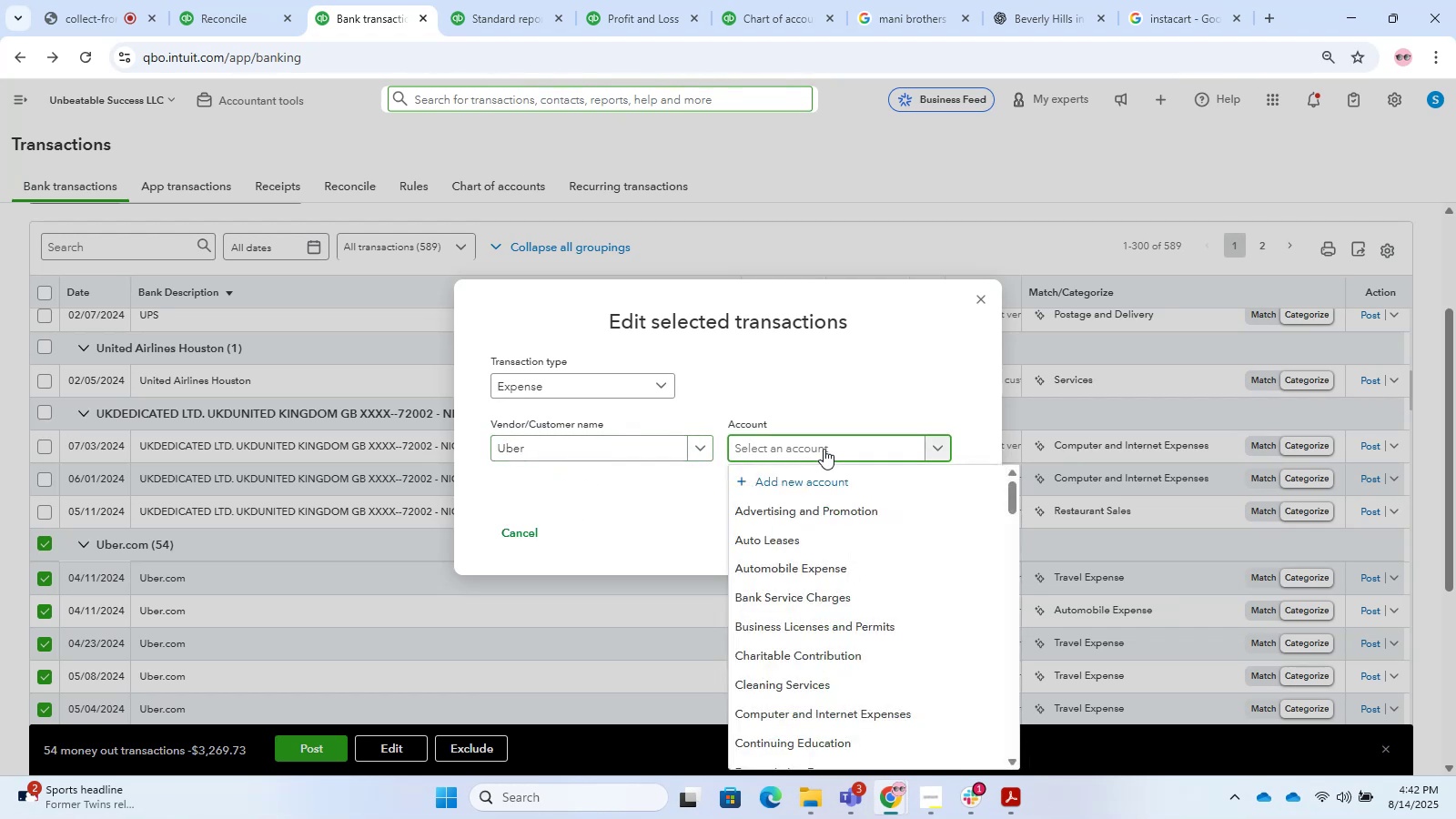 
type(tra)
 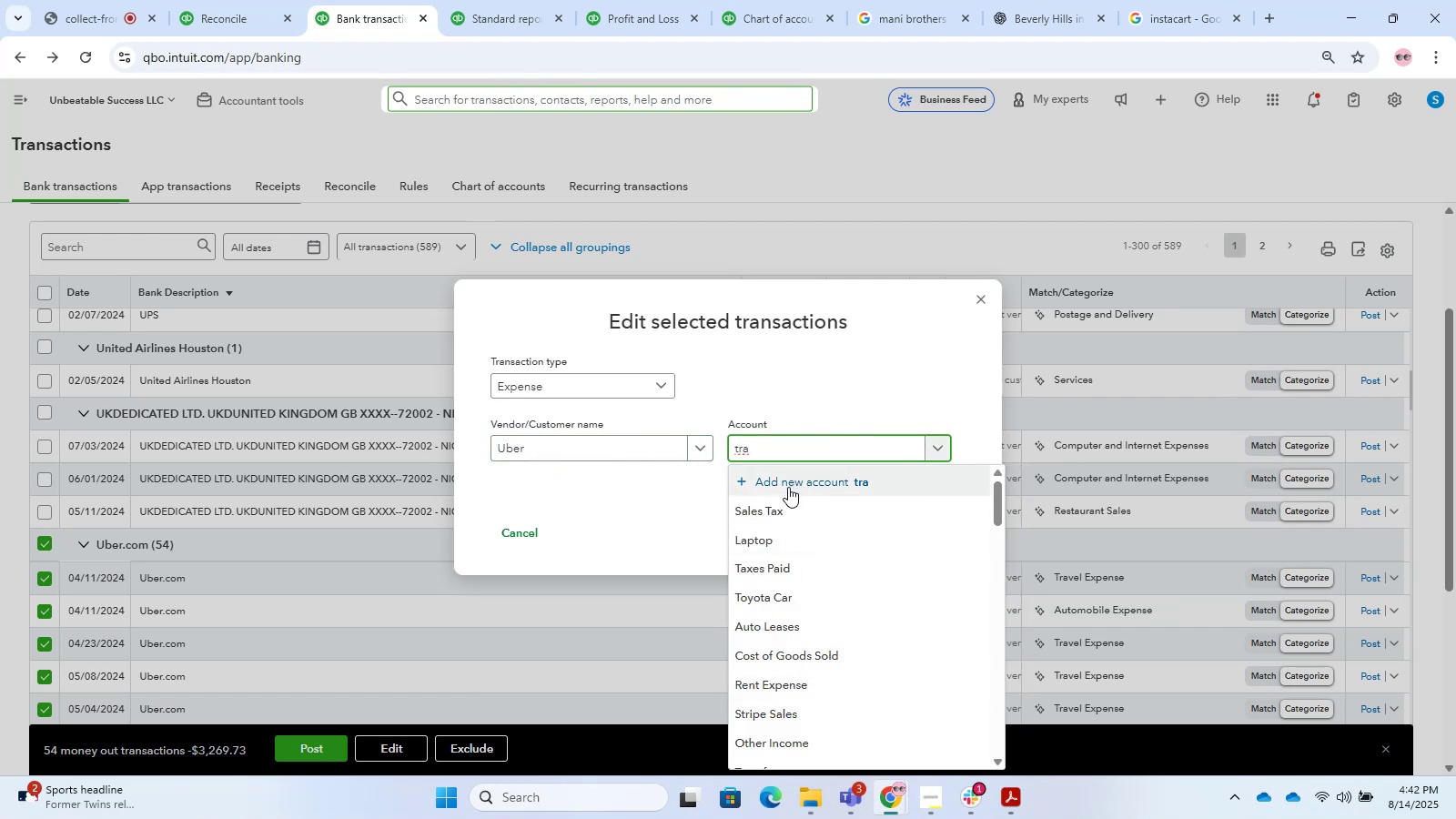 
key(V)
 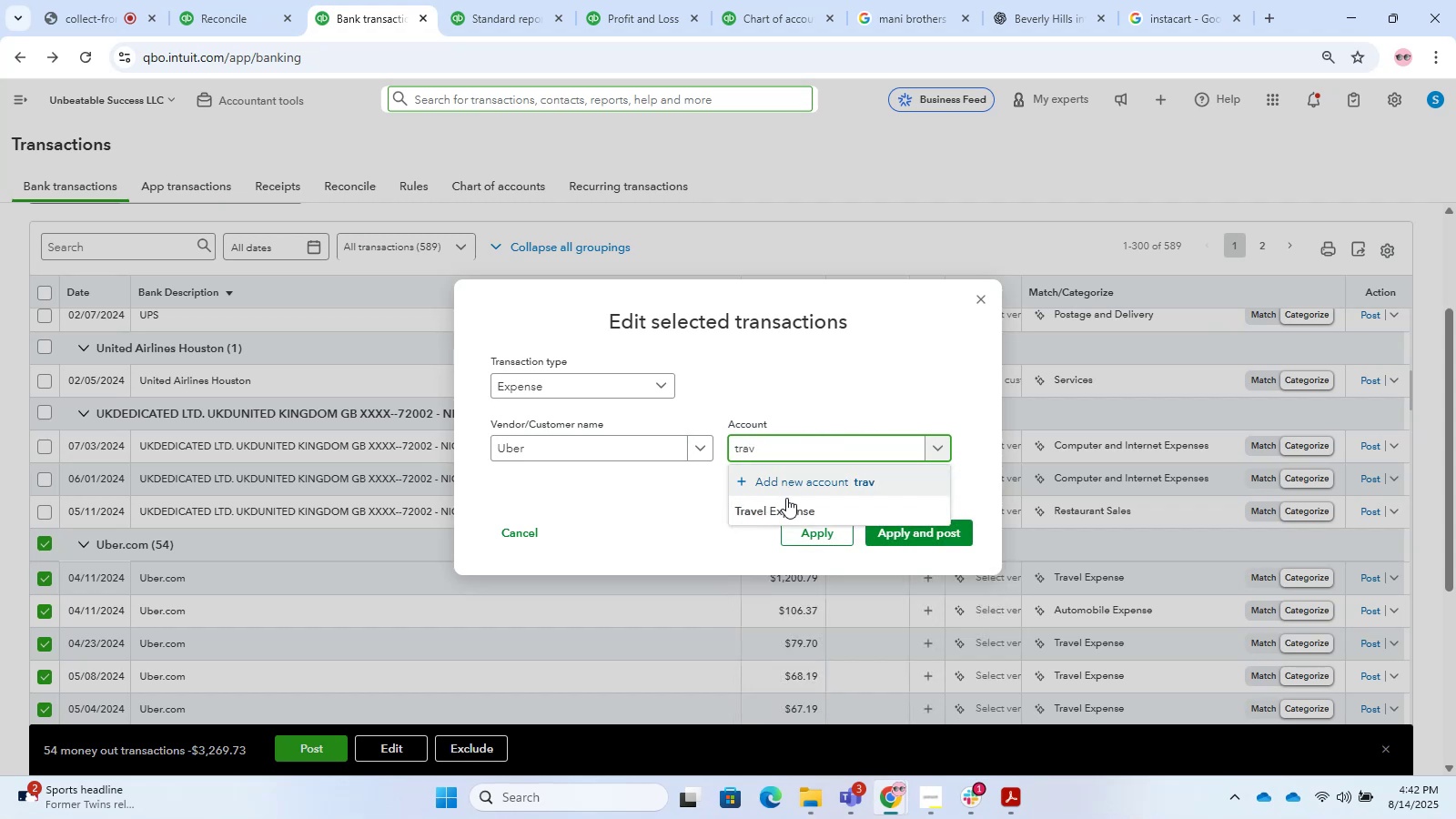 
left_click([781, 508])
 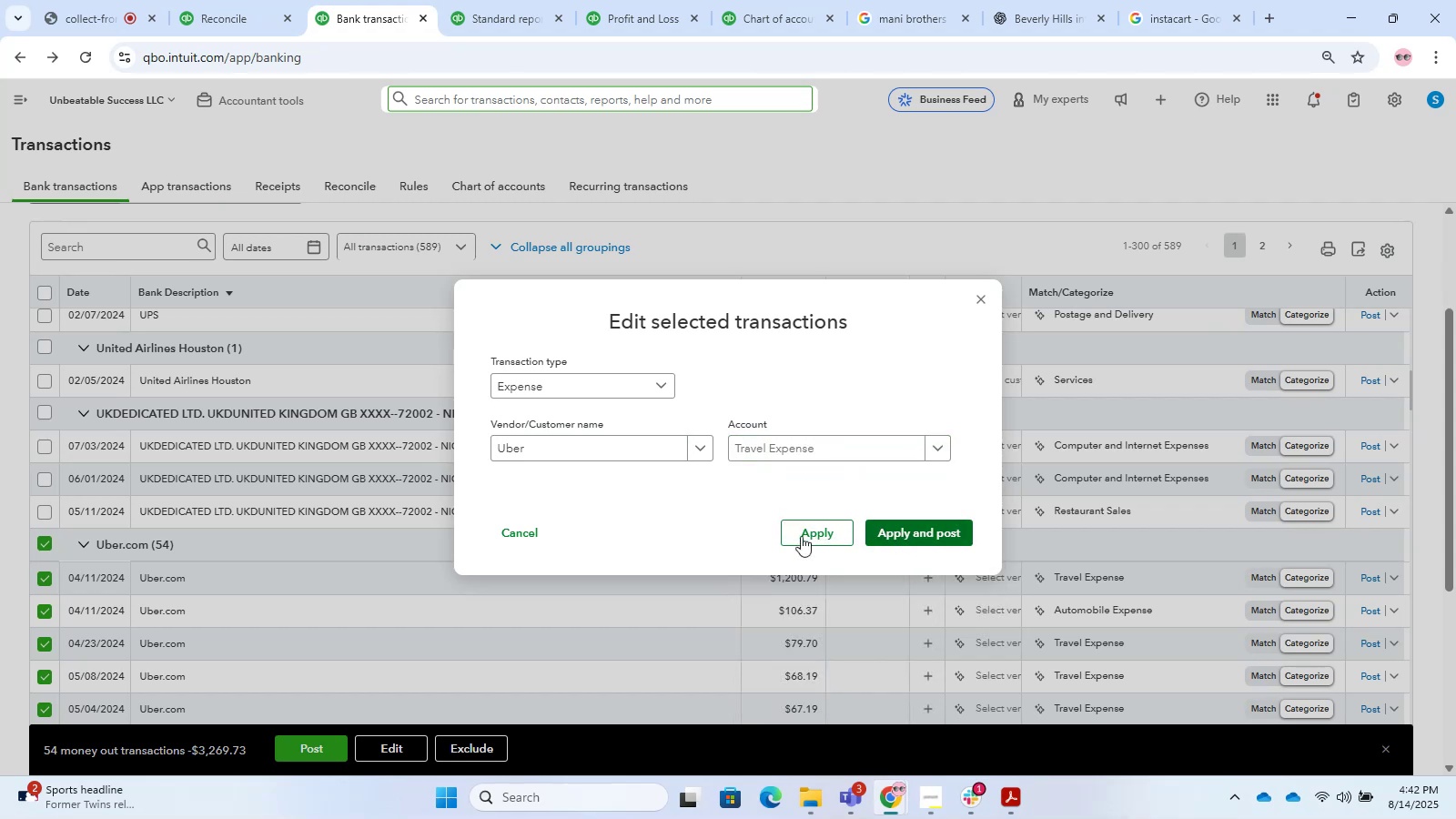 
left_click([799, 536])
 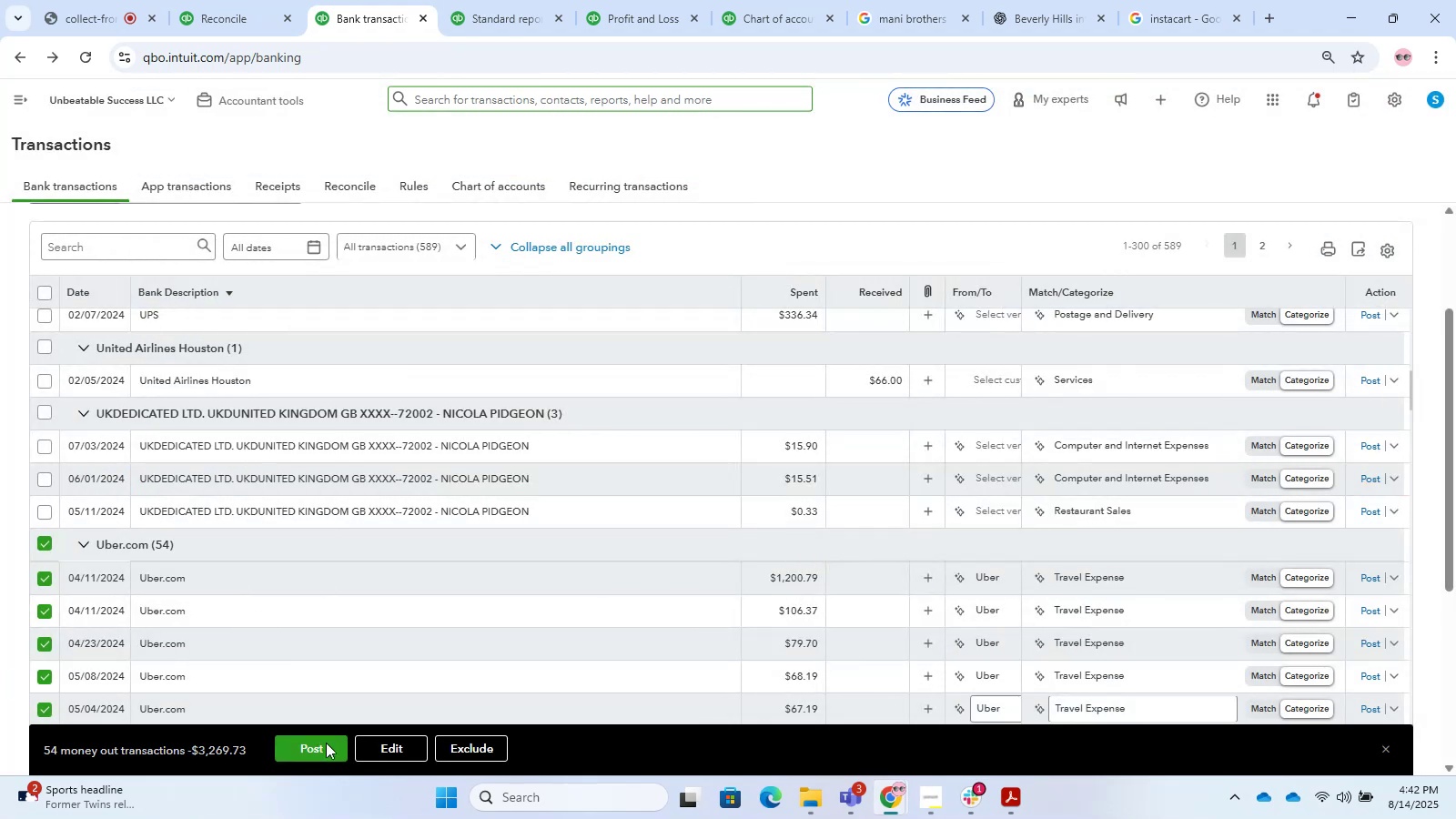 
left_click([309, 737])
 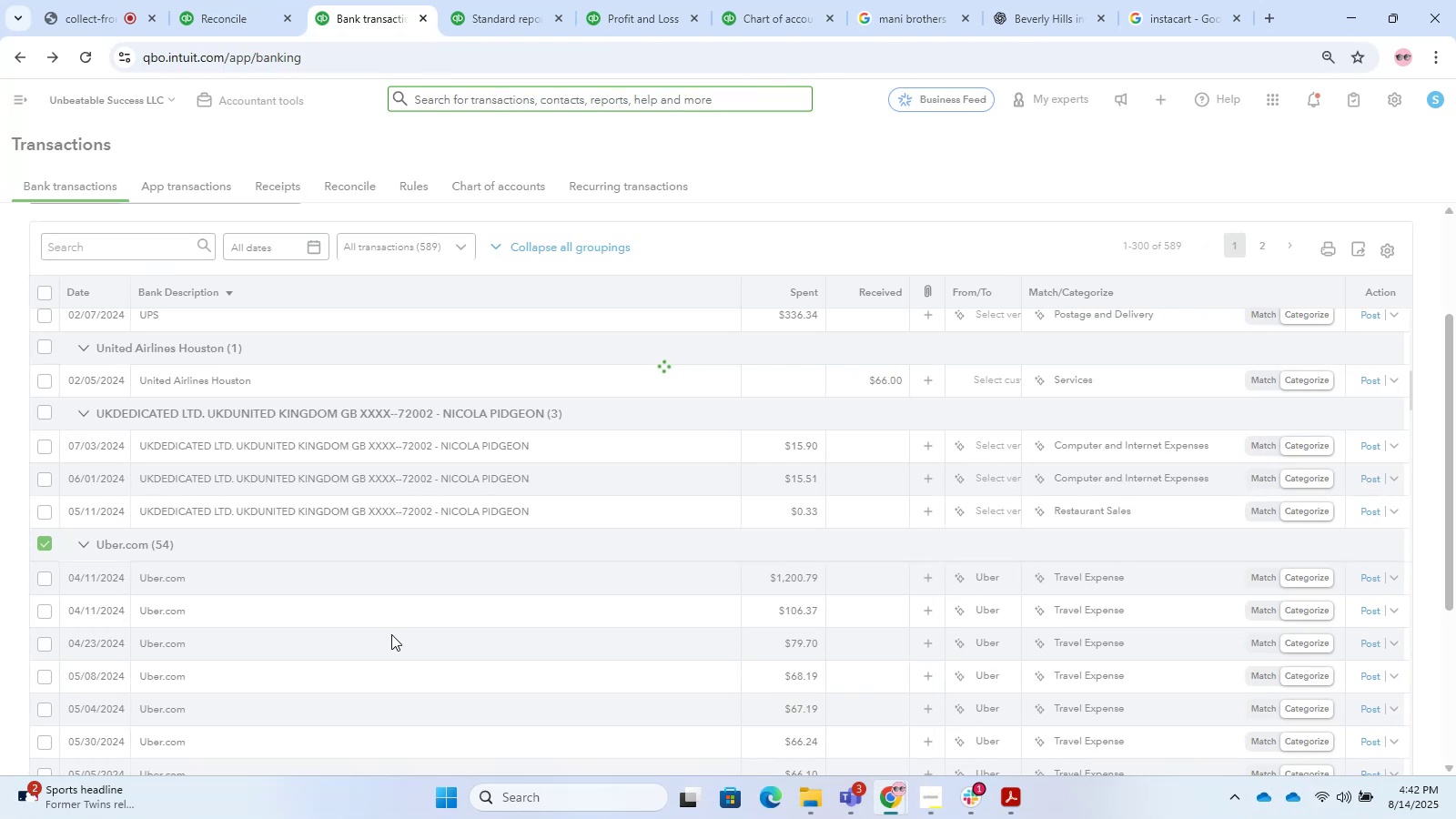 
wait(14.98)
 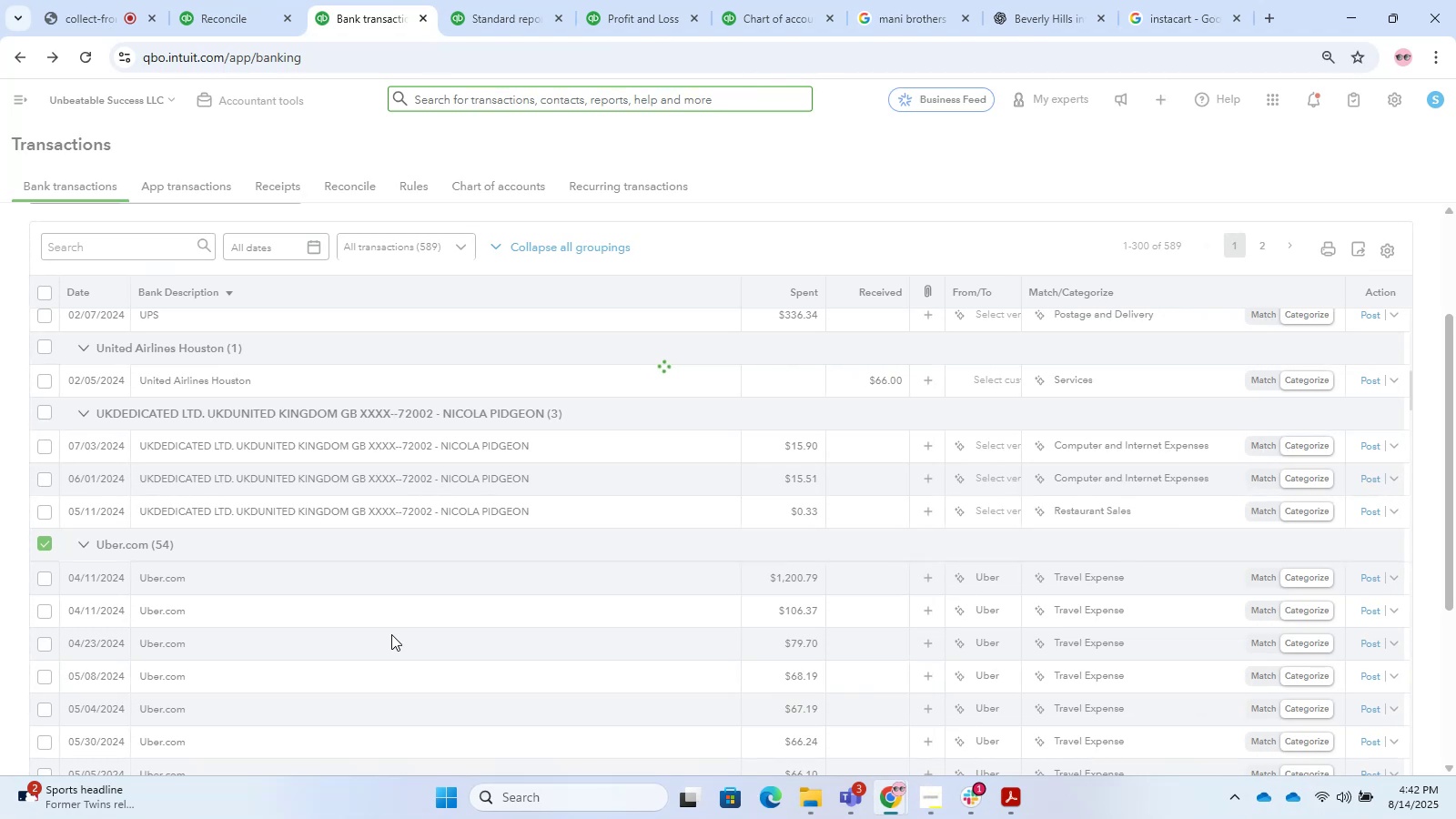 
scroll: coordinate [393, 635], scroll_direction: down, amount: 1.0
 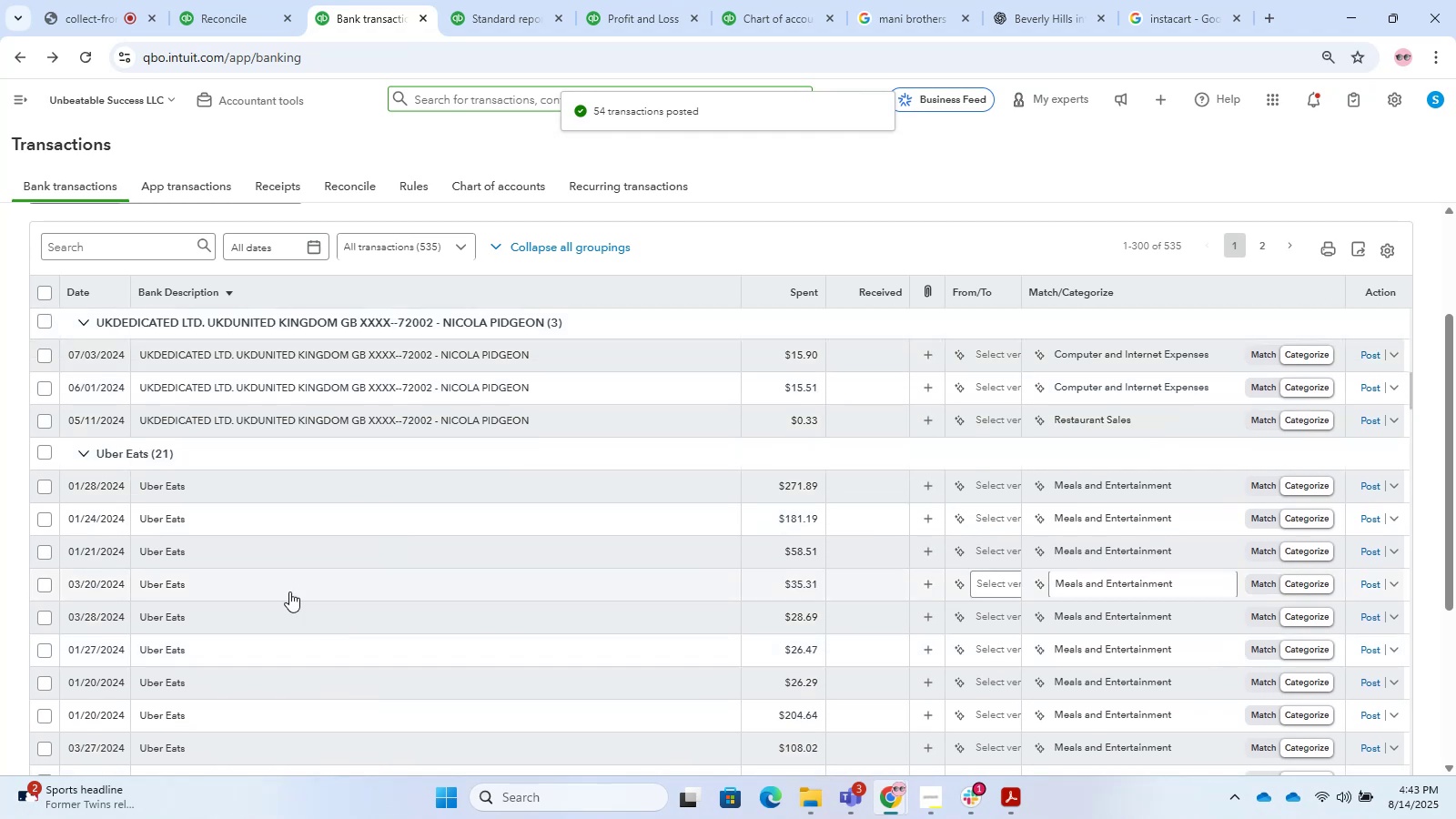 
scroll: coordinate [274, 581], scroll_direction: up, amount: 1.0
 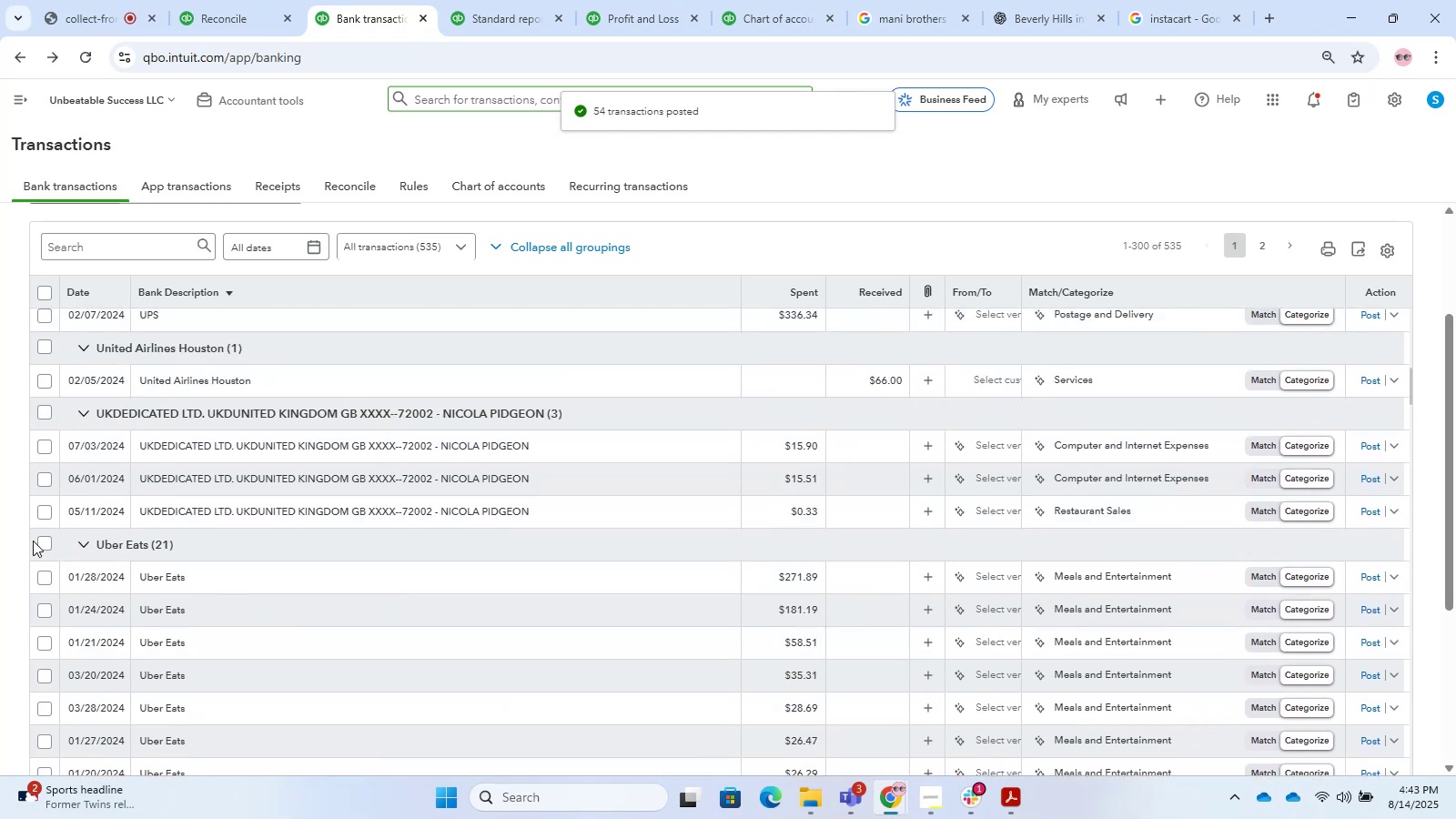 
left_click([35, 541])
 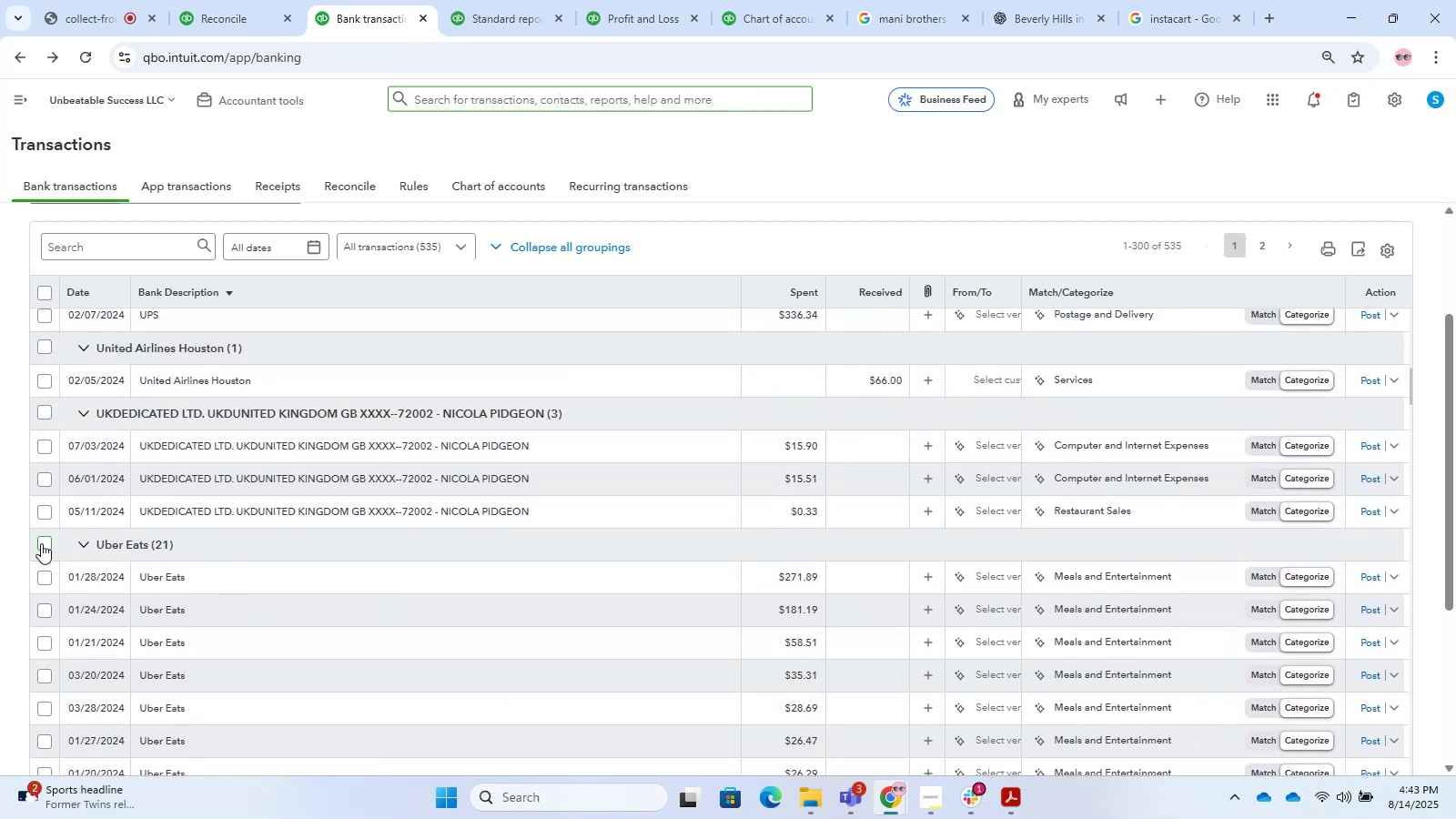 
left_click([41, 543])
 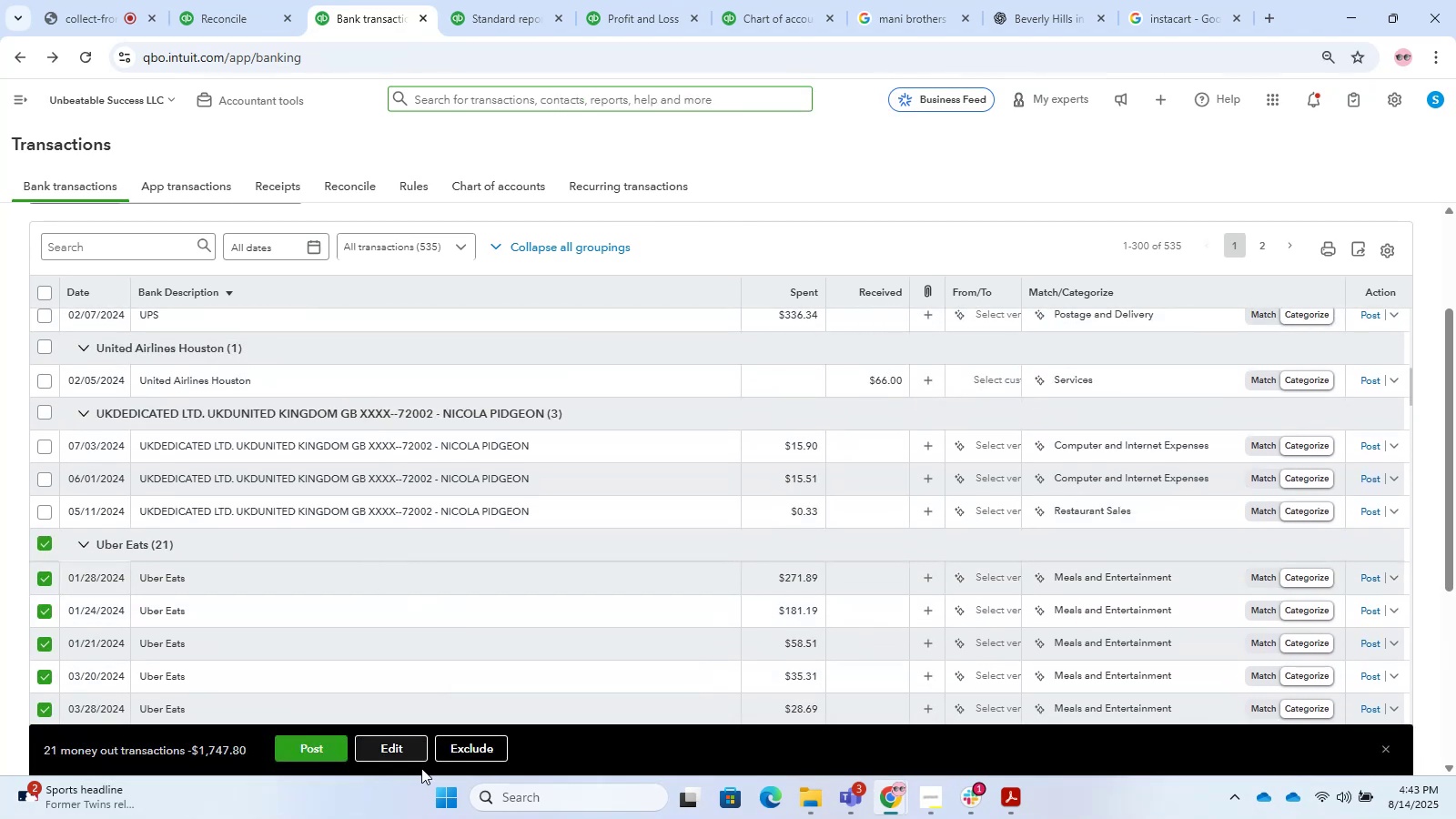 
left_click([400, 758])
 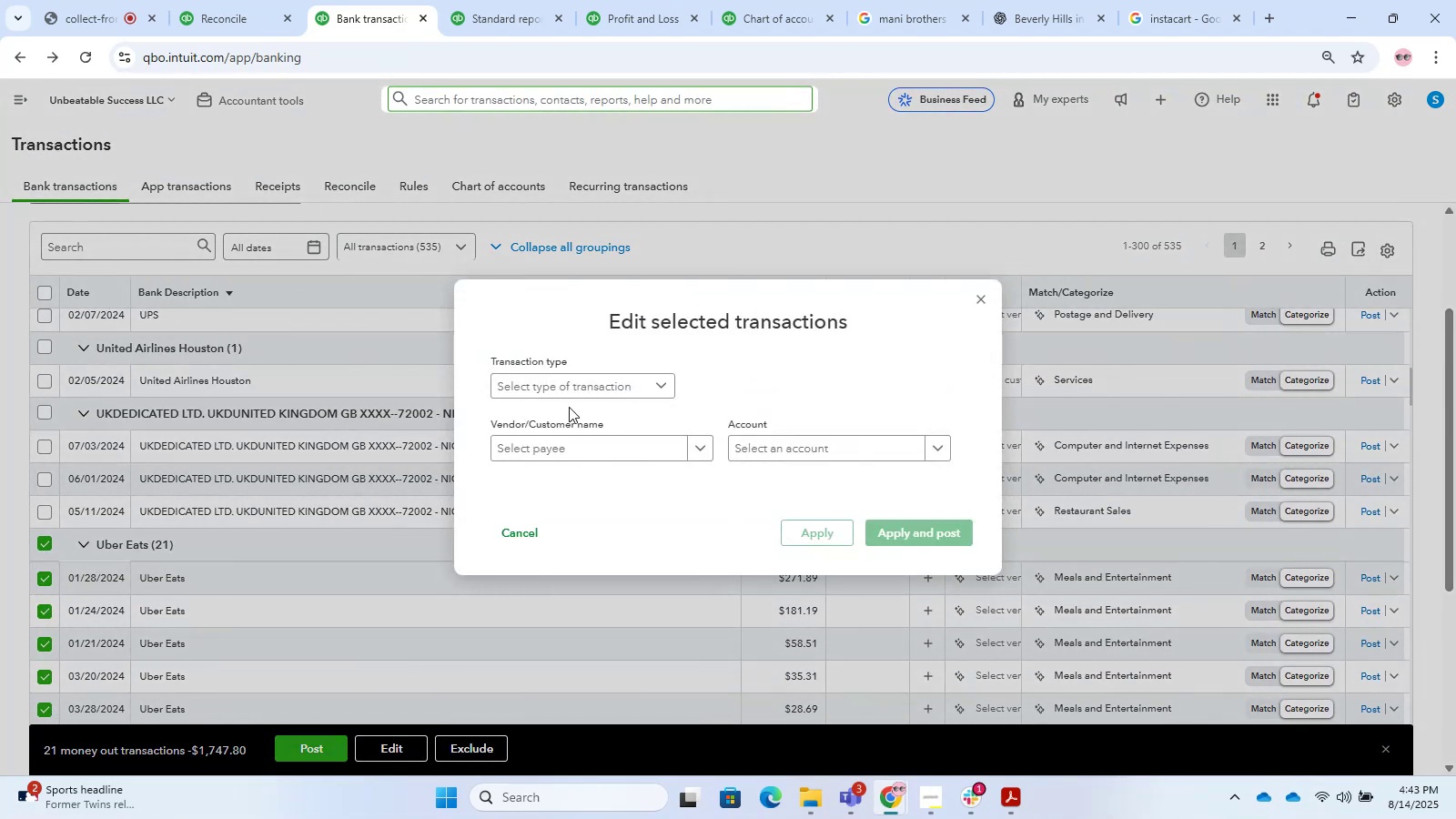 
left_click([587, 376])
 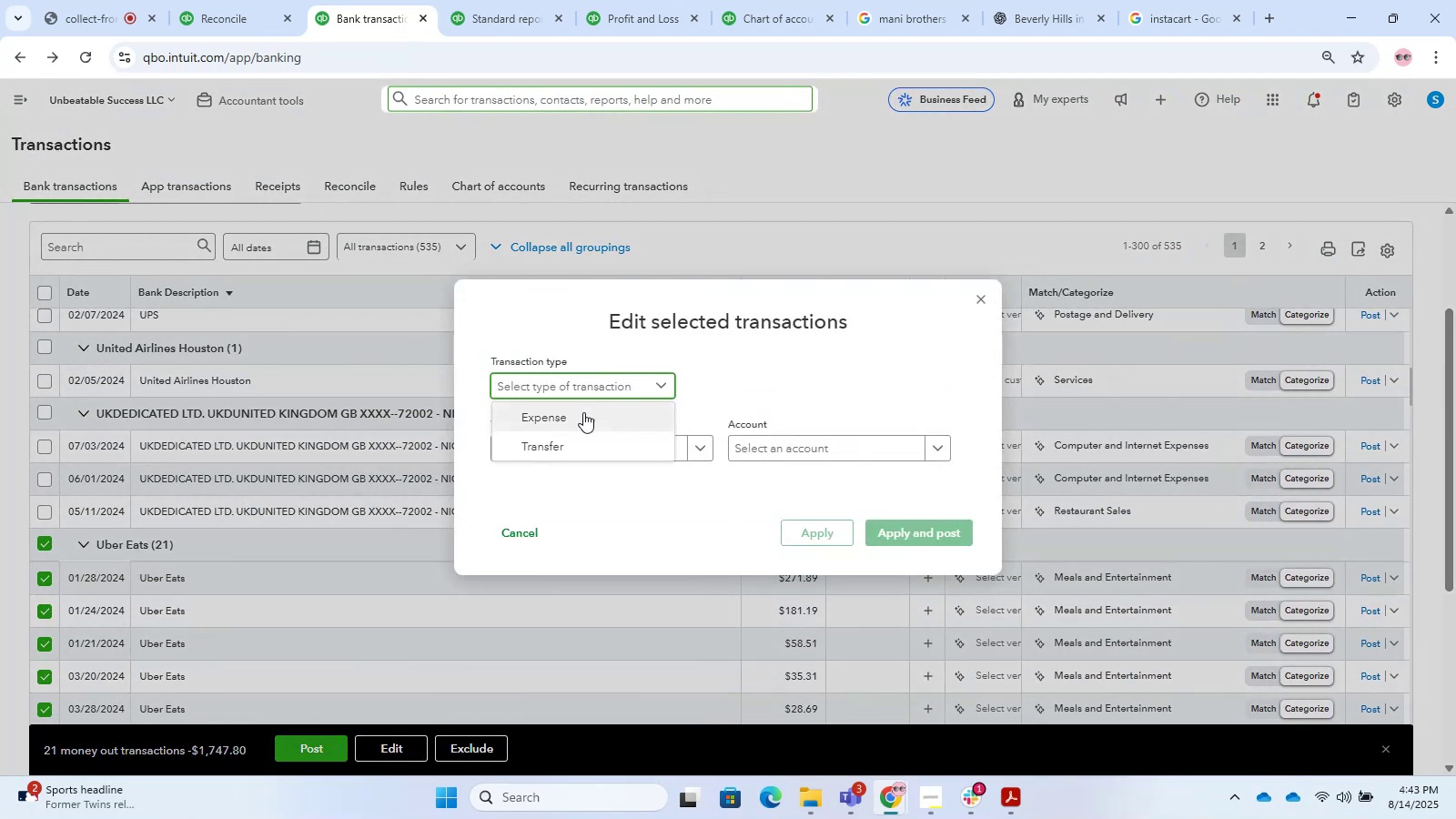 
double_click([581, 413])
 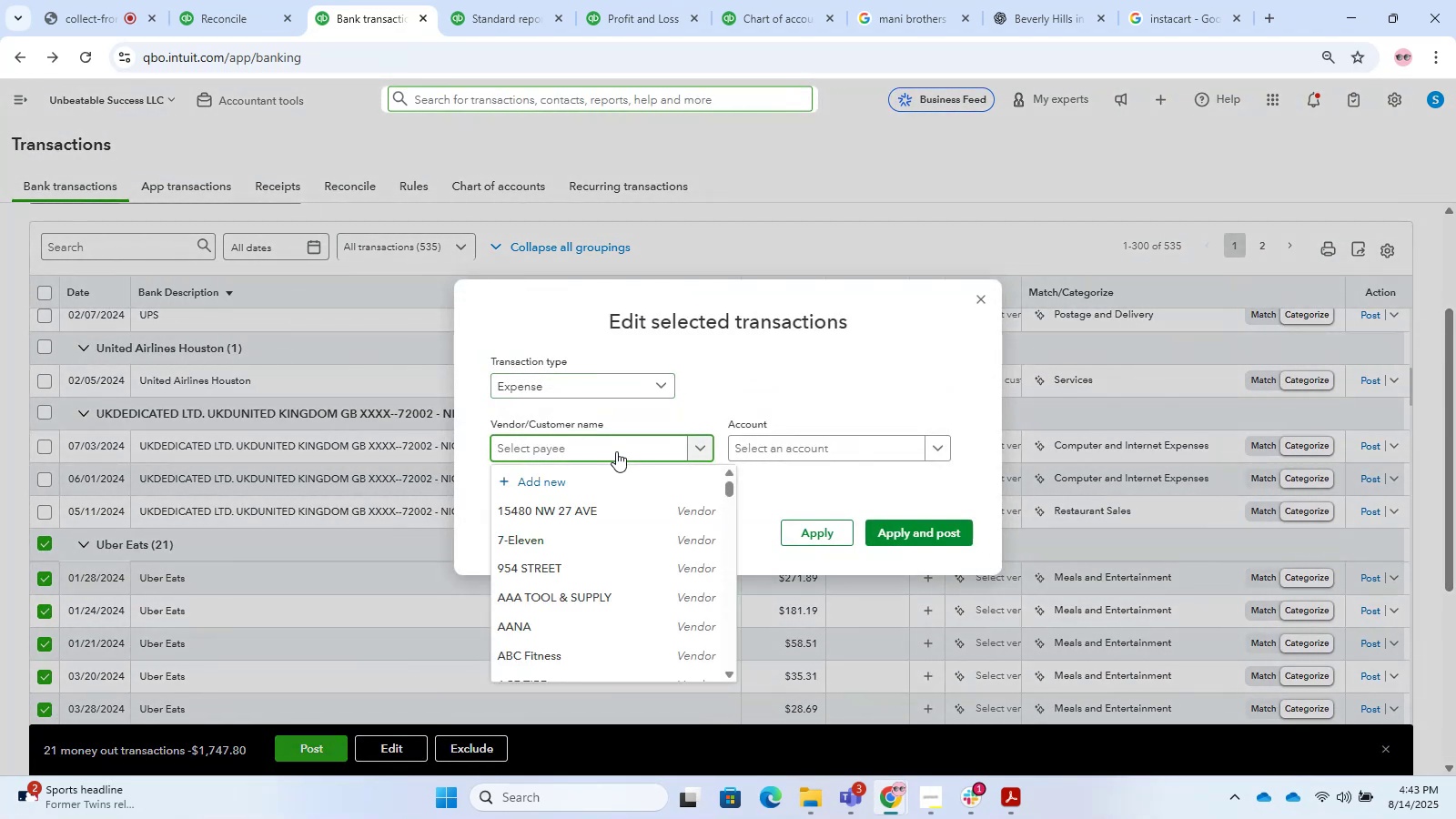 
hold_key(key=U, duration=0.32)
 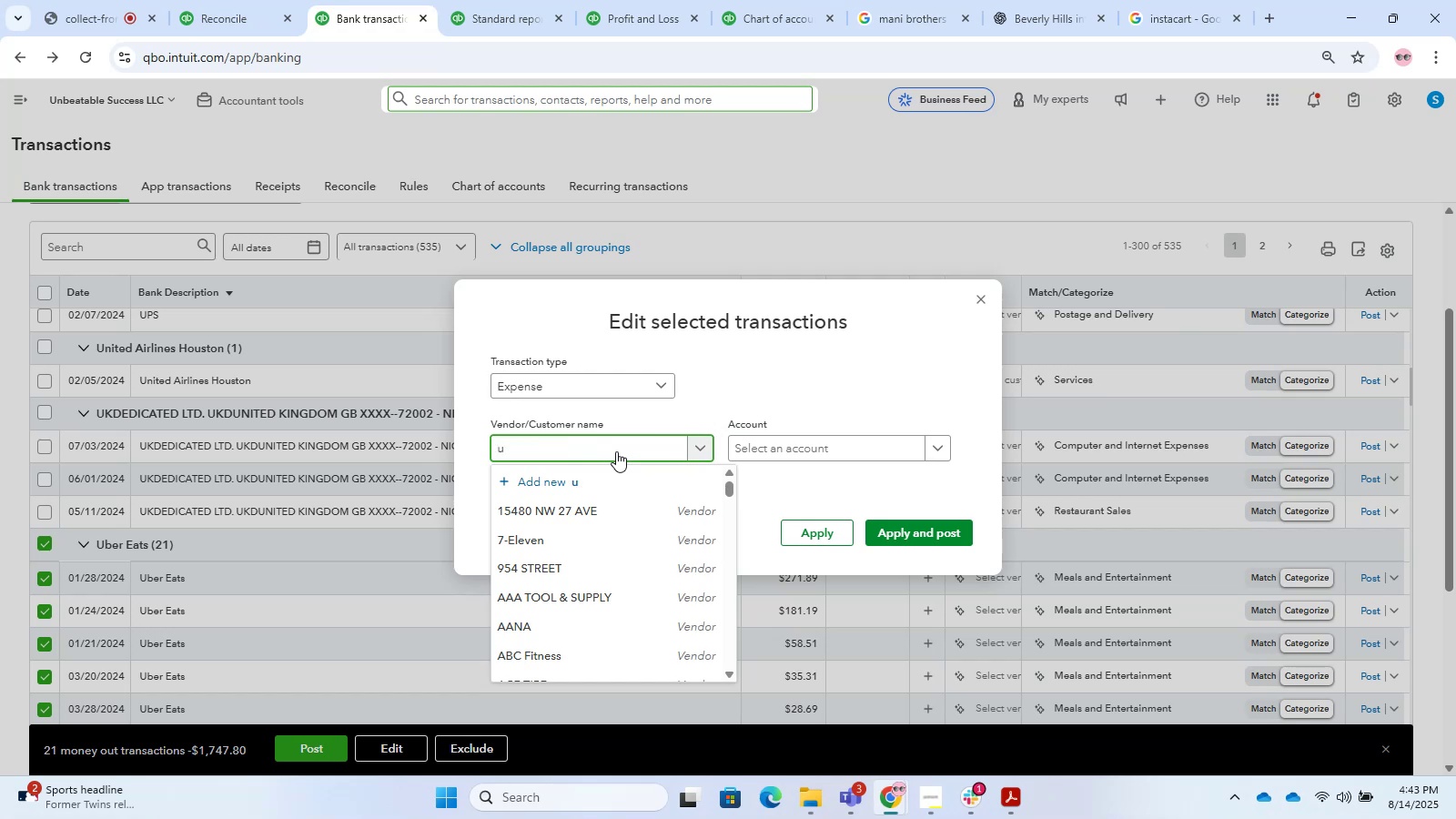 
type(ber)
 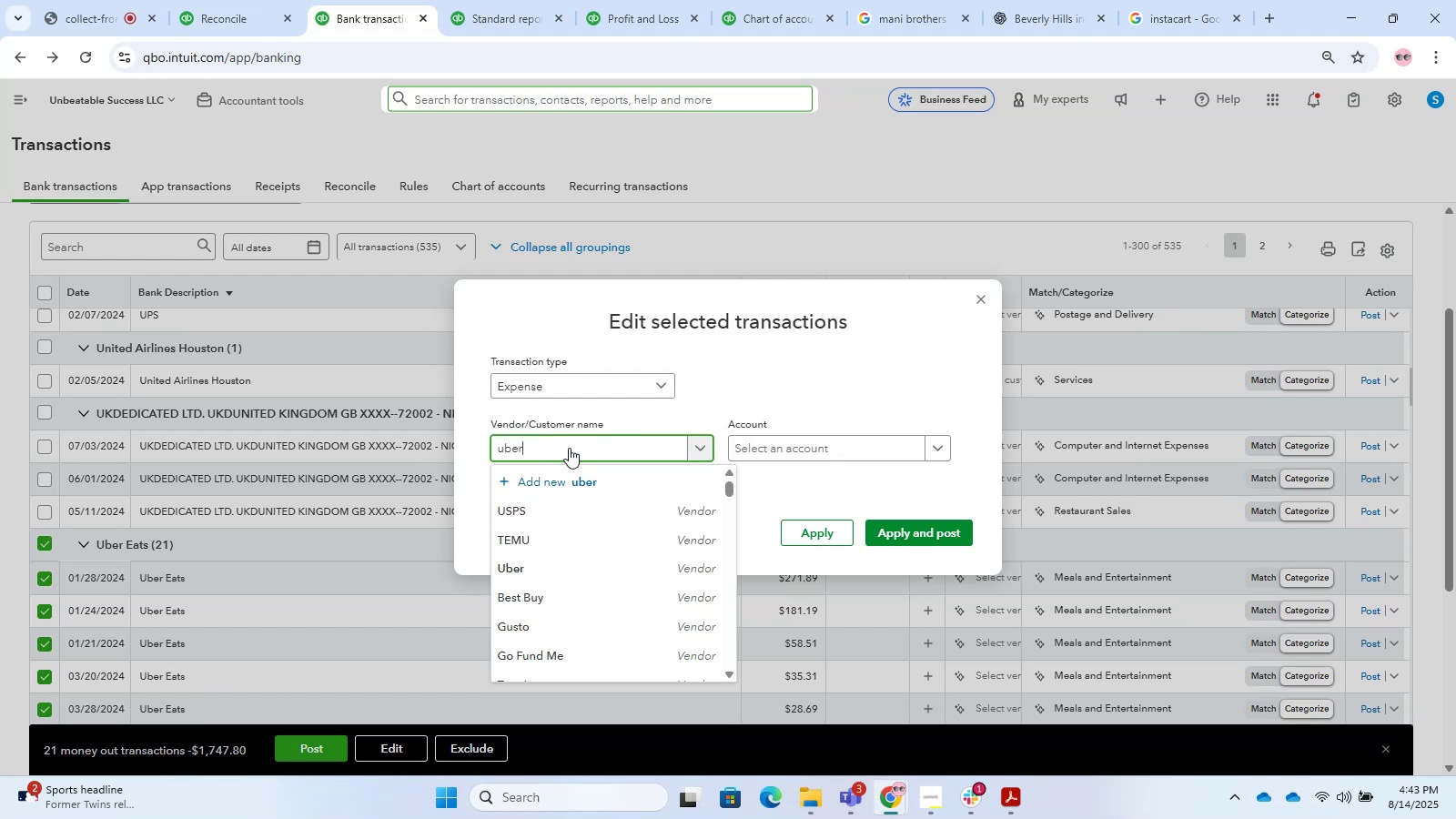 
wait(23.08)
 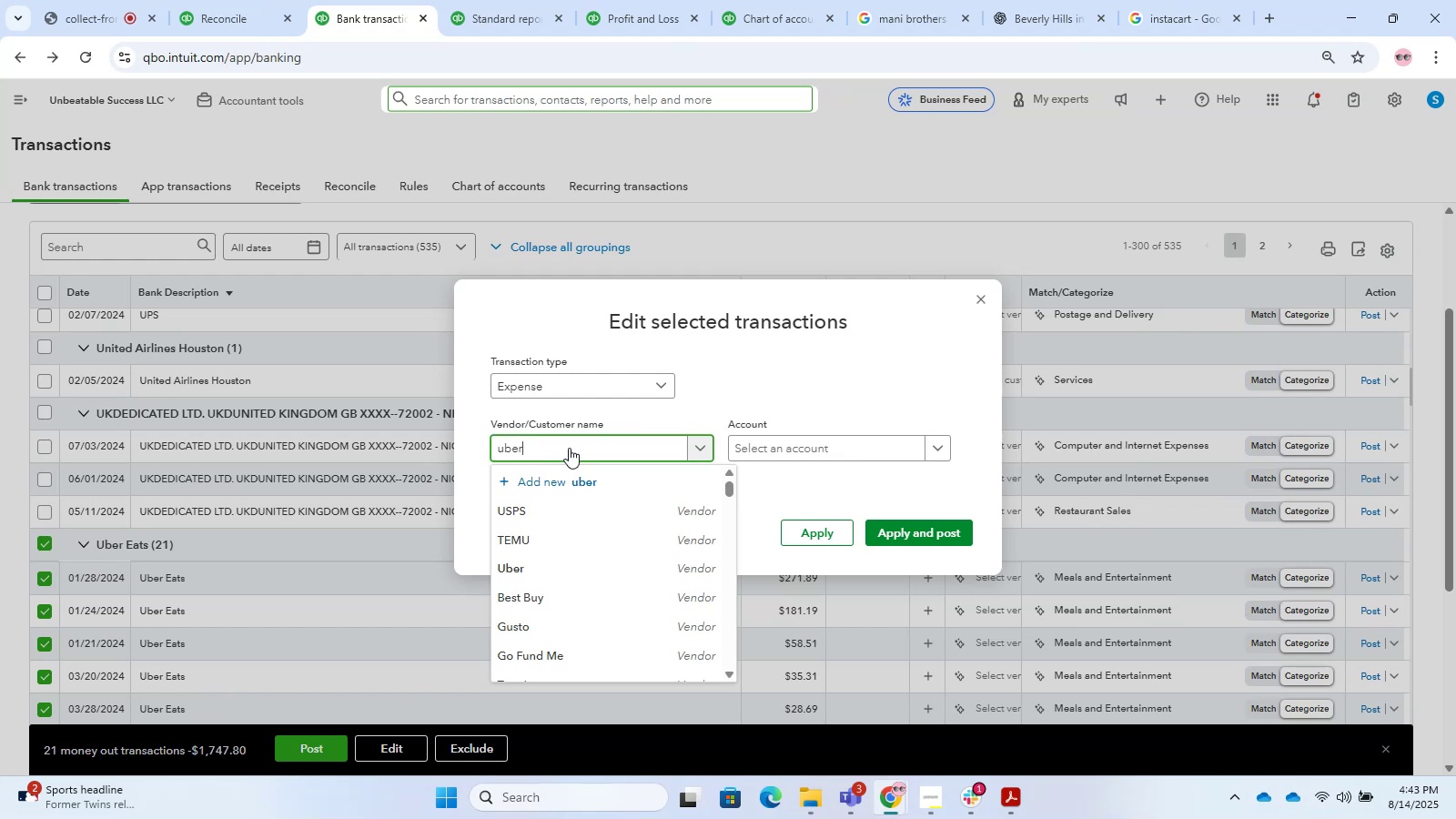 
key(Space)
 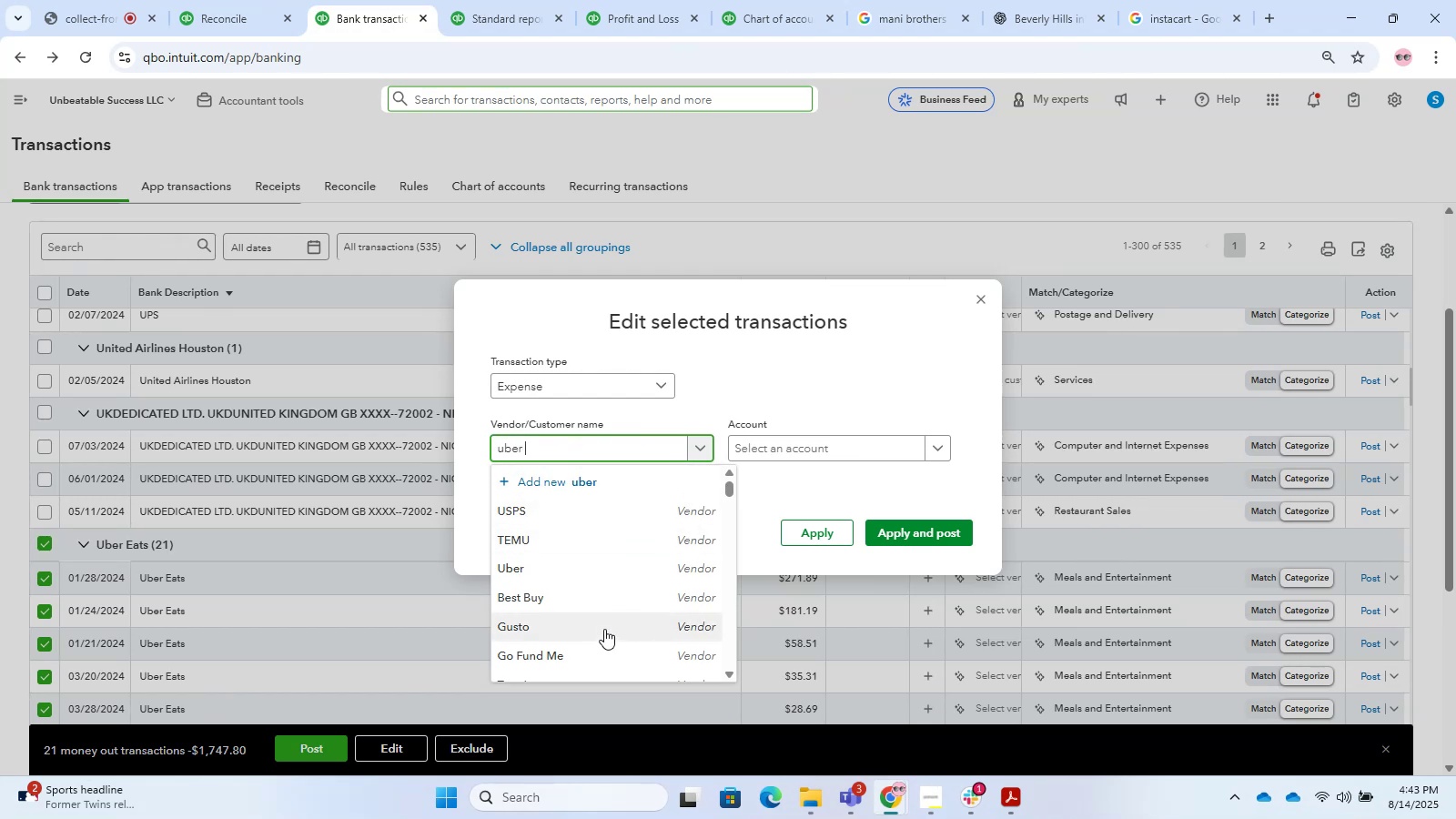 
scroll: coordinate [604, 629], scroll_direction: down, amount: 3.0
 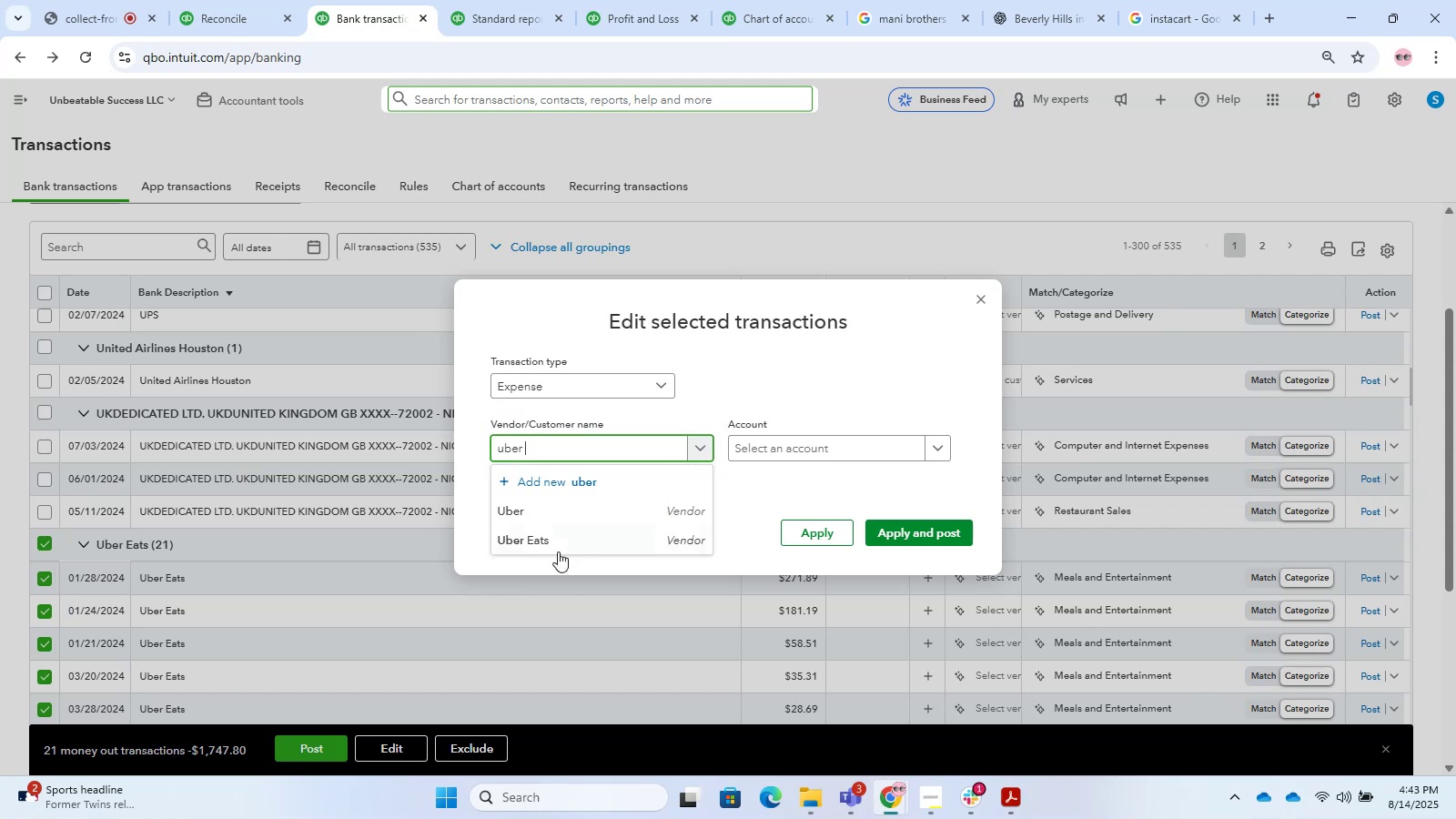 
left_click([558, 541])
 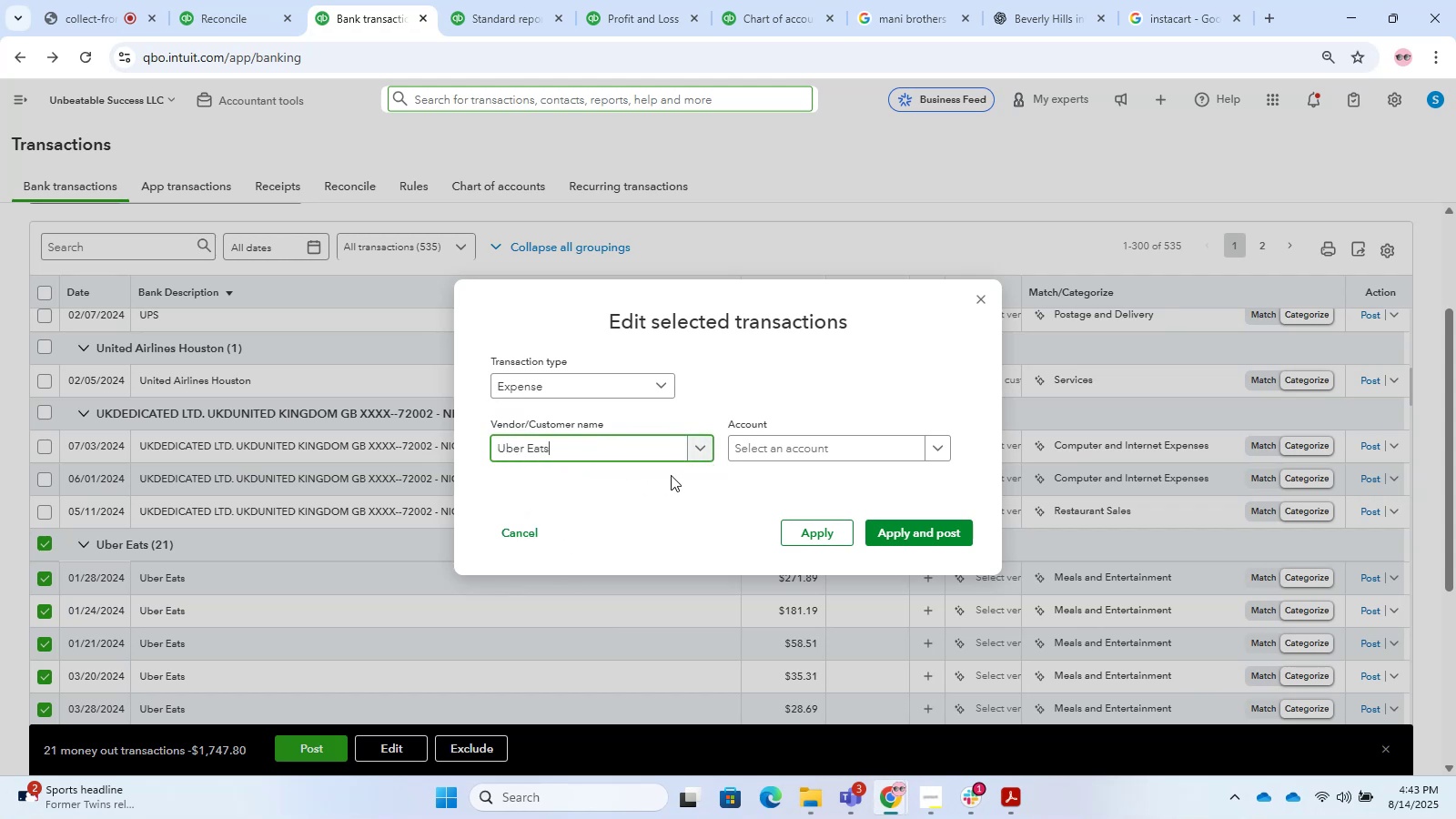 
wait(7.72)
 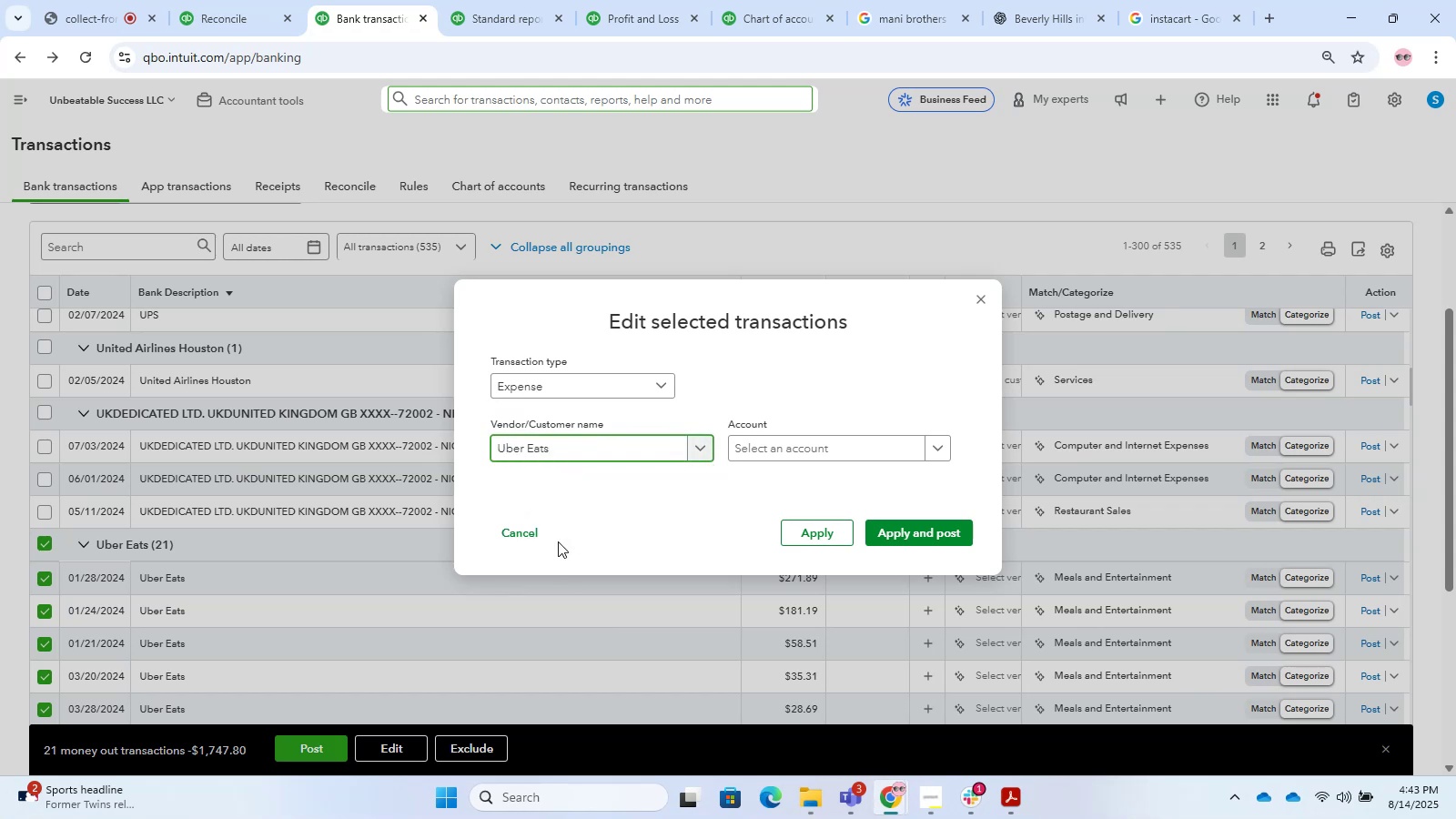 
left_click([798, 447])
 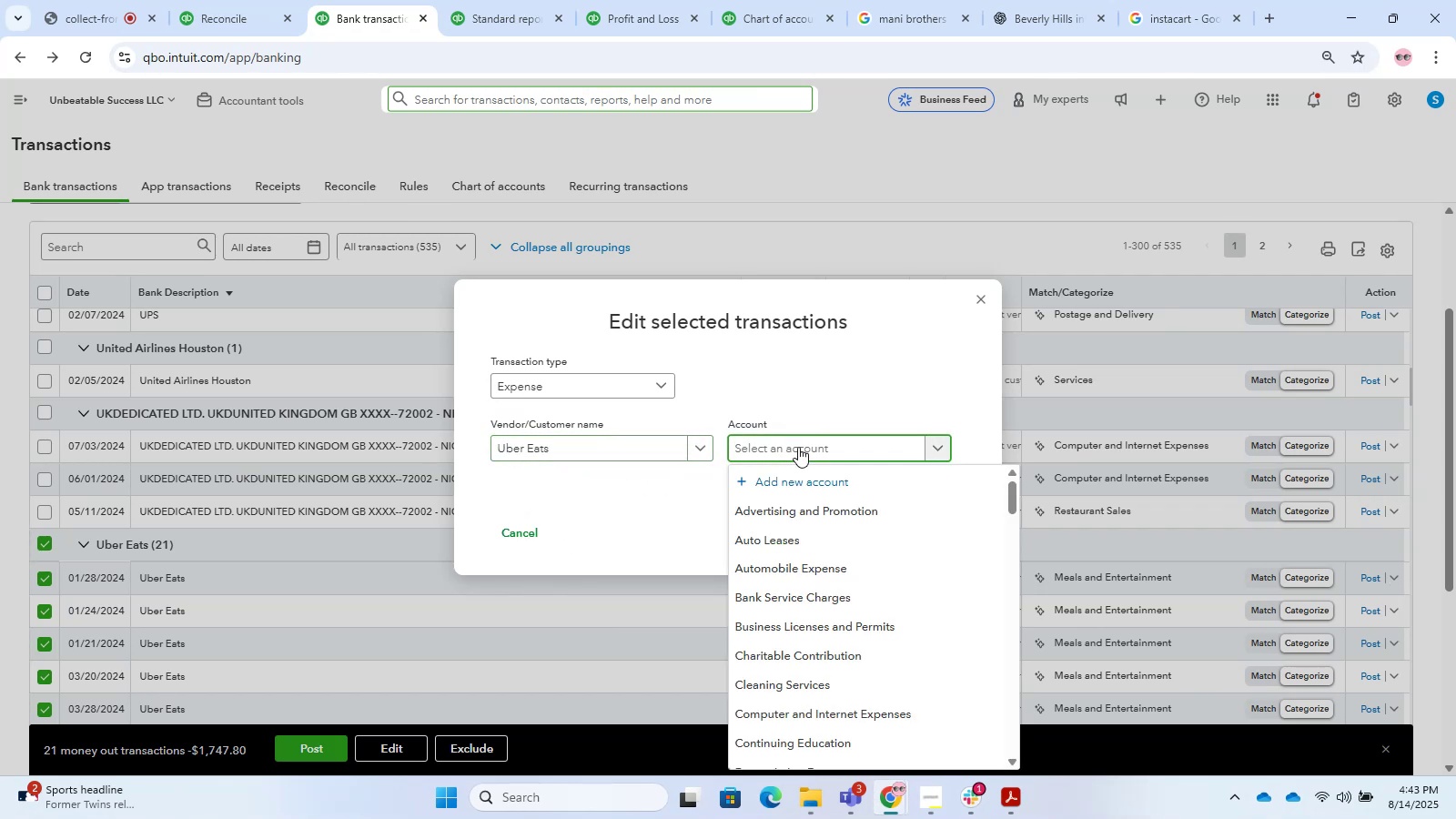 
type(meal)
 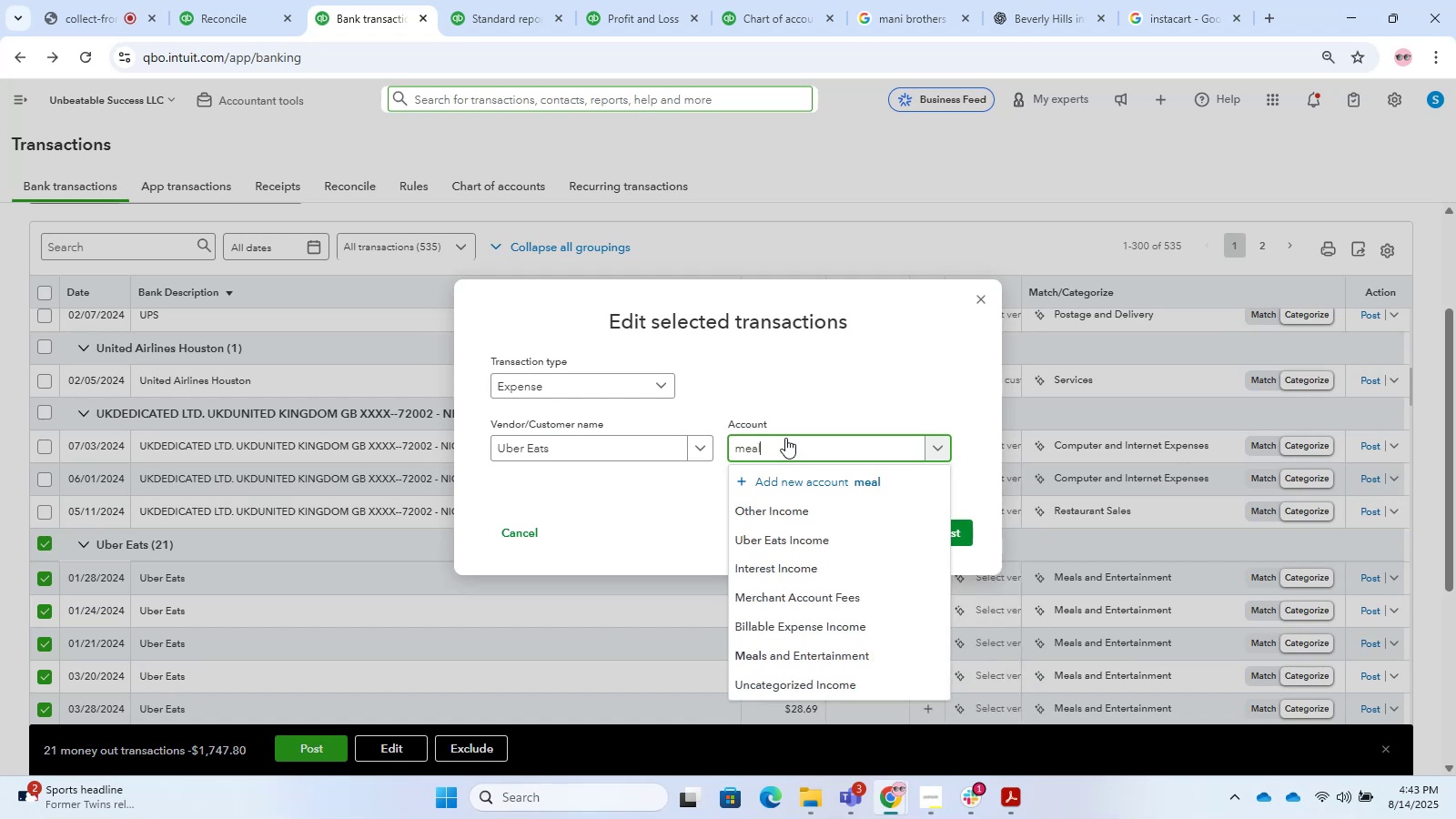 
key(S)
 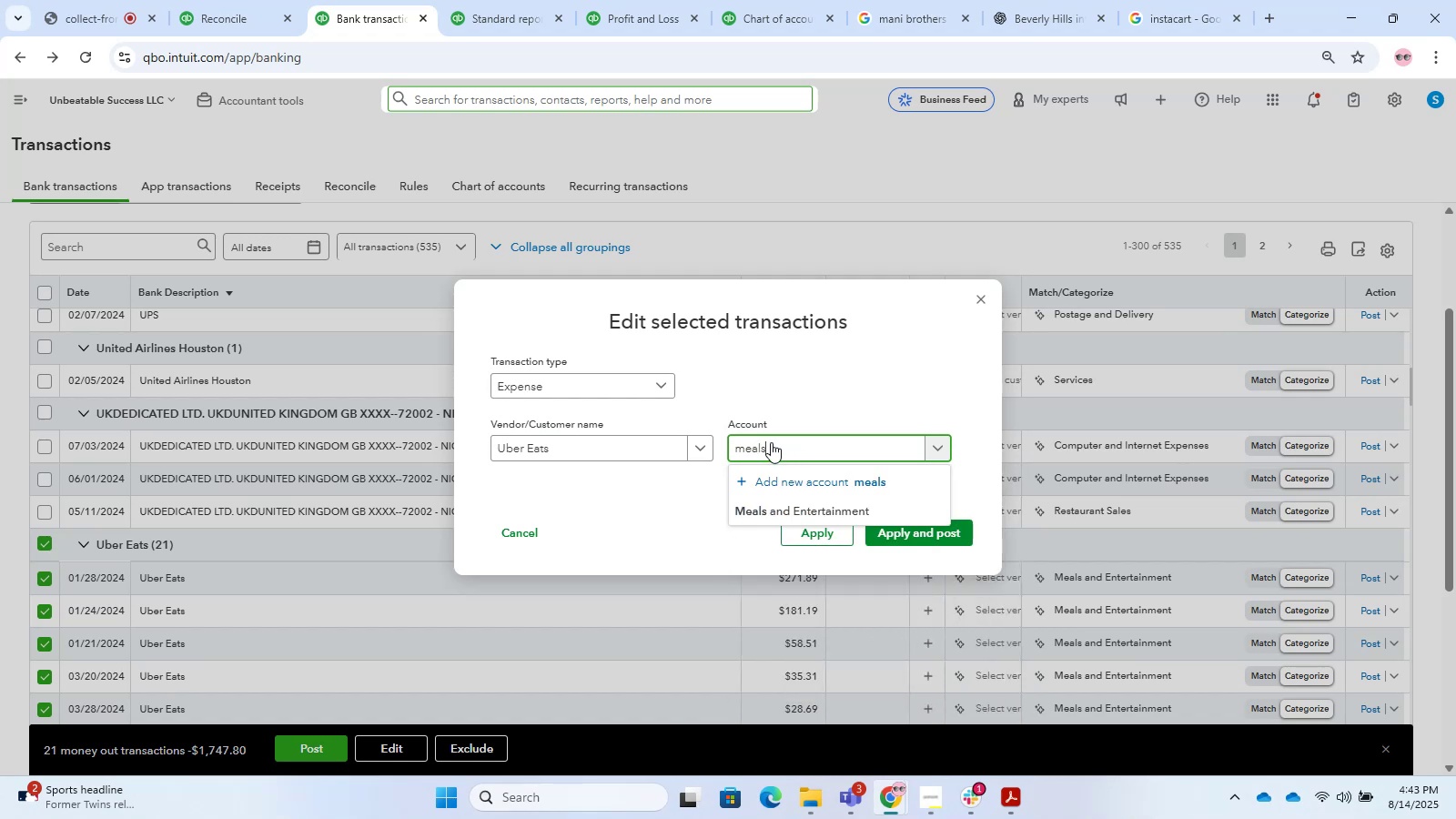 
key(Space)
 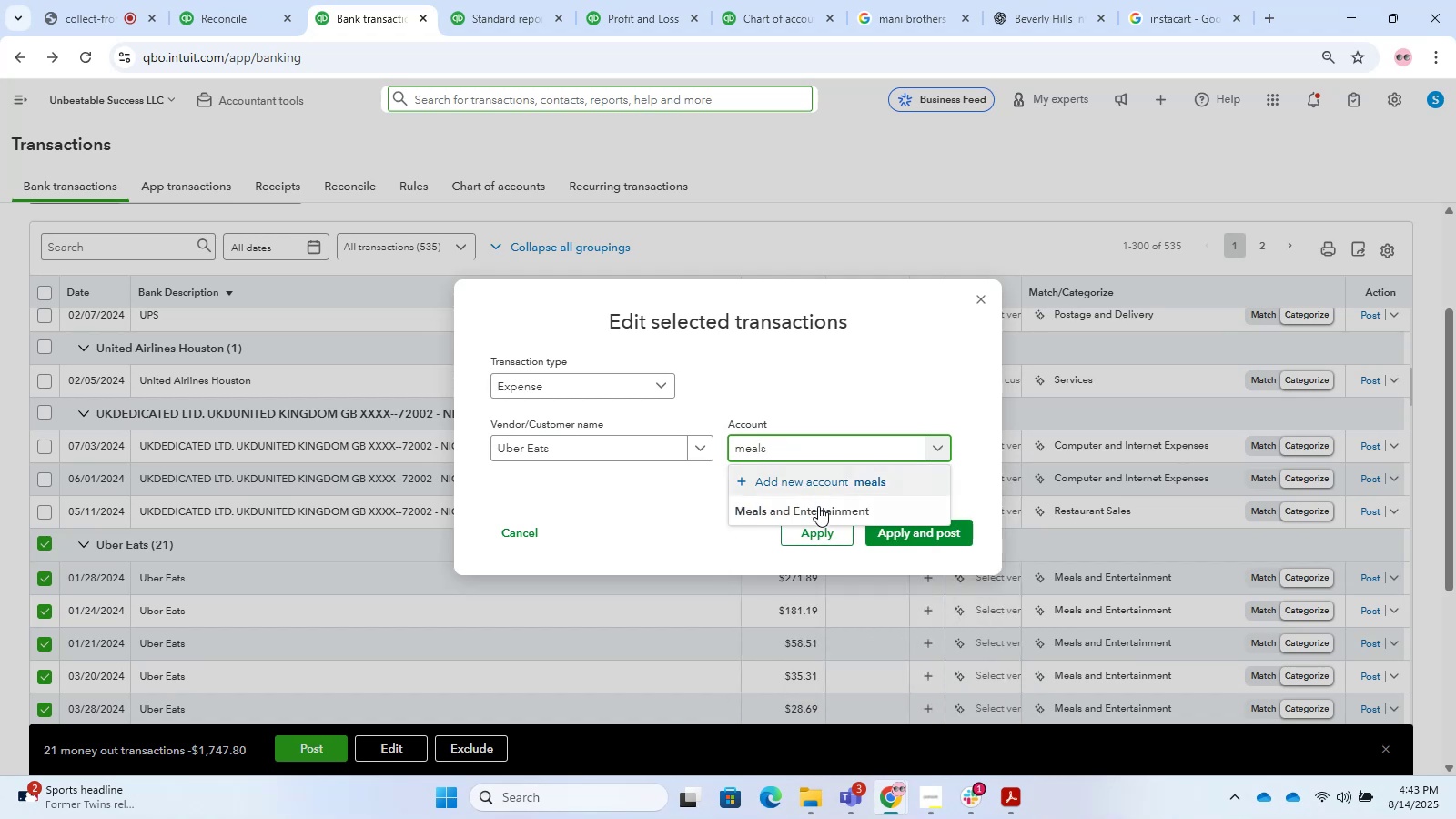 
left_click([819, 507])
 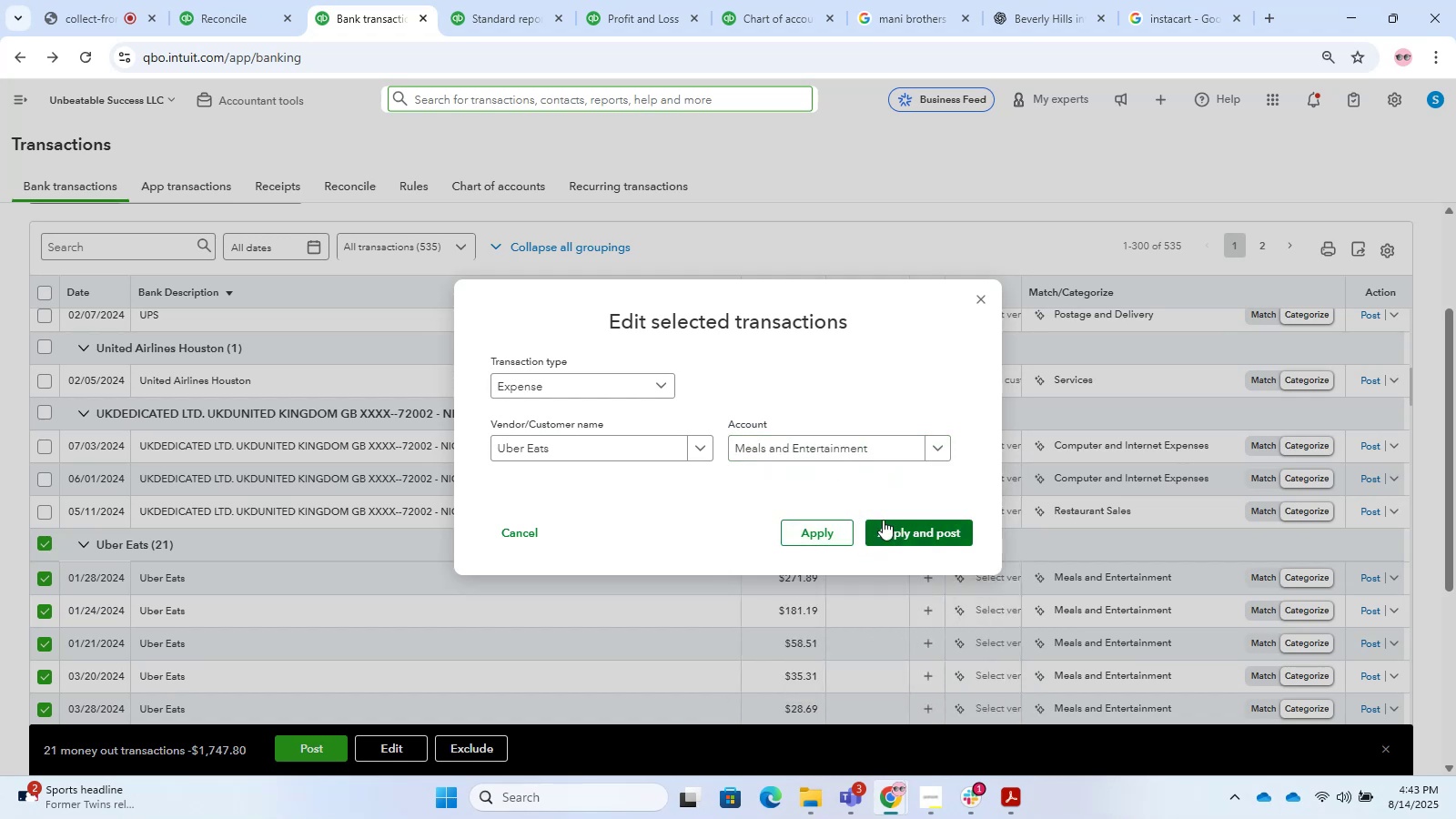 
wait(5.68)
 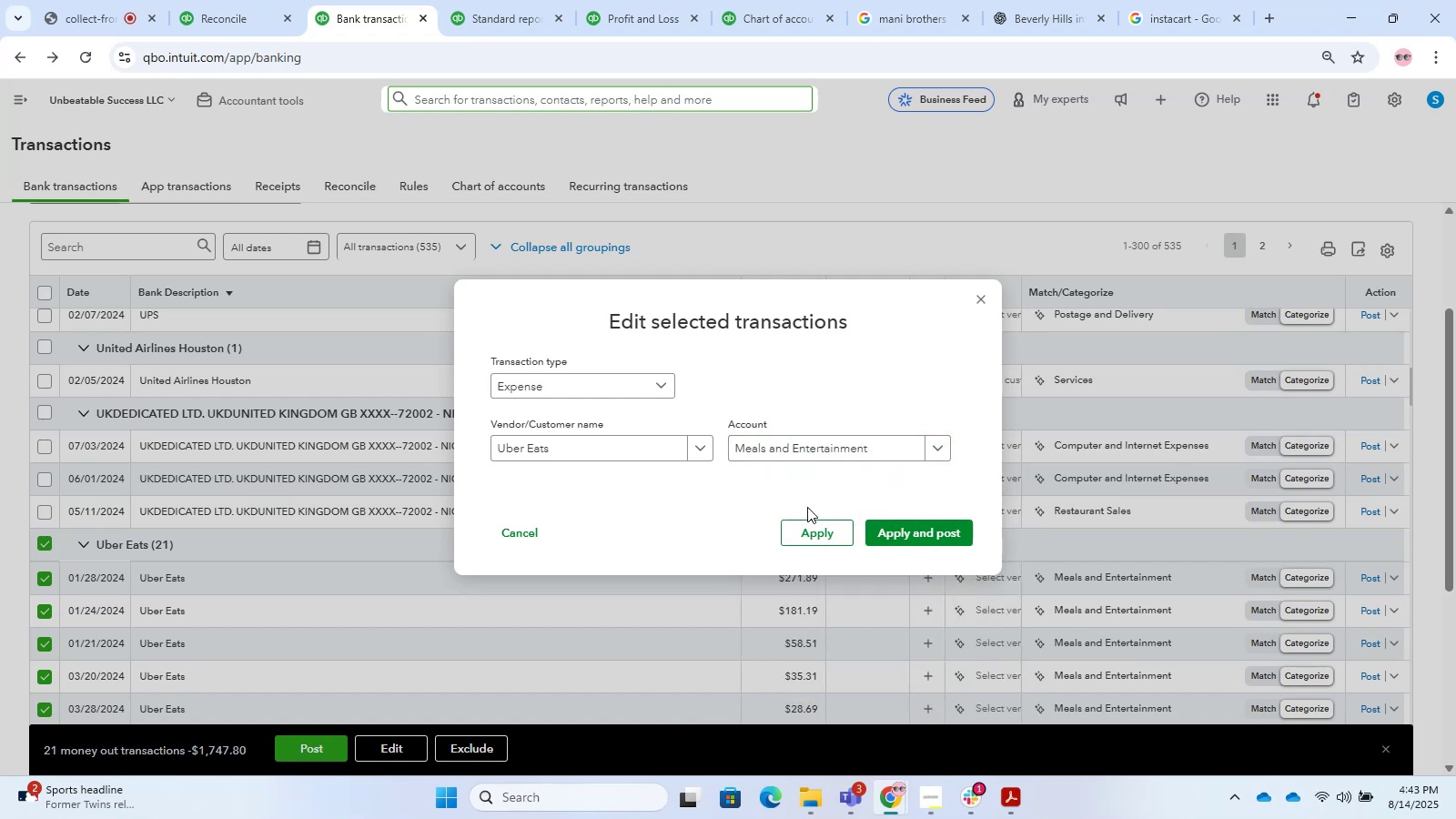 
left_click([879, 537])
 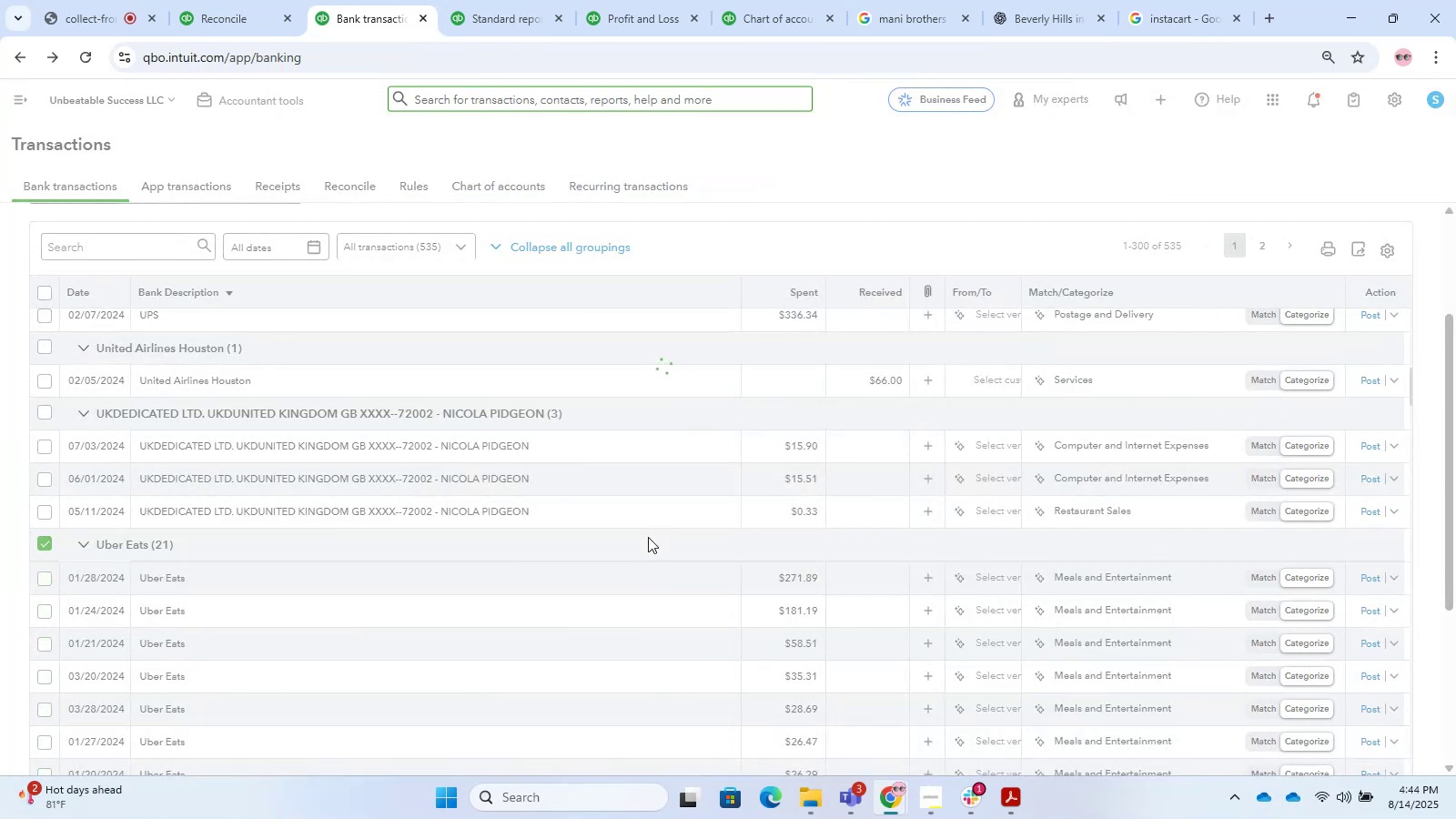 
wait(10.0)
 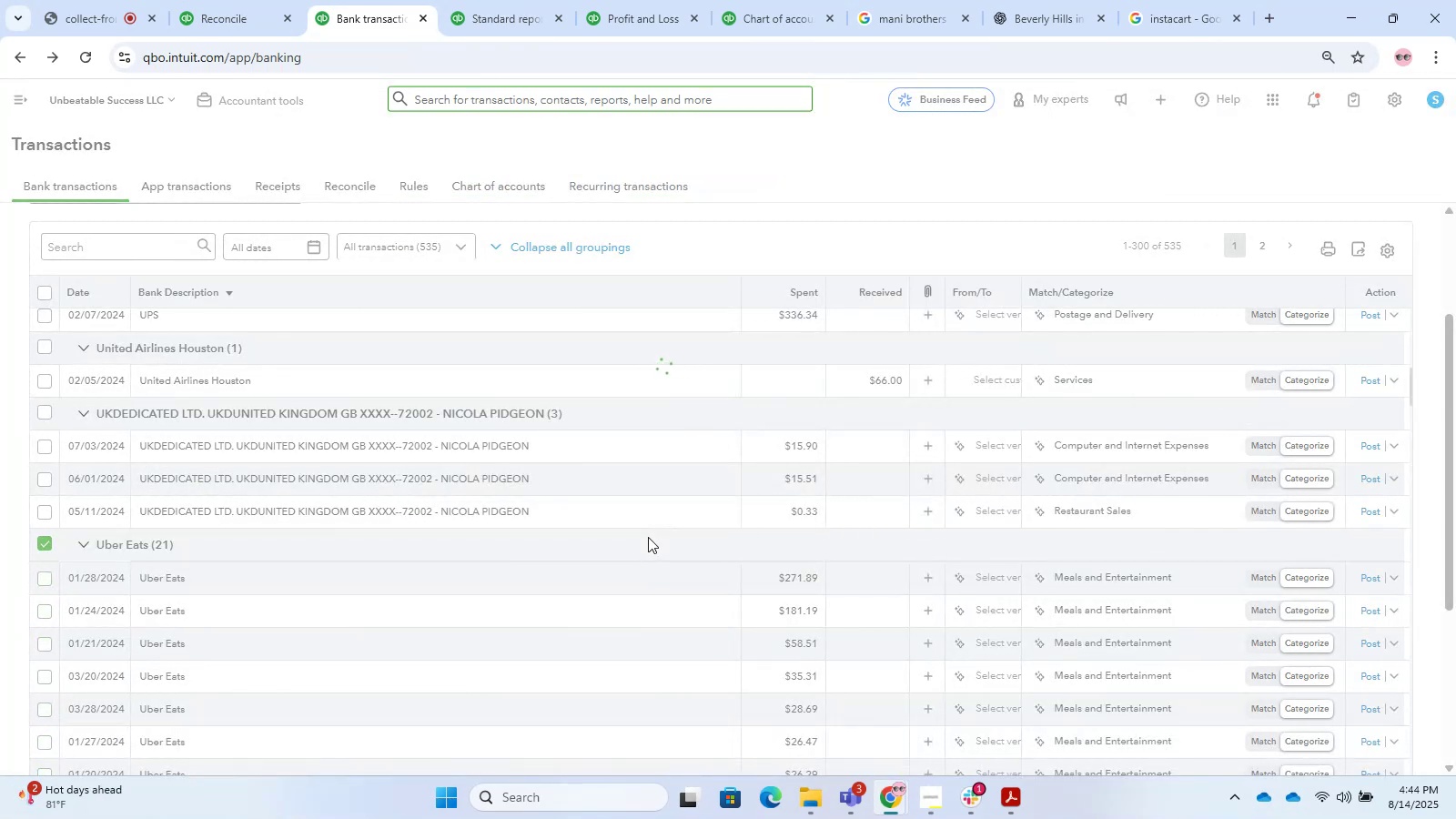 
scroll: coordinate [1454, 452], scroll_direction: up, amount: 9.0
 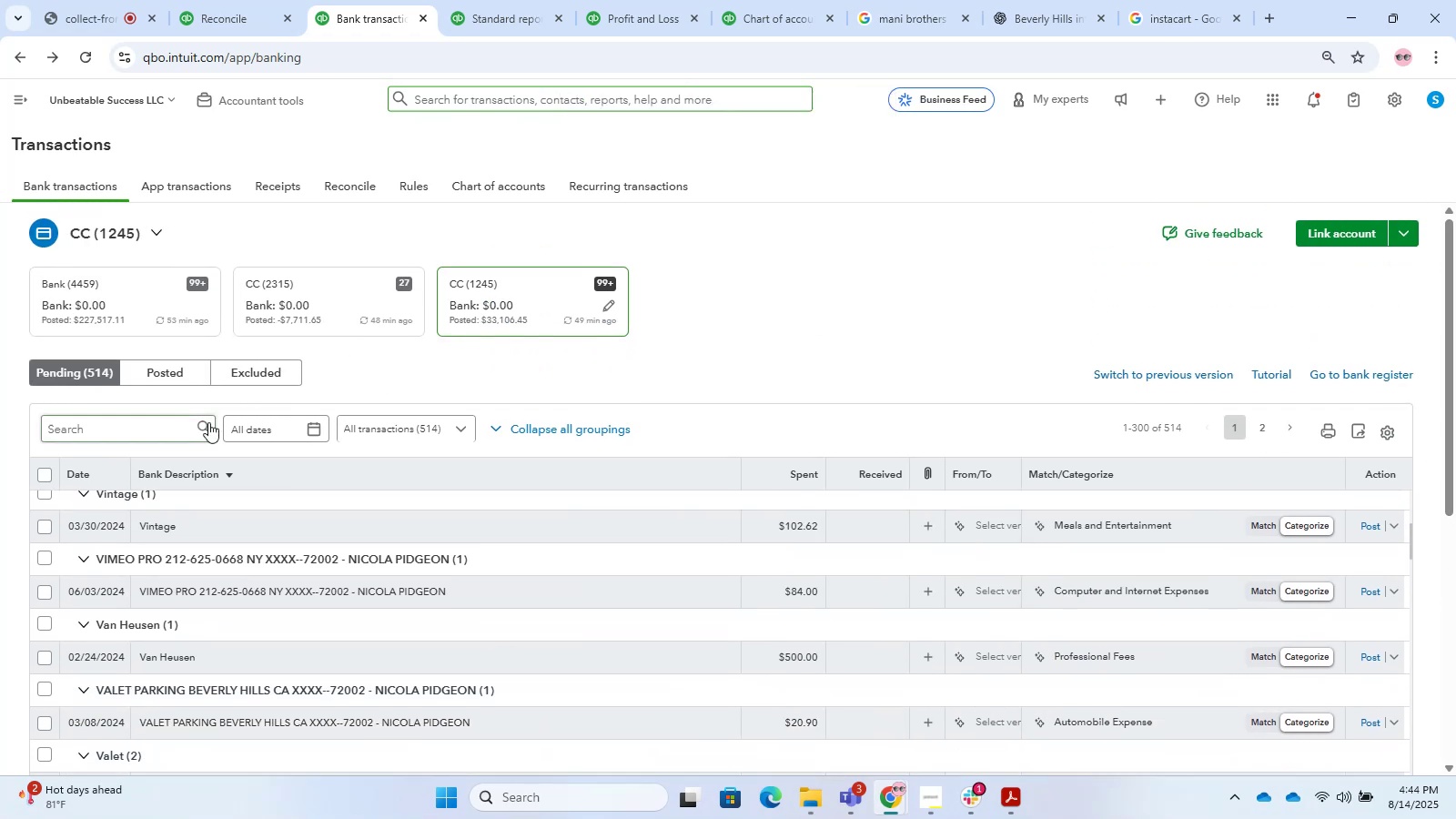 
left_click([172, 428])
 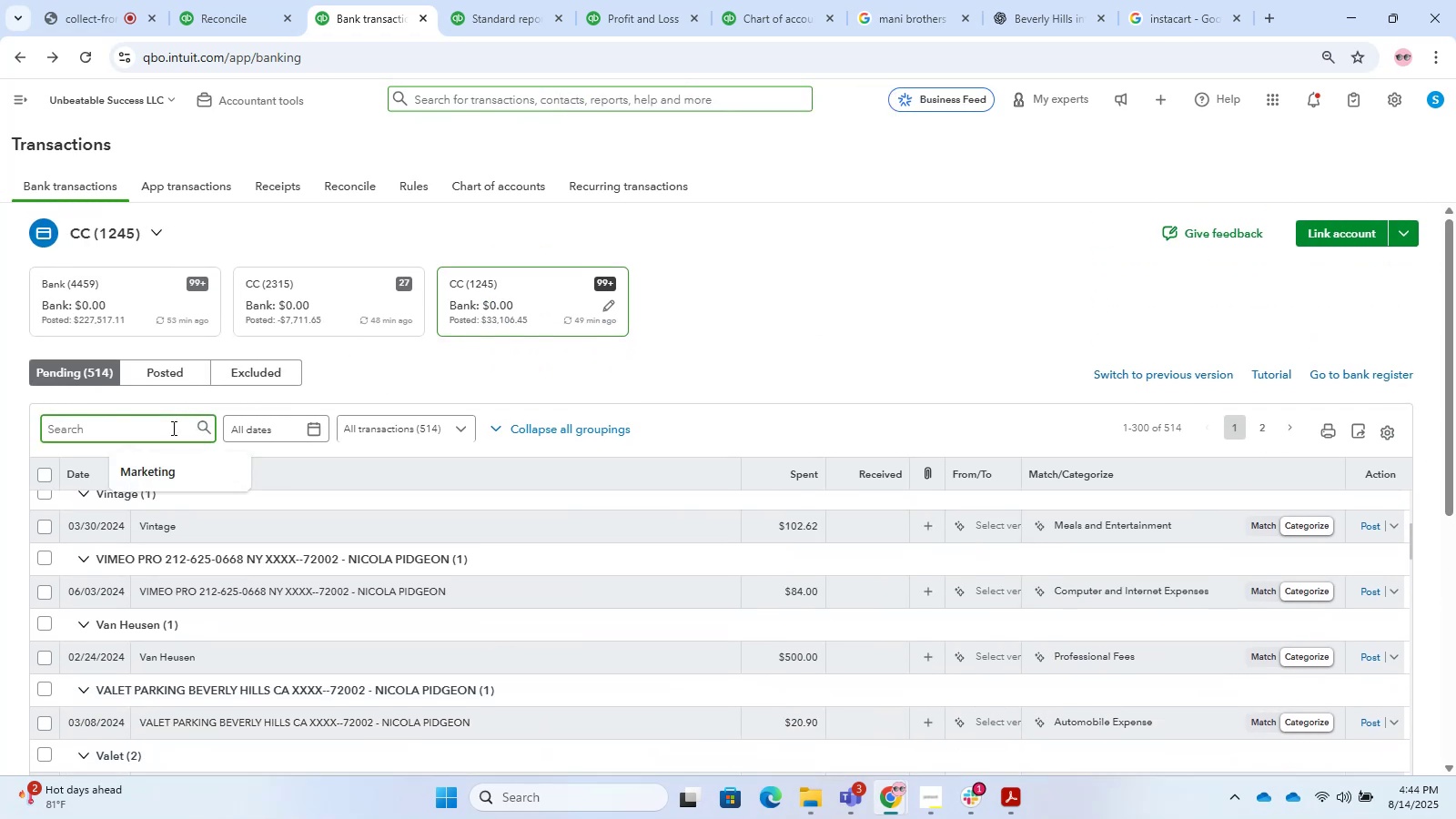 
type(tst)
 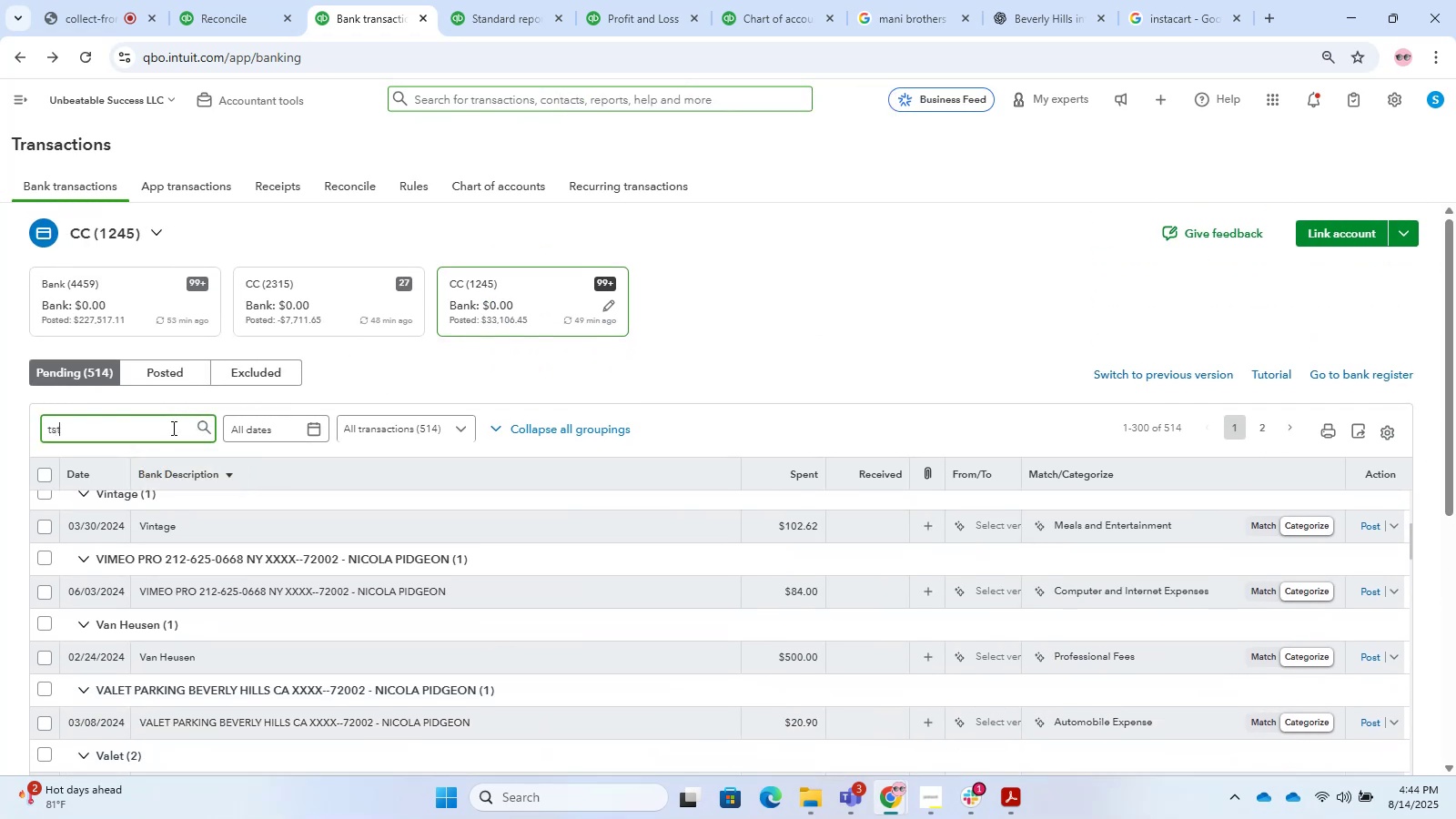 
key(Enter)
 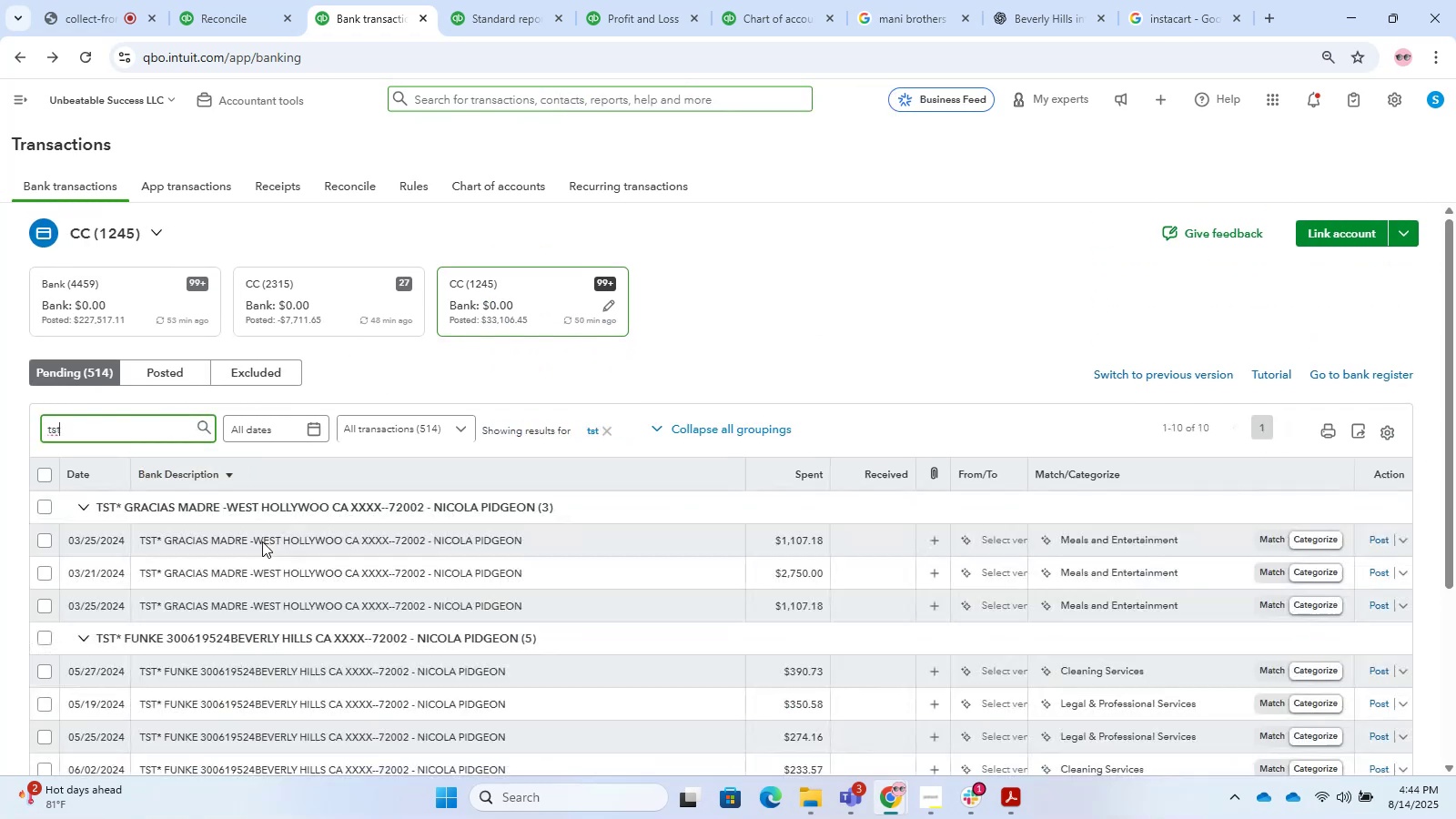 
scroll: coordinate [292, 556], scroll_direction: down, amount: 6.0
 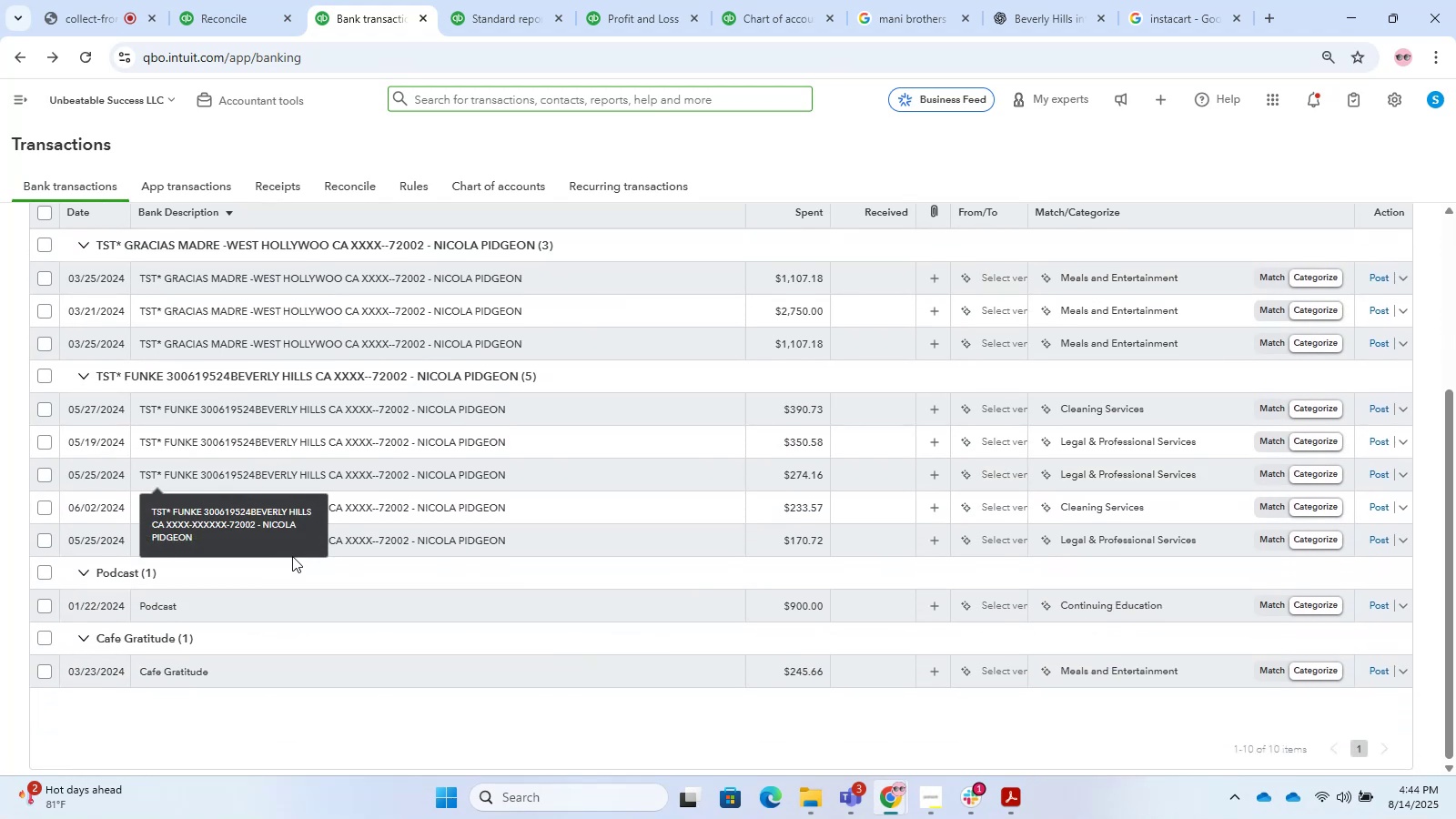 
scroll: coordinate [302, 683], scroll_direction: up, amount: 4.0
 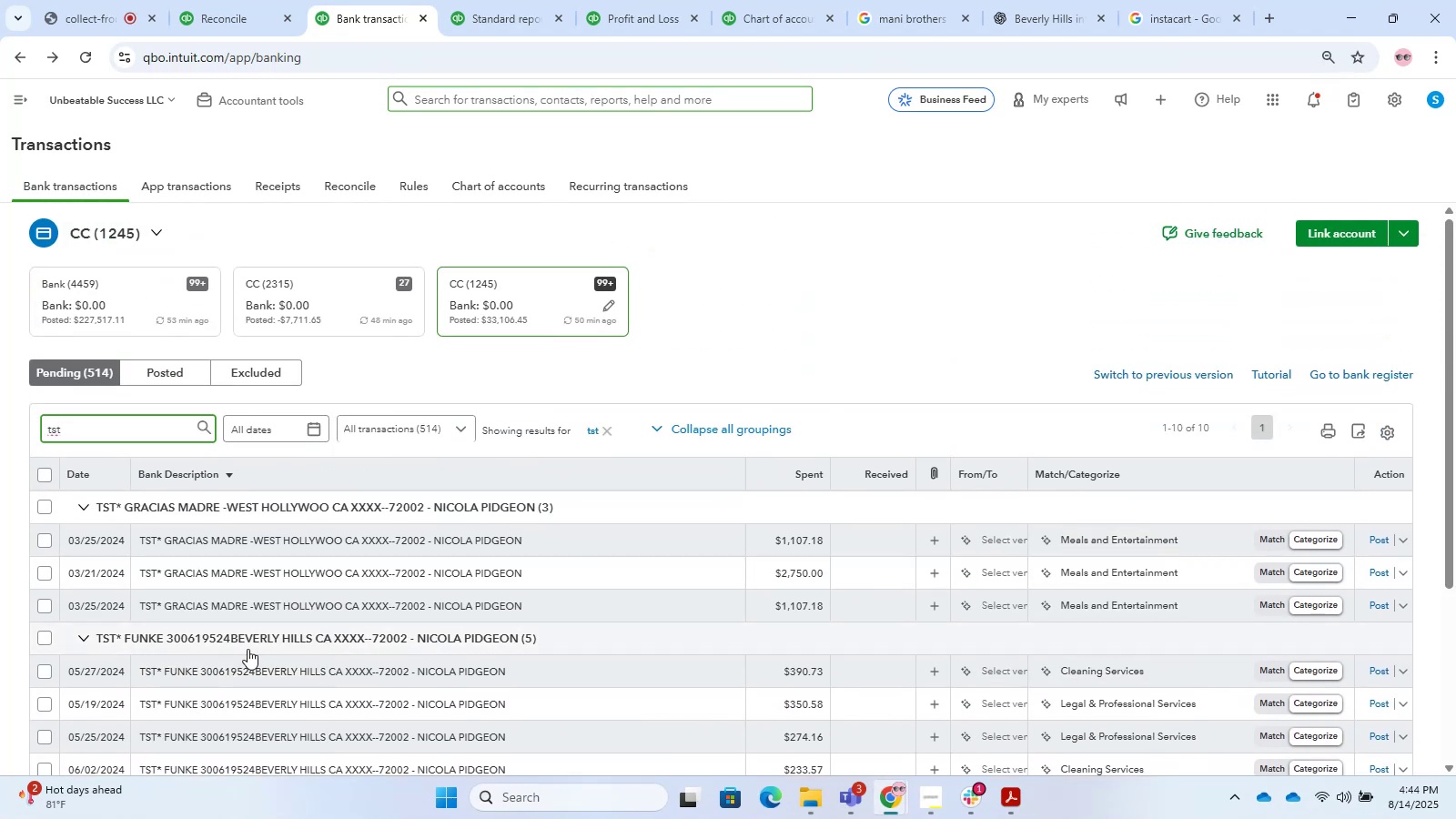 
left_click([267, 544])
 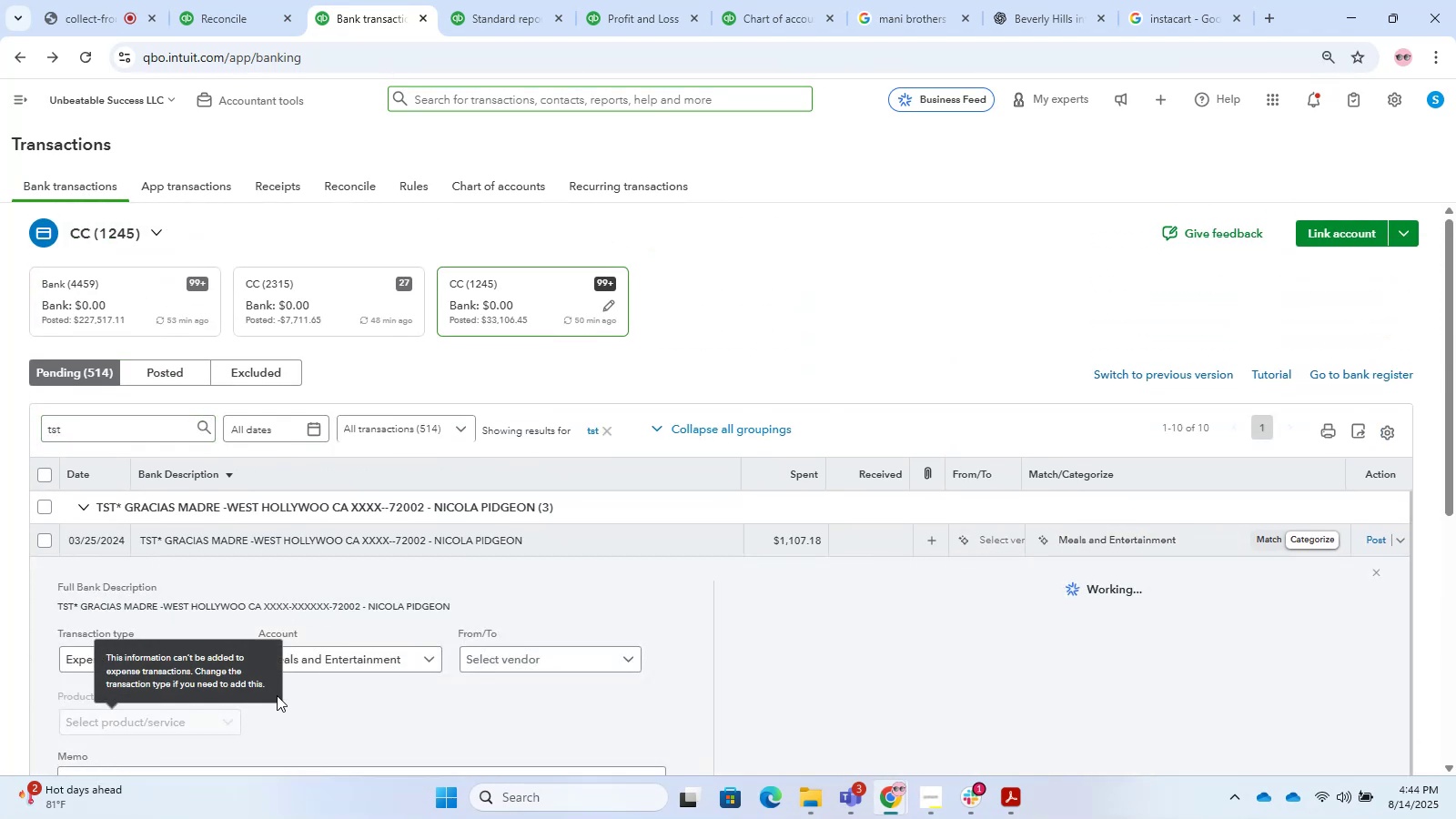 
scroll: coordinate [812, 632], scroll_direction: down, amount: 2.0
 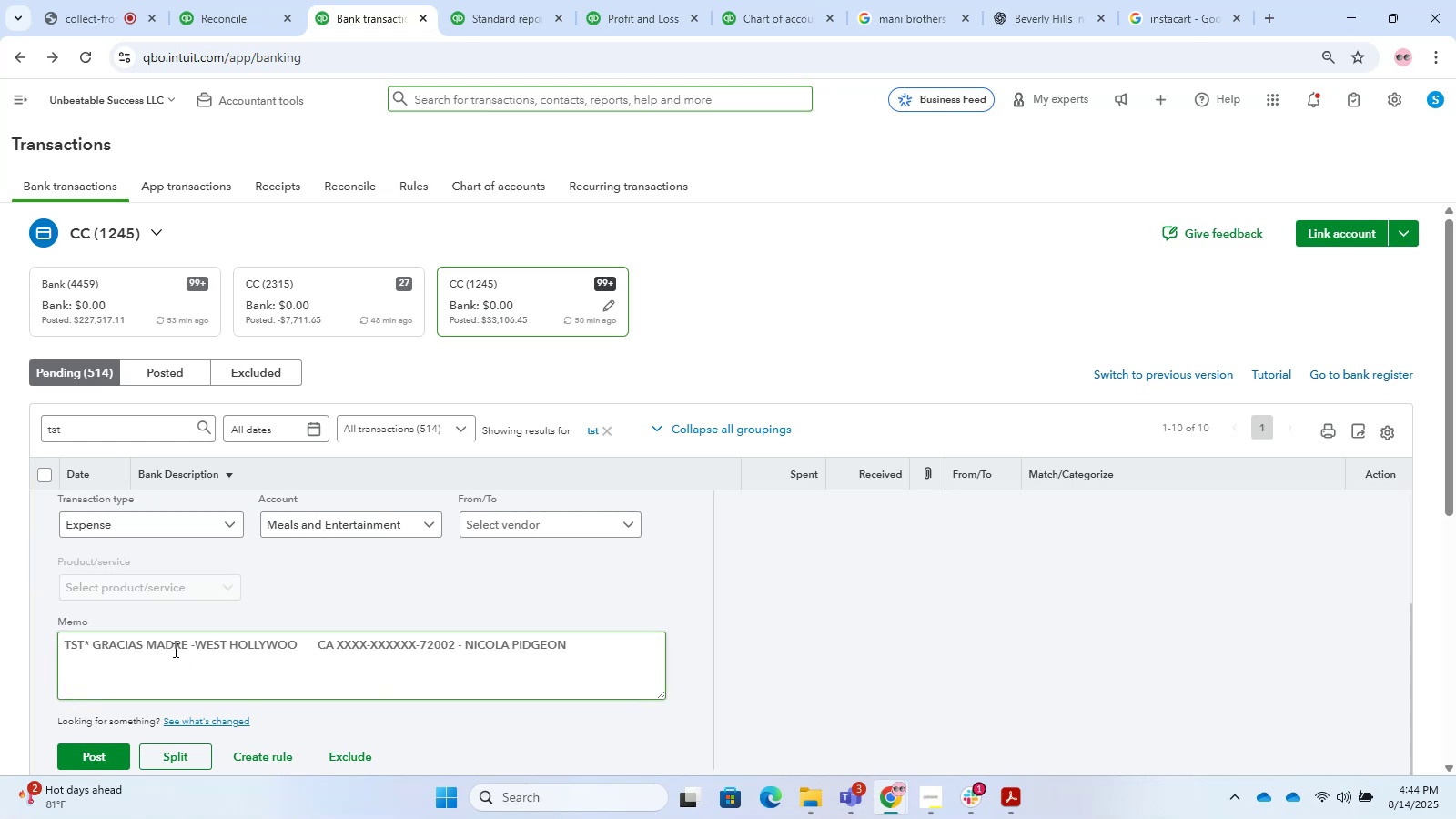 
left_click_drag(start_coordinate=[190, 649], to_coordinate=[91, 649])
 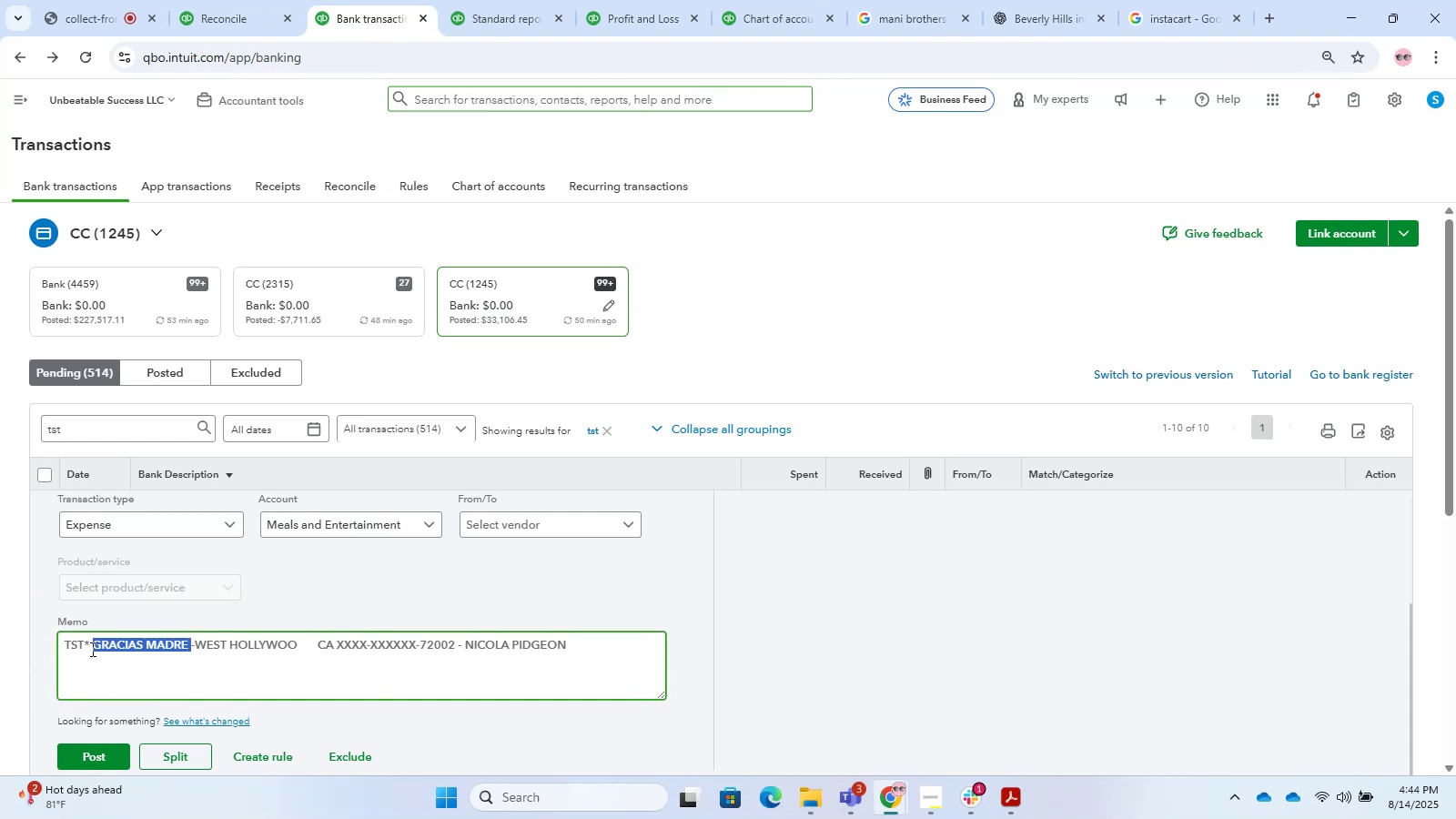 
key(Control+C)
 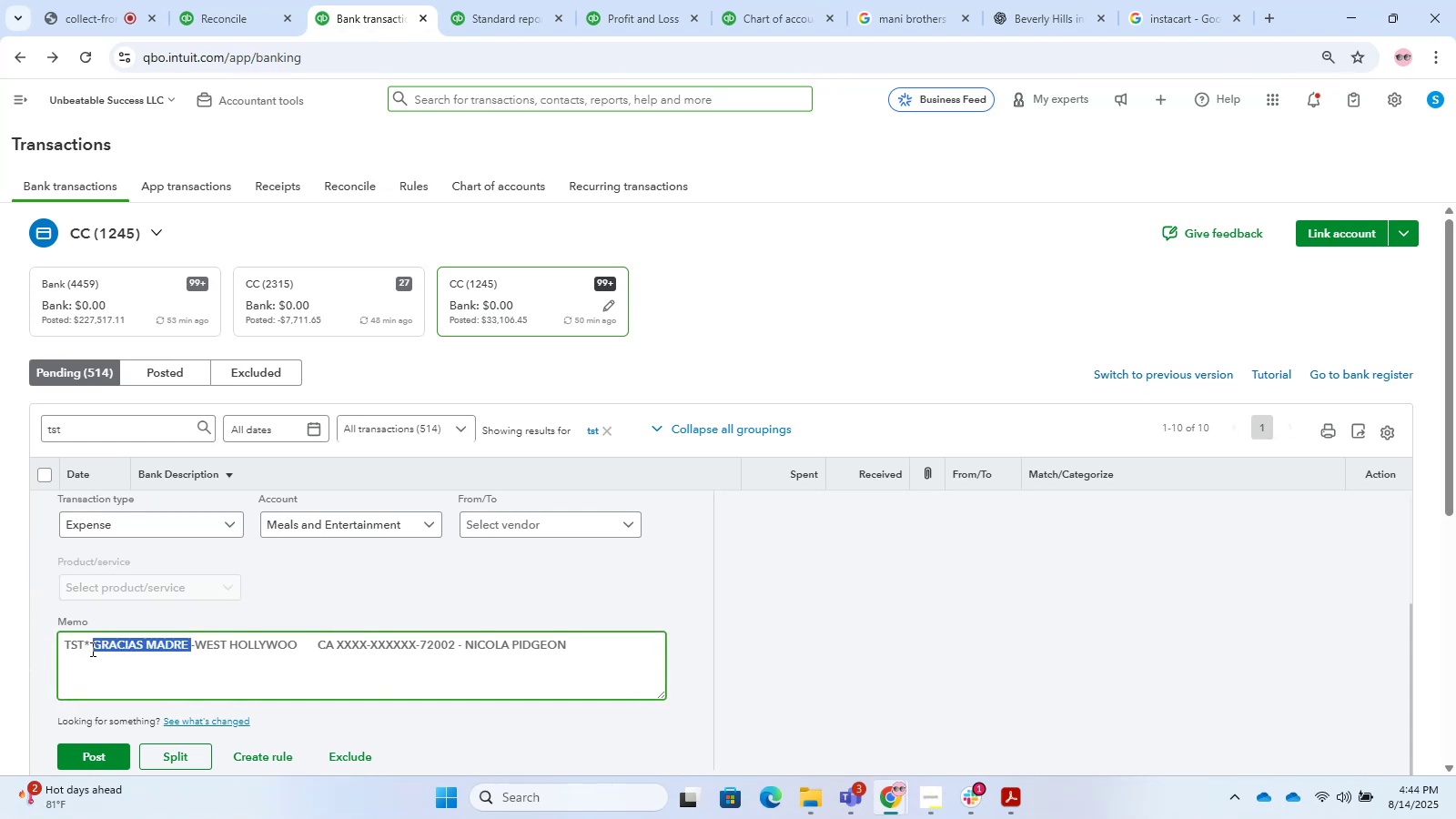 
key(Control+C)
 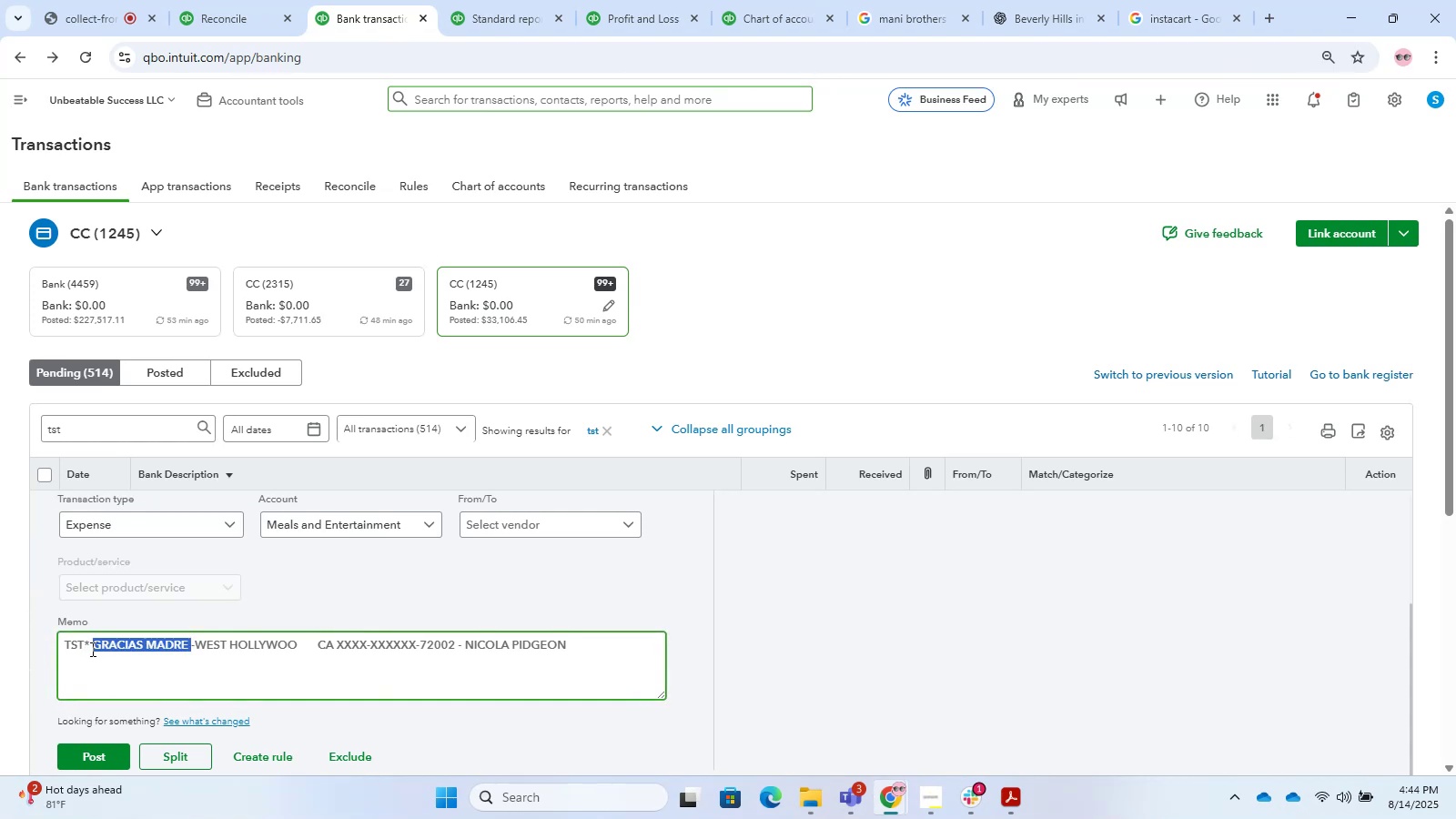 
key(Control+C)
 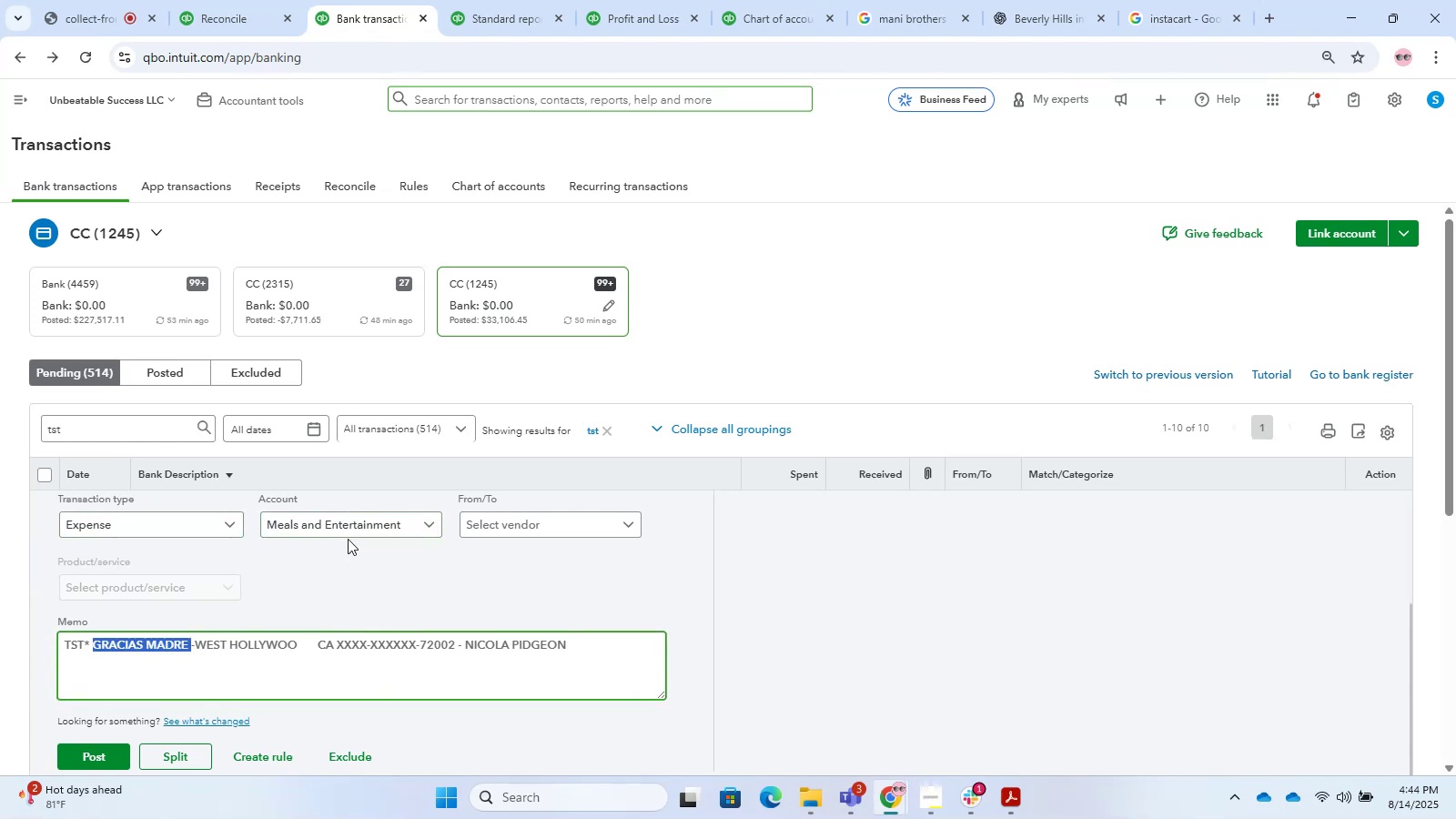 
left_click([343, 534])
 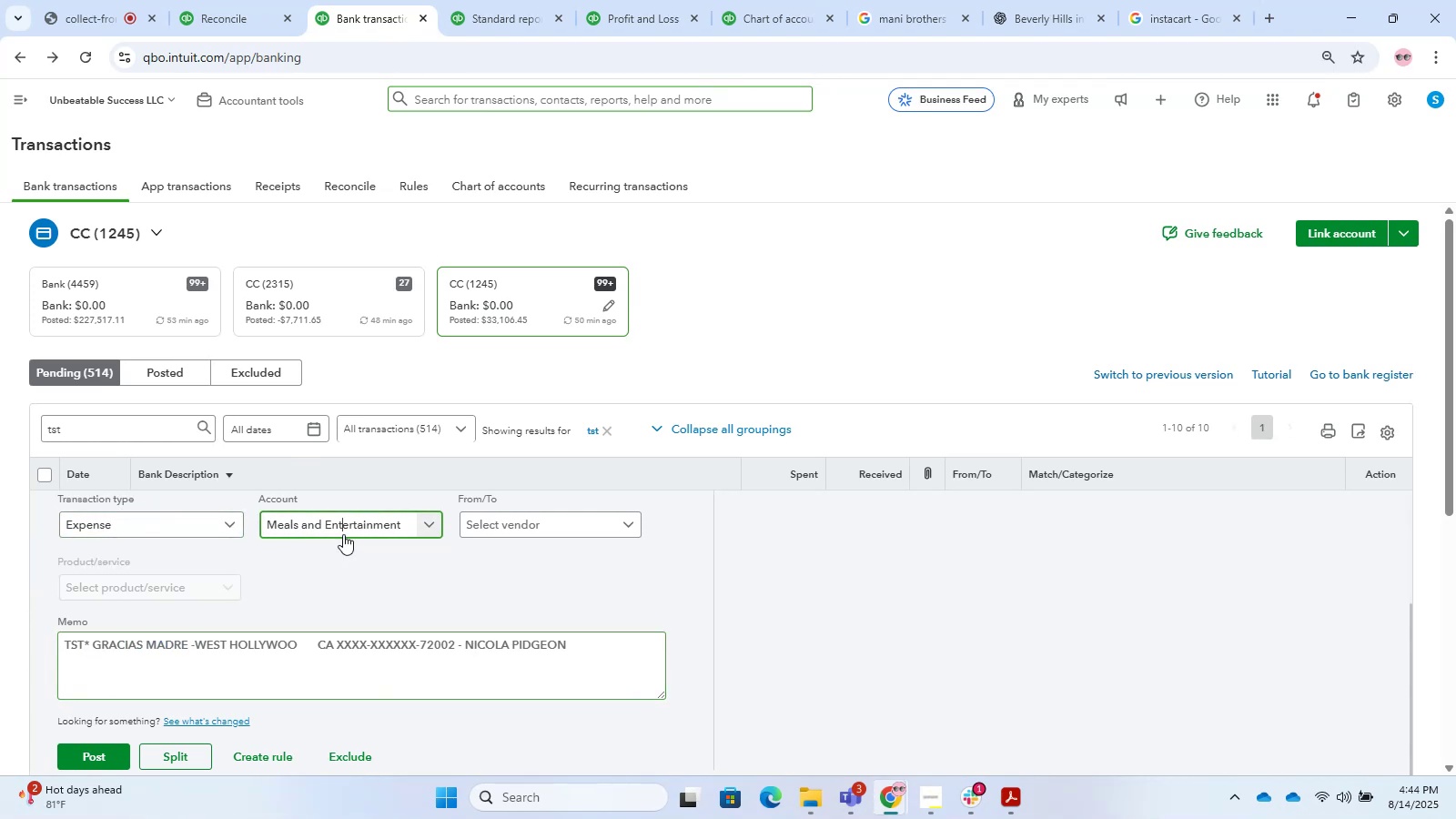 
key(Control+V)
 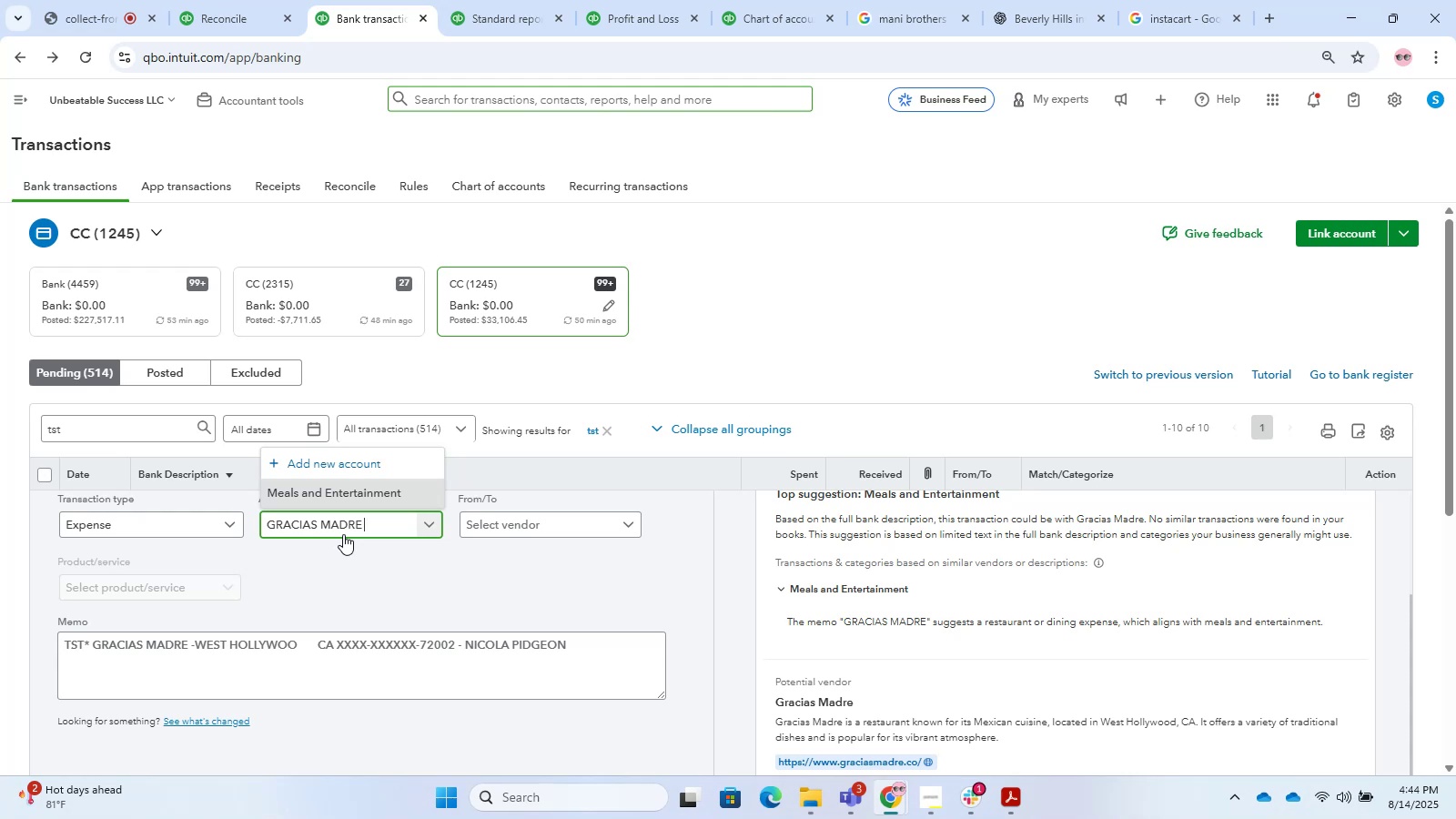 
wait(22.24)
 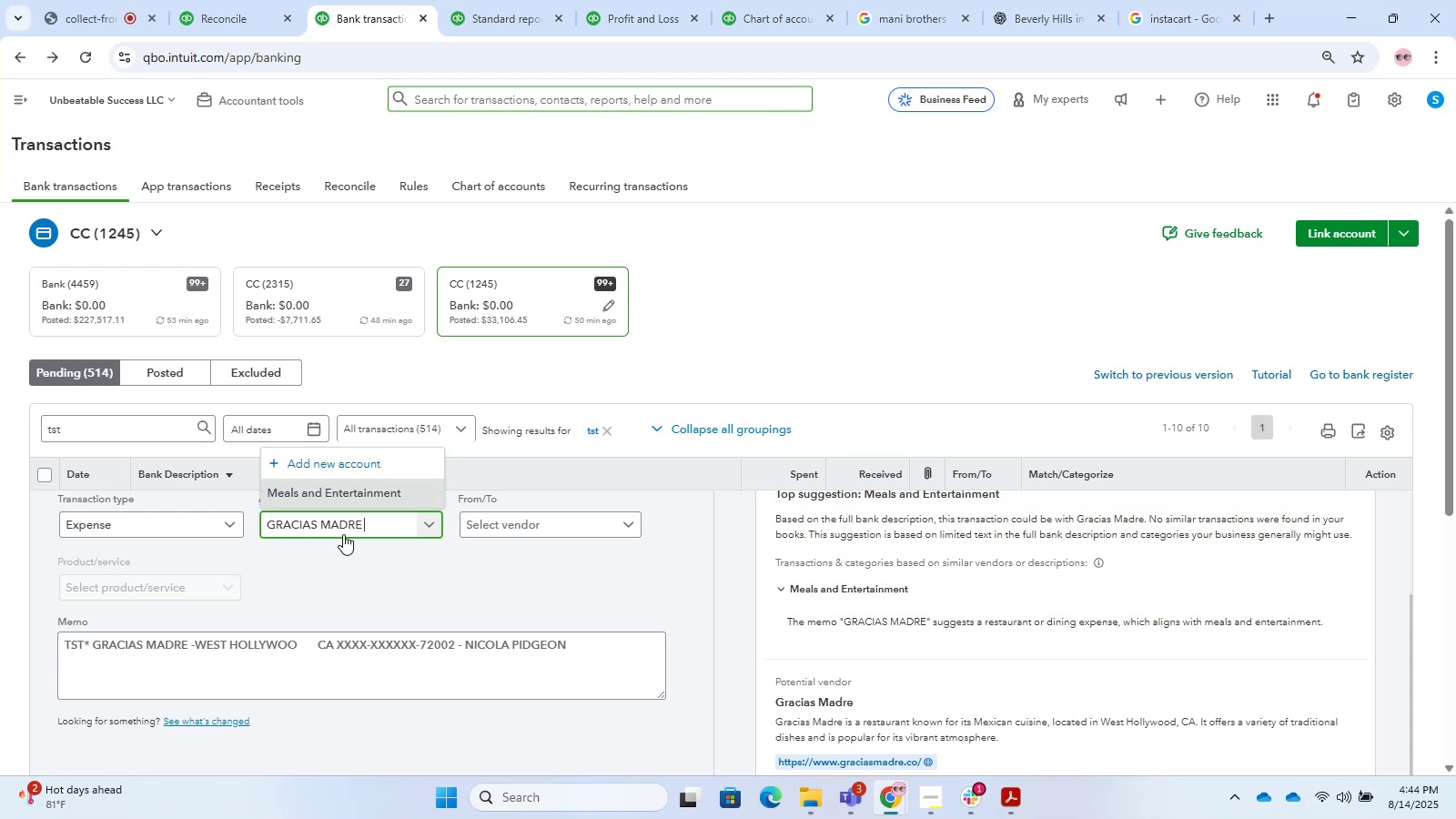 
left_click([340, 484])
 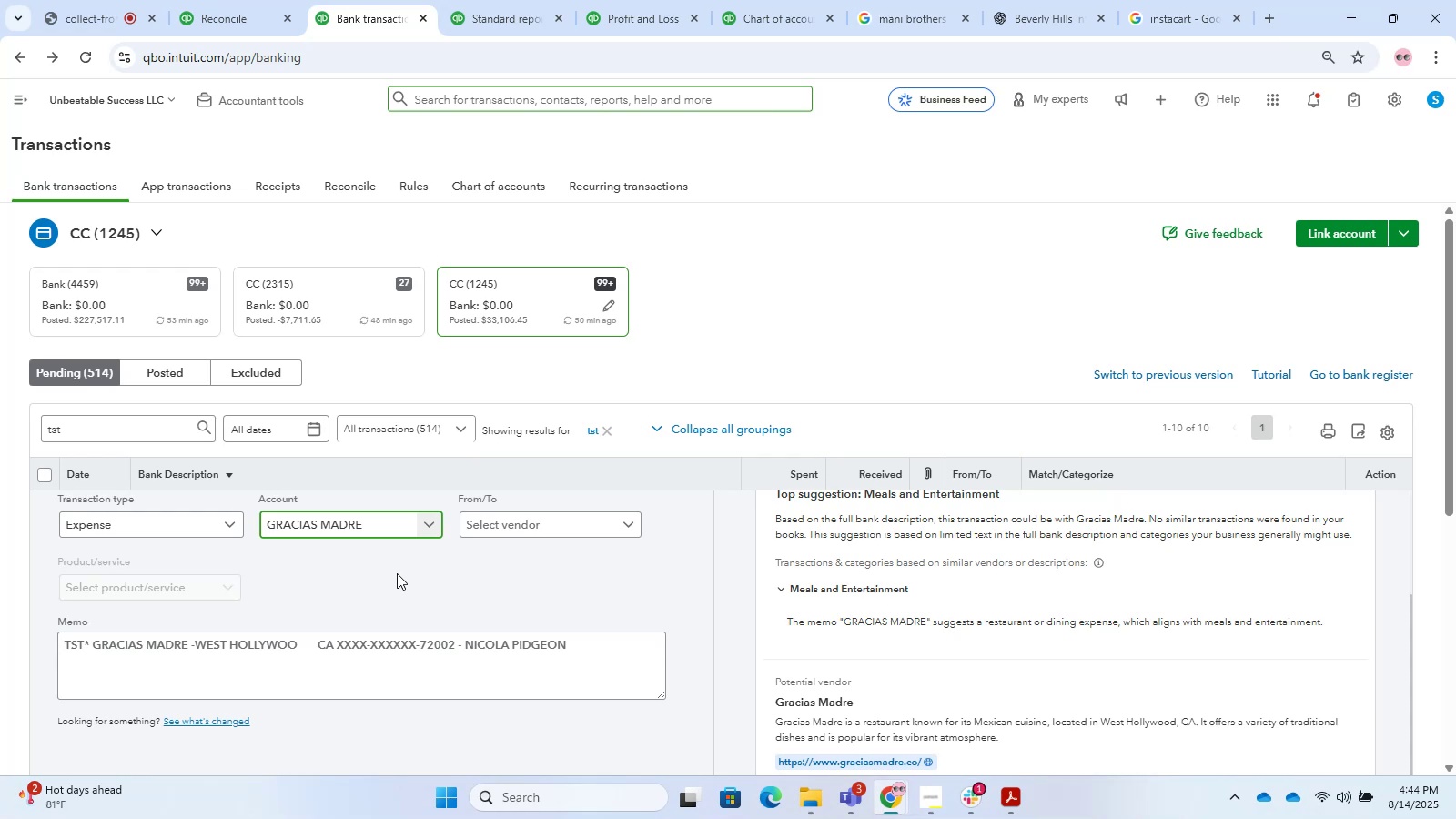 
scroll: coordinate [396, 573], scroll_direction: up, amount: 3.0
 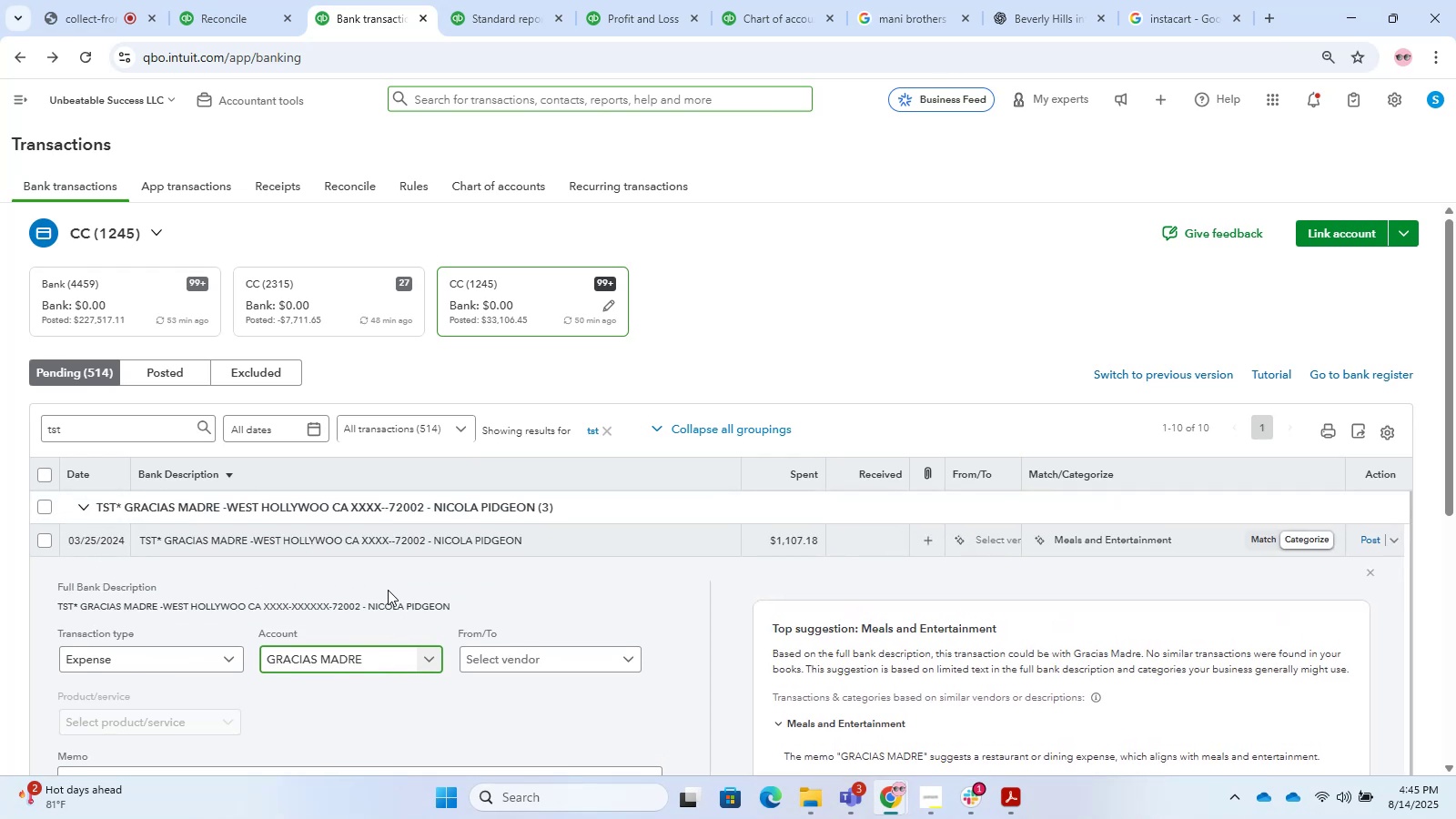 
scroll: coordinate [388, 590], scroll_direction: down, amount: 2.0
 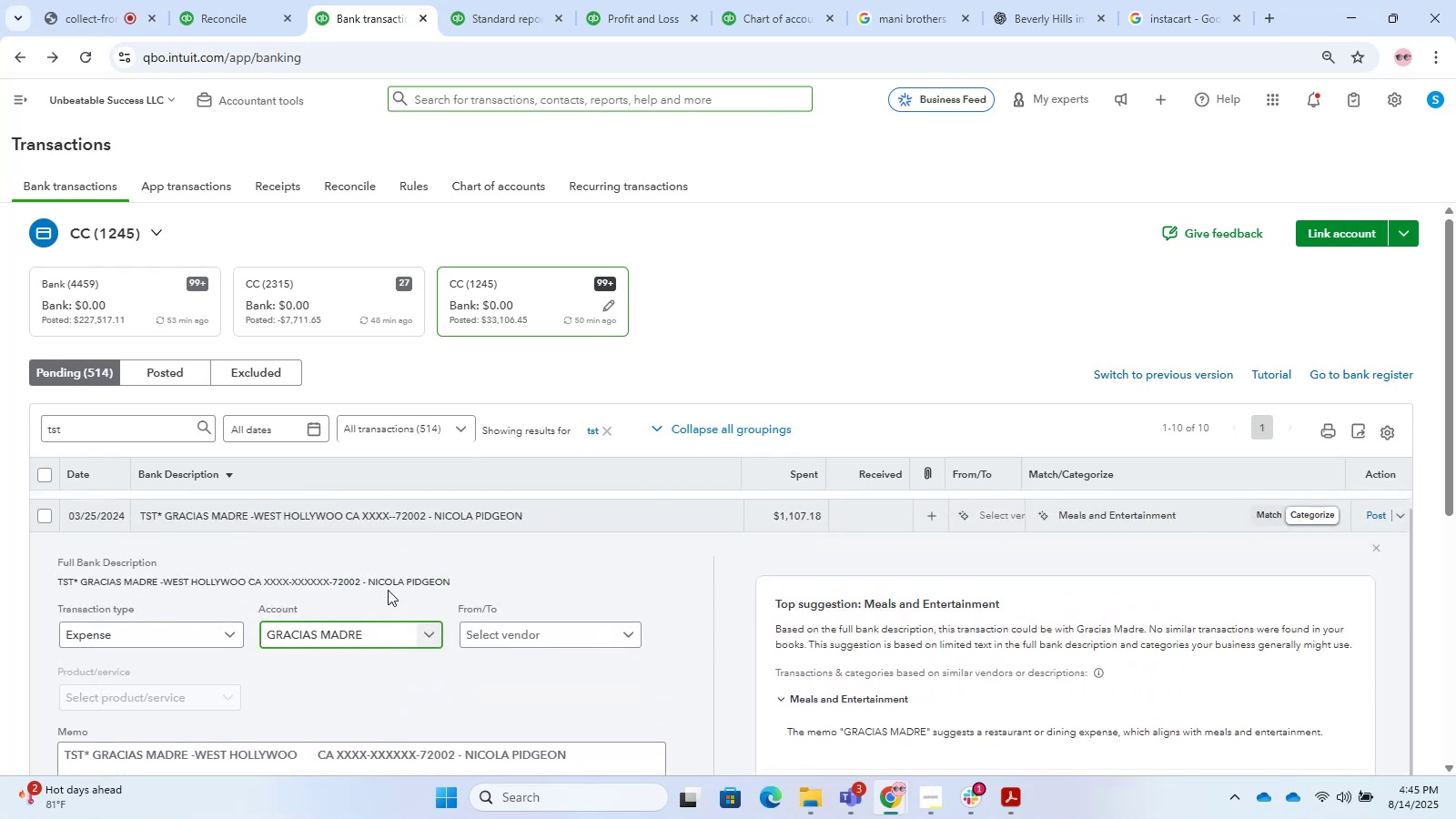 
left_click_drag(start_coordinate=[363, 627], to_coordinate=[259, 629])
 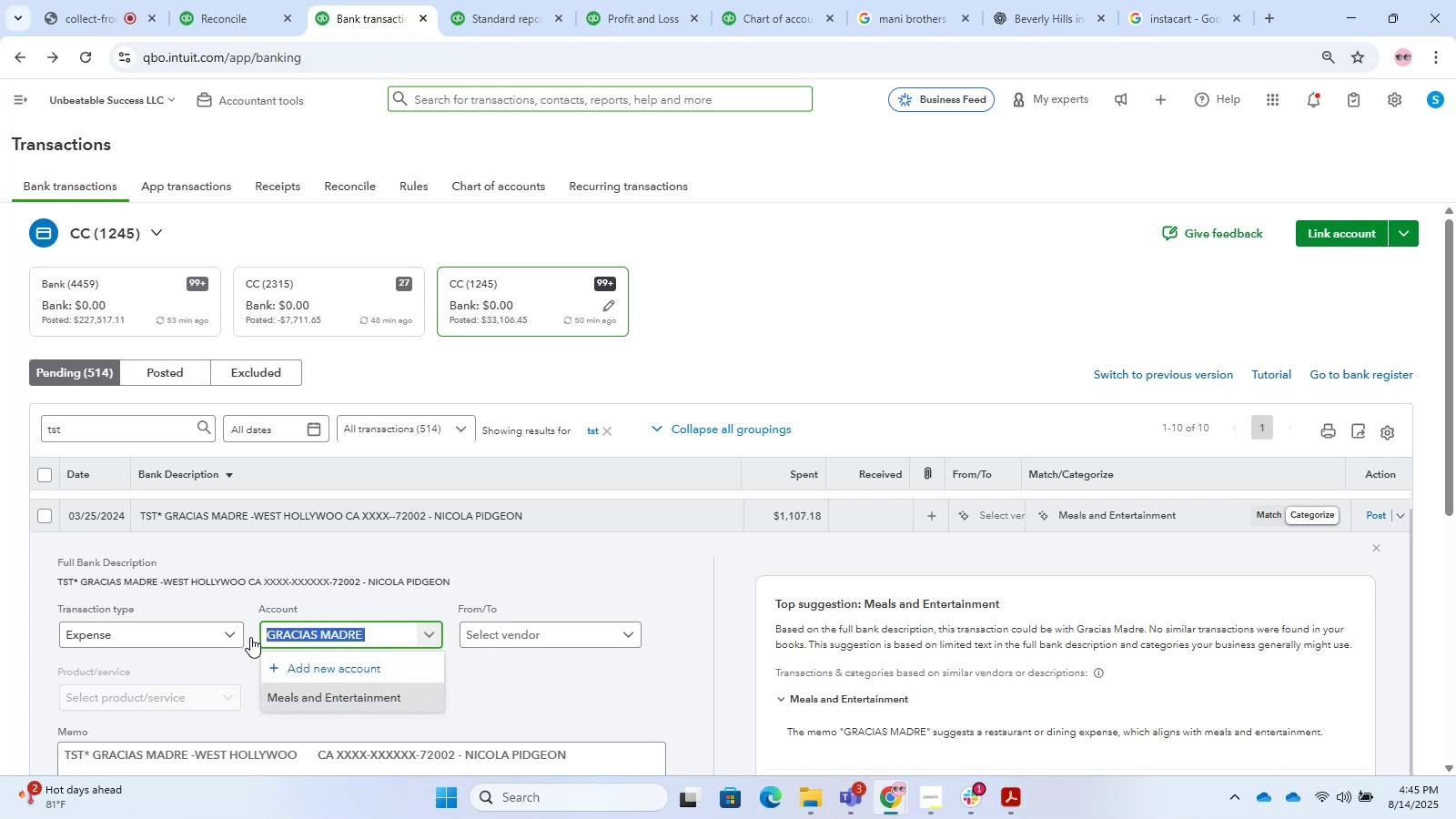 
hold_key(key=ControlLeft, duration=0.46)
 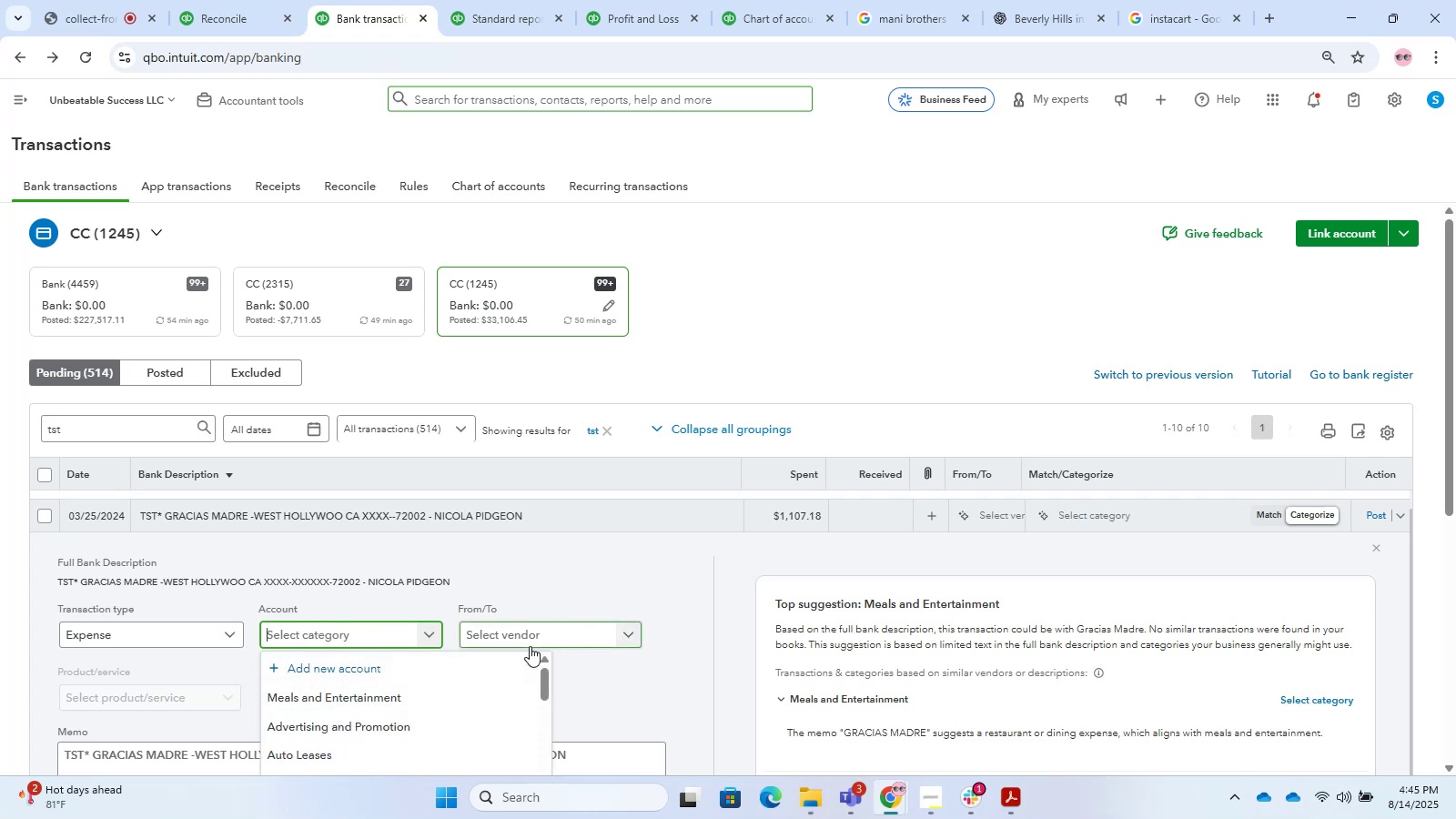 
hold_key(key=X, duration=0.46)
 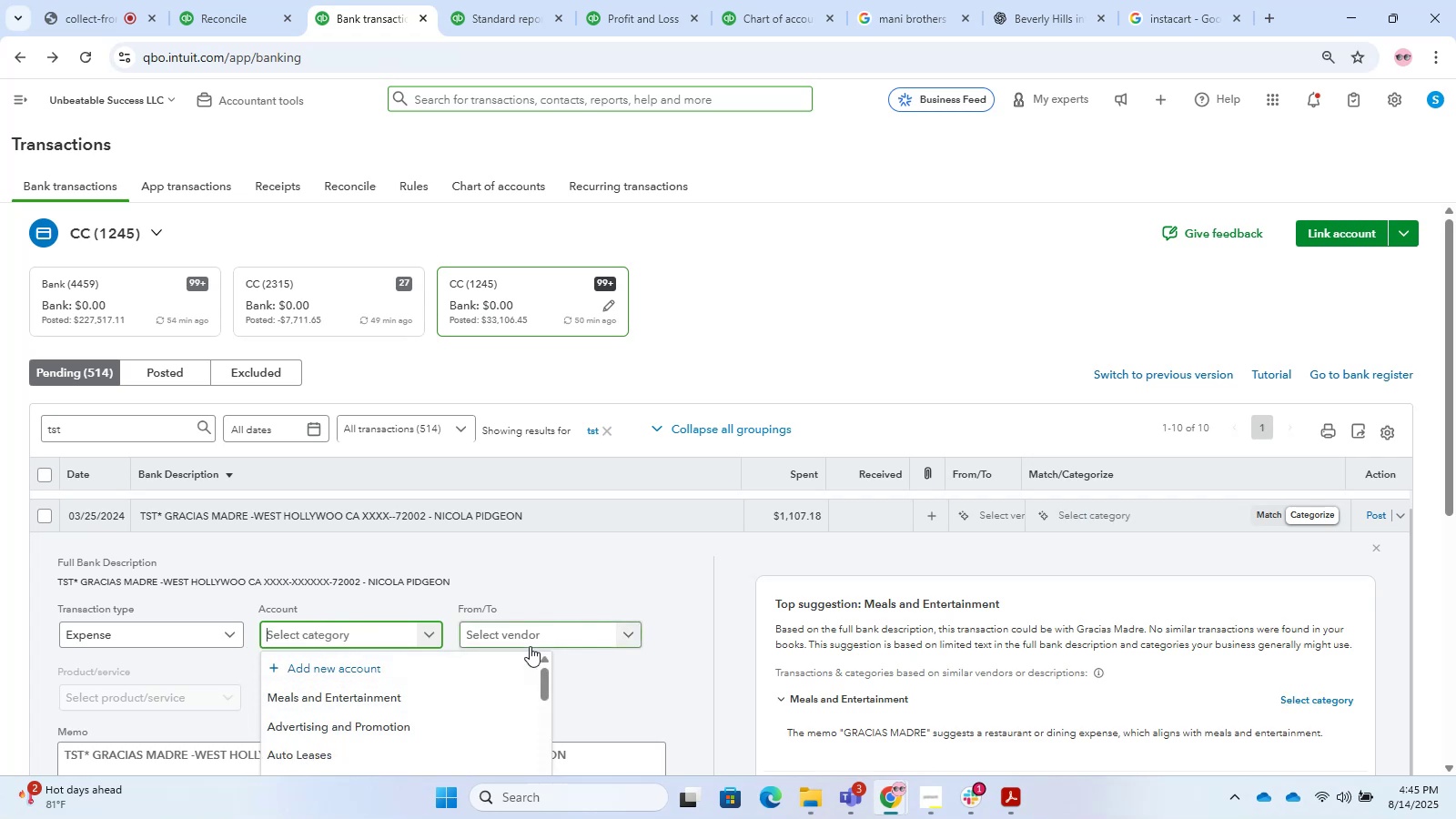 
left_click([530, 646])
 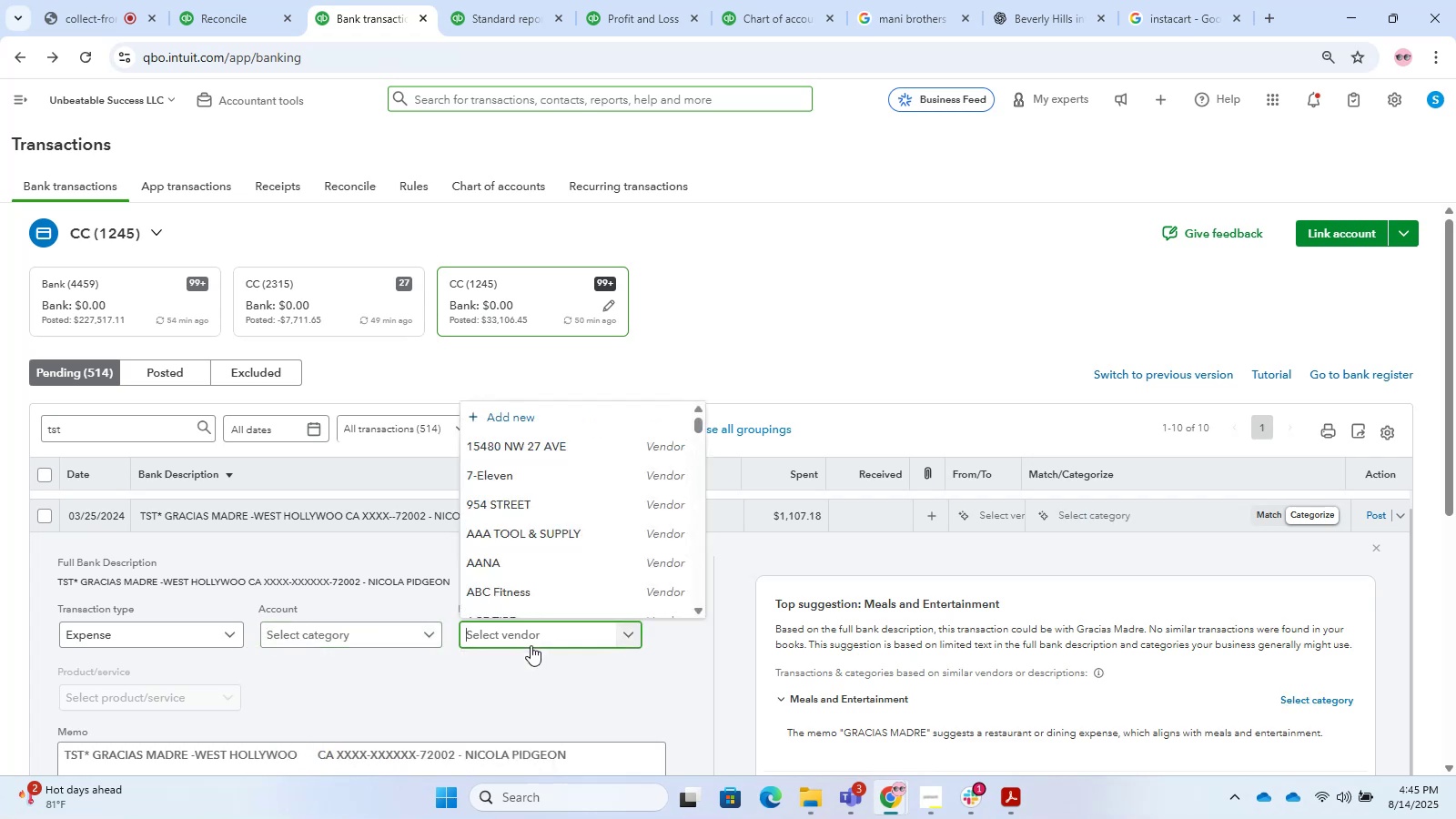 
key(Control+V)
 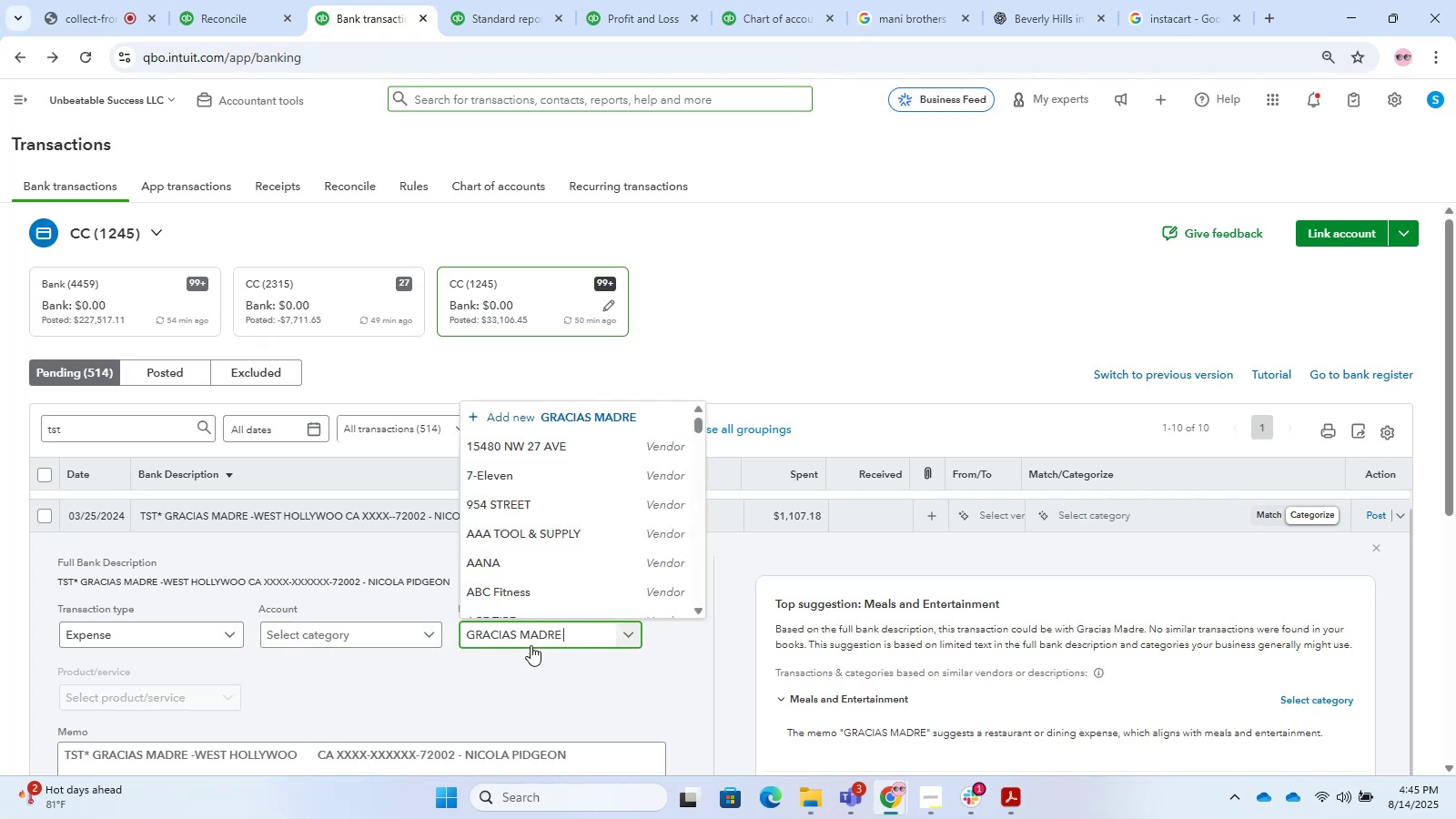 
key(Control+ControlLeft)
 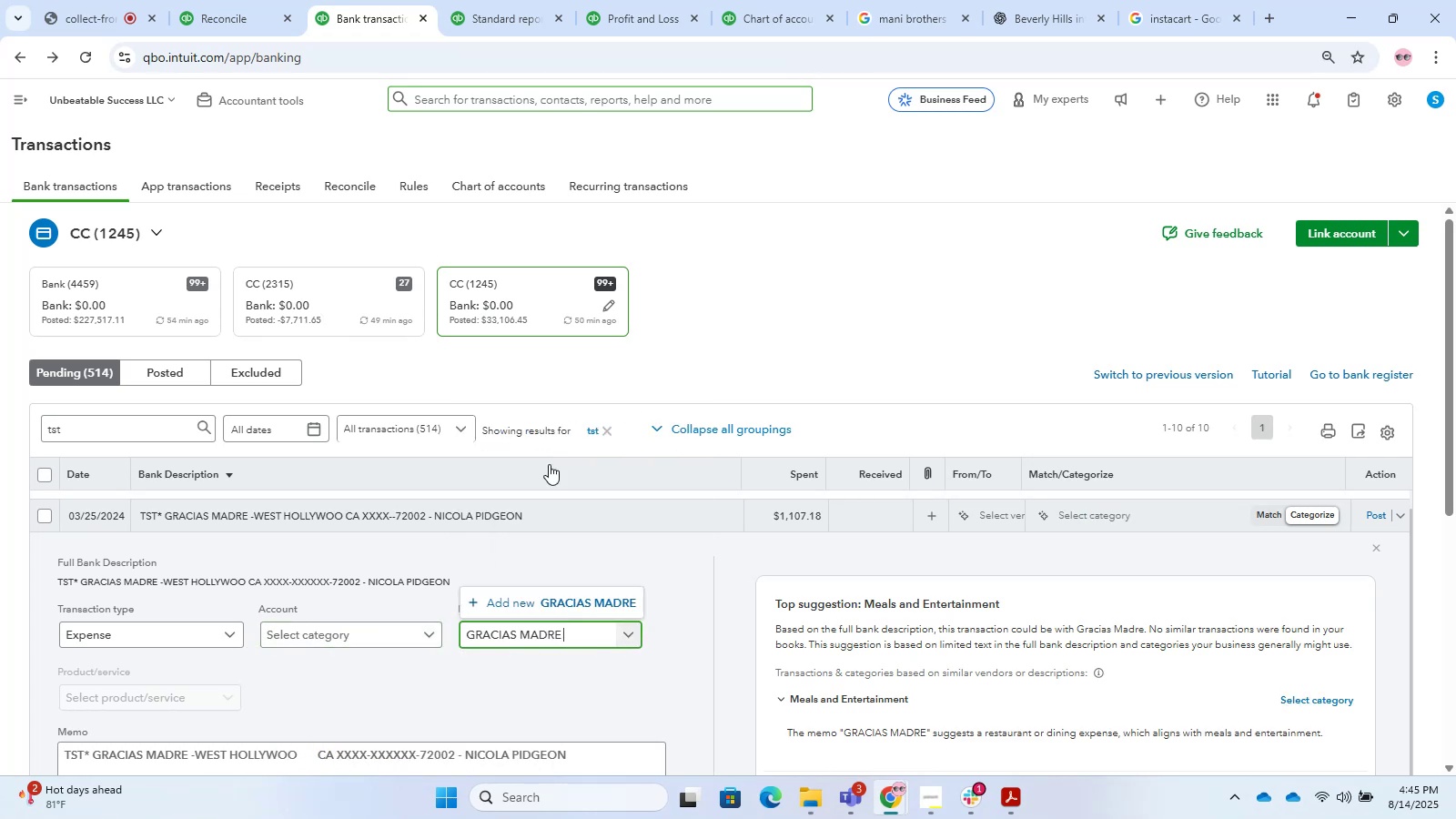 
left_click([527, 604])
 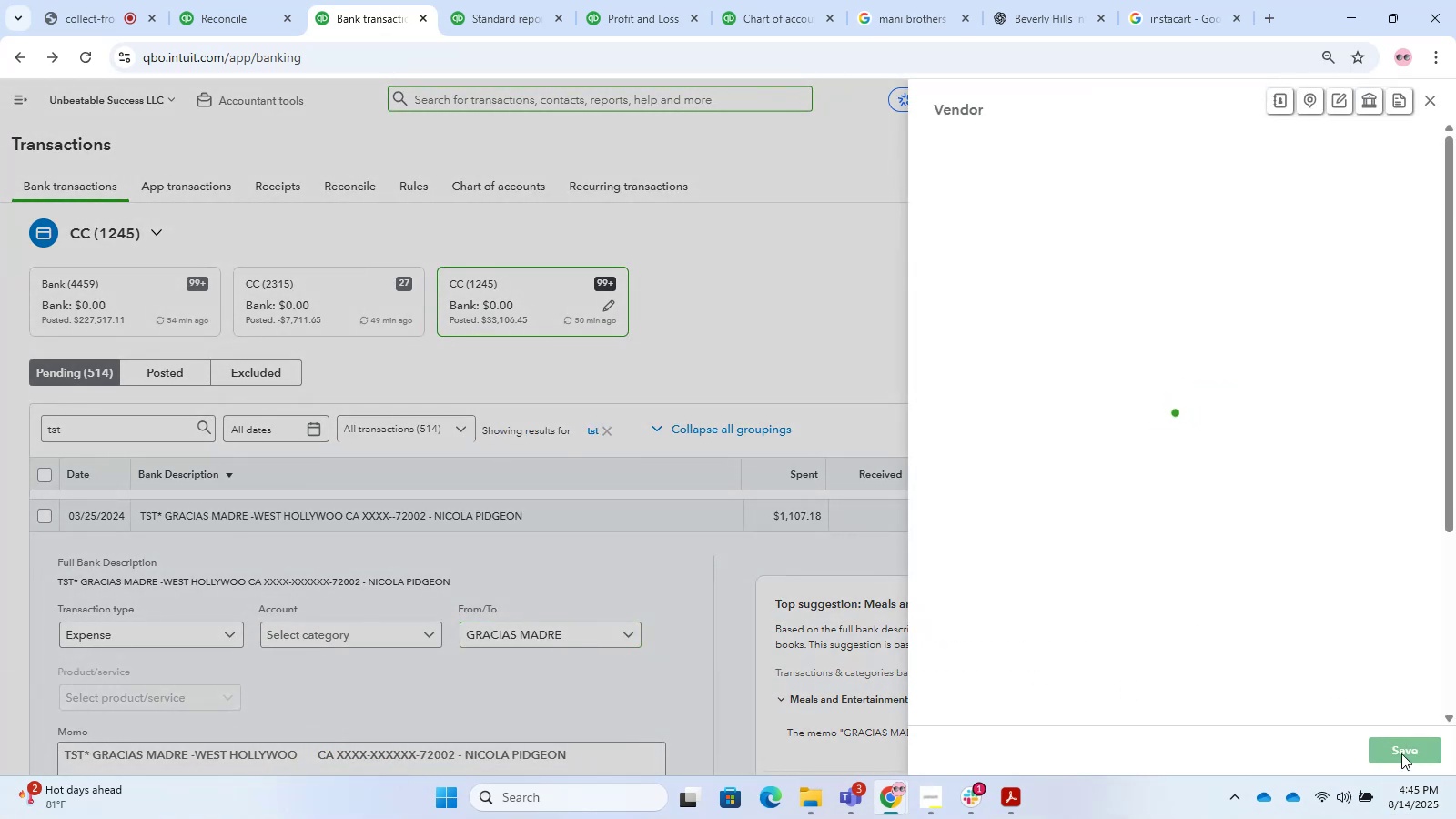 
wait(5.16)
 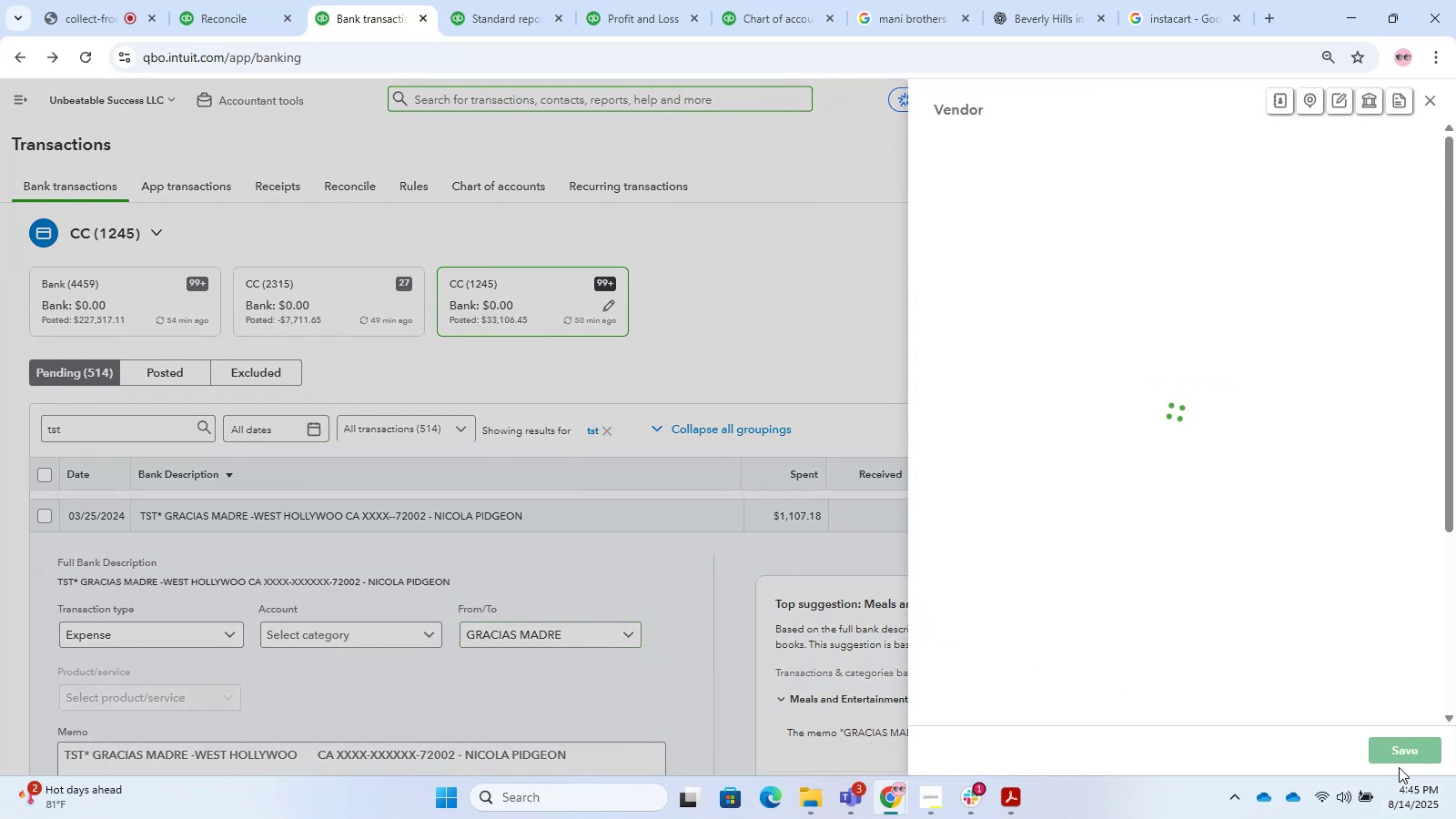 
left_click([1400, 753])
 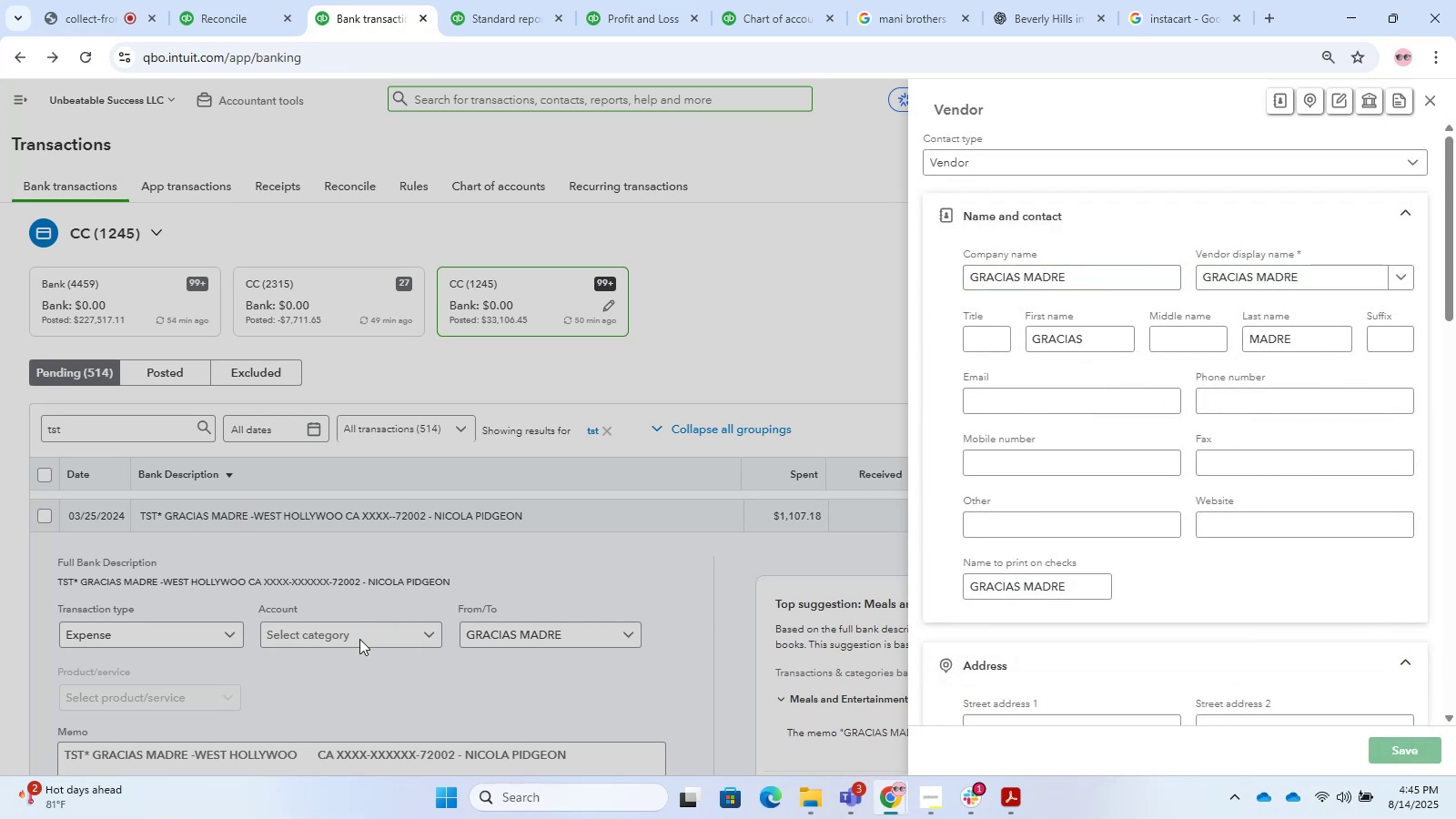 
wait(5.99)
 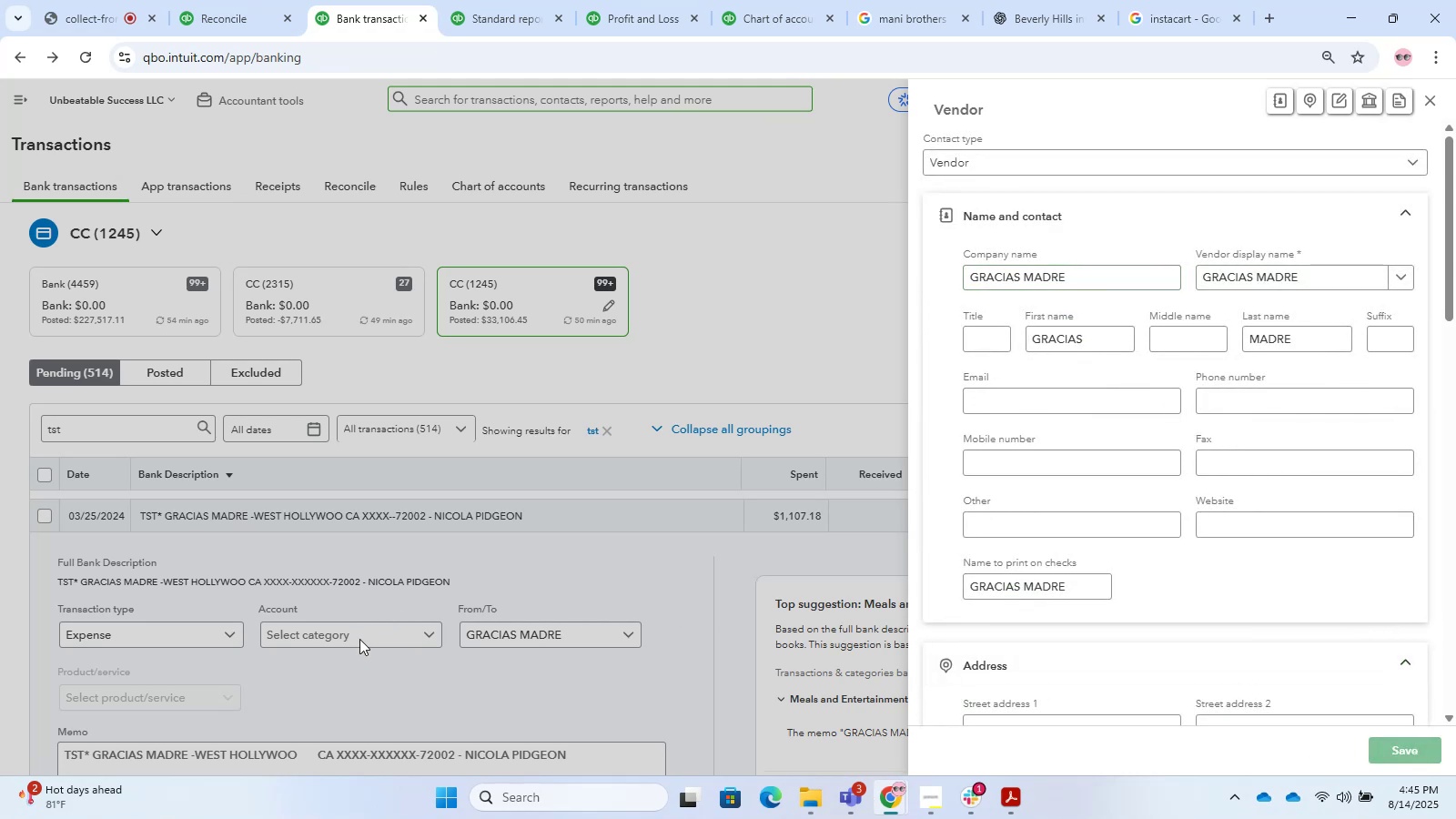 
left_click([397, 612])
 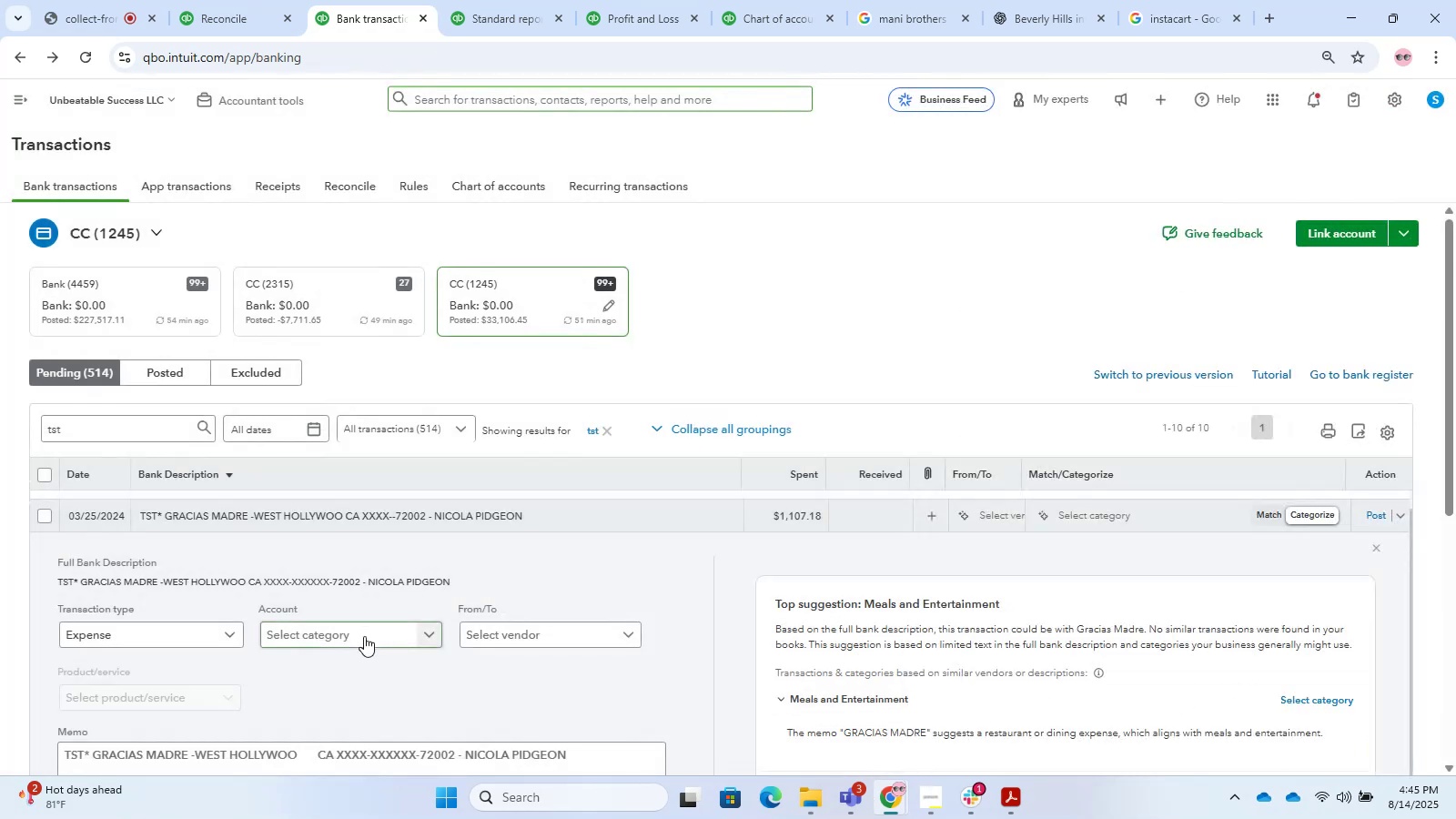 
left_click([364, 636])
 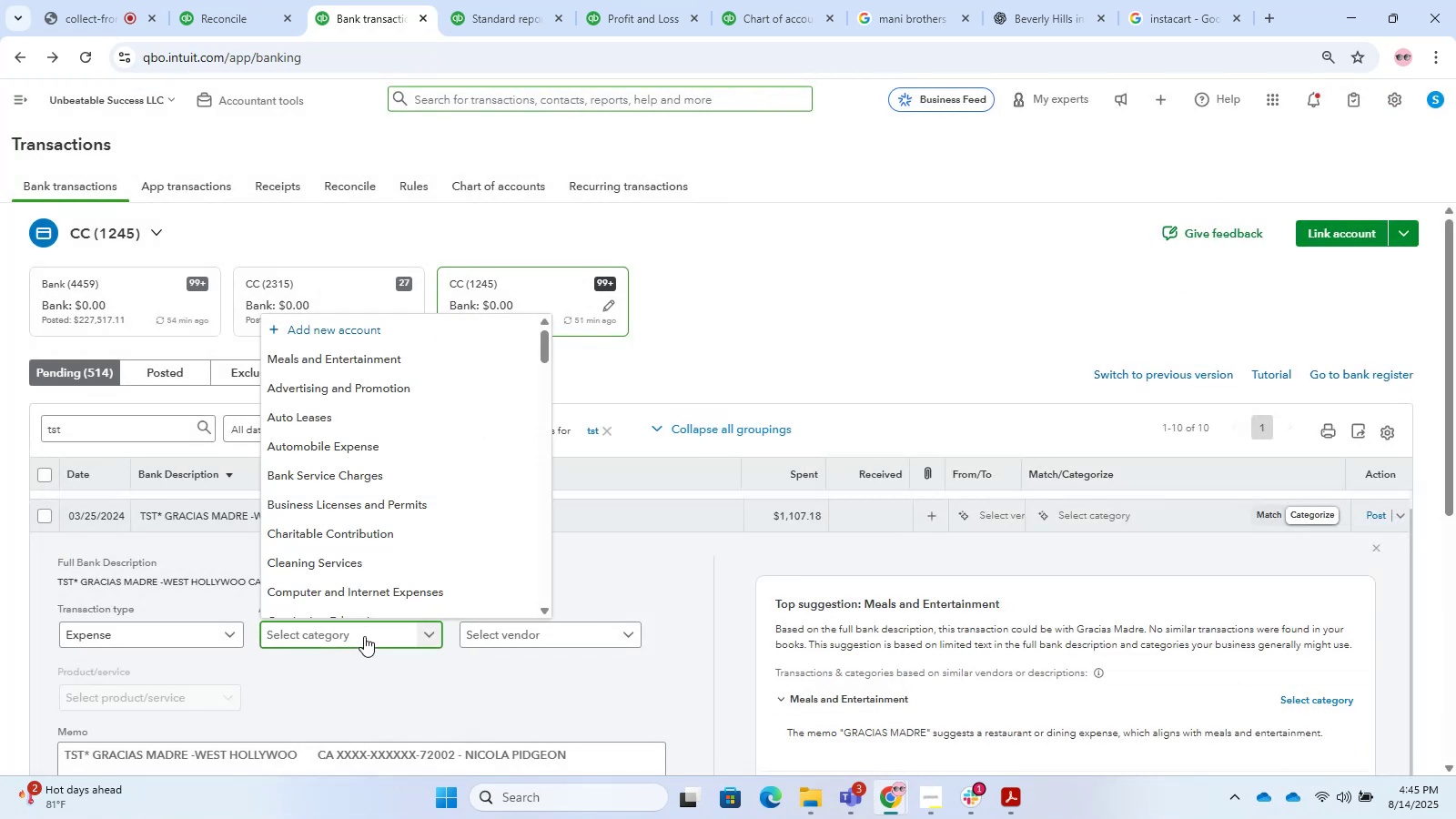 
type(meal)
 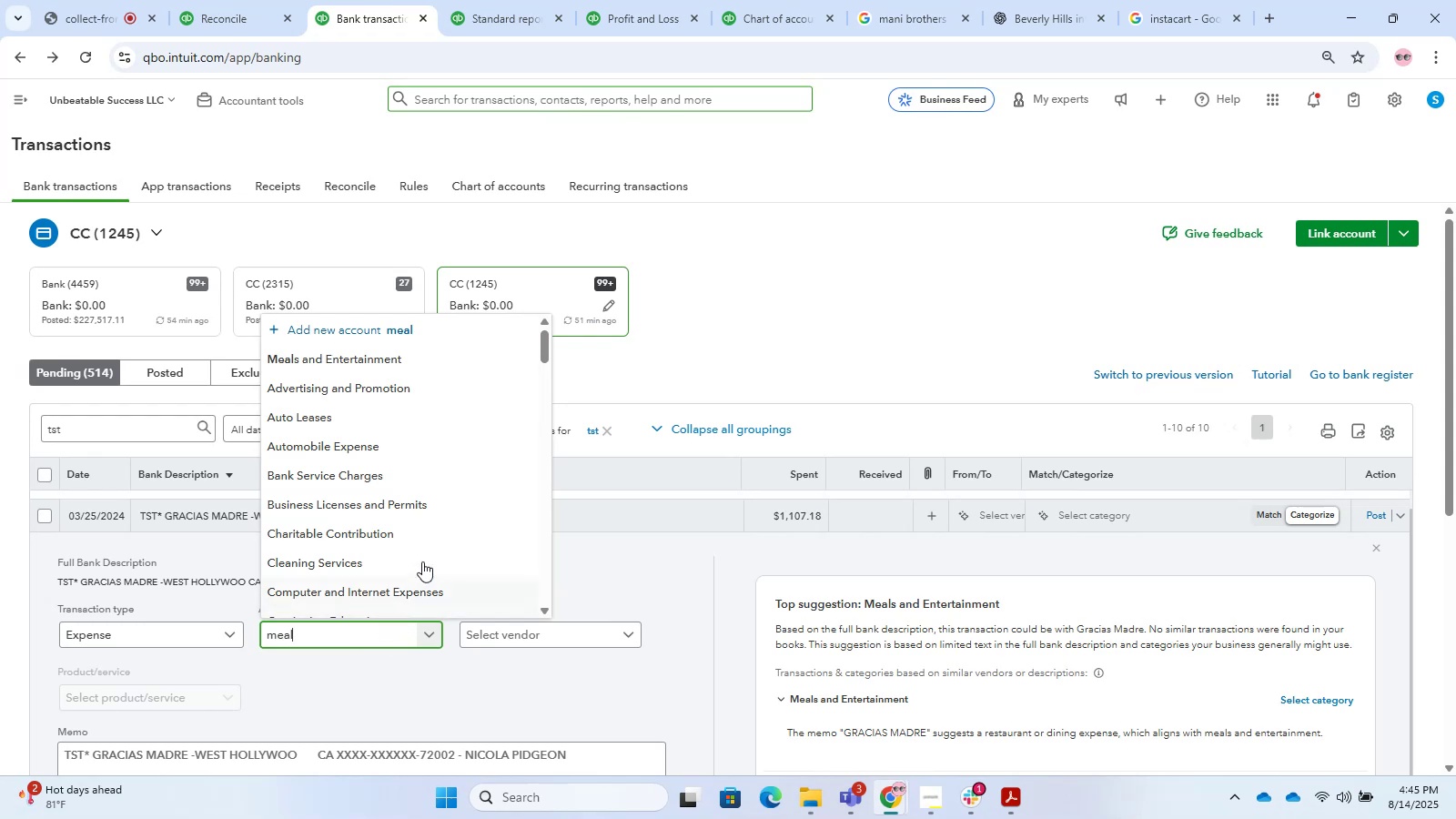 
left_click([400, 361])
 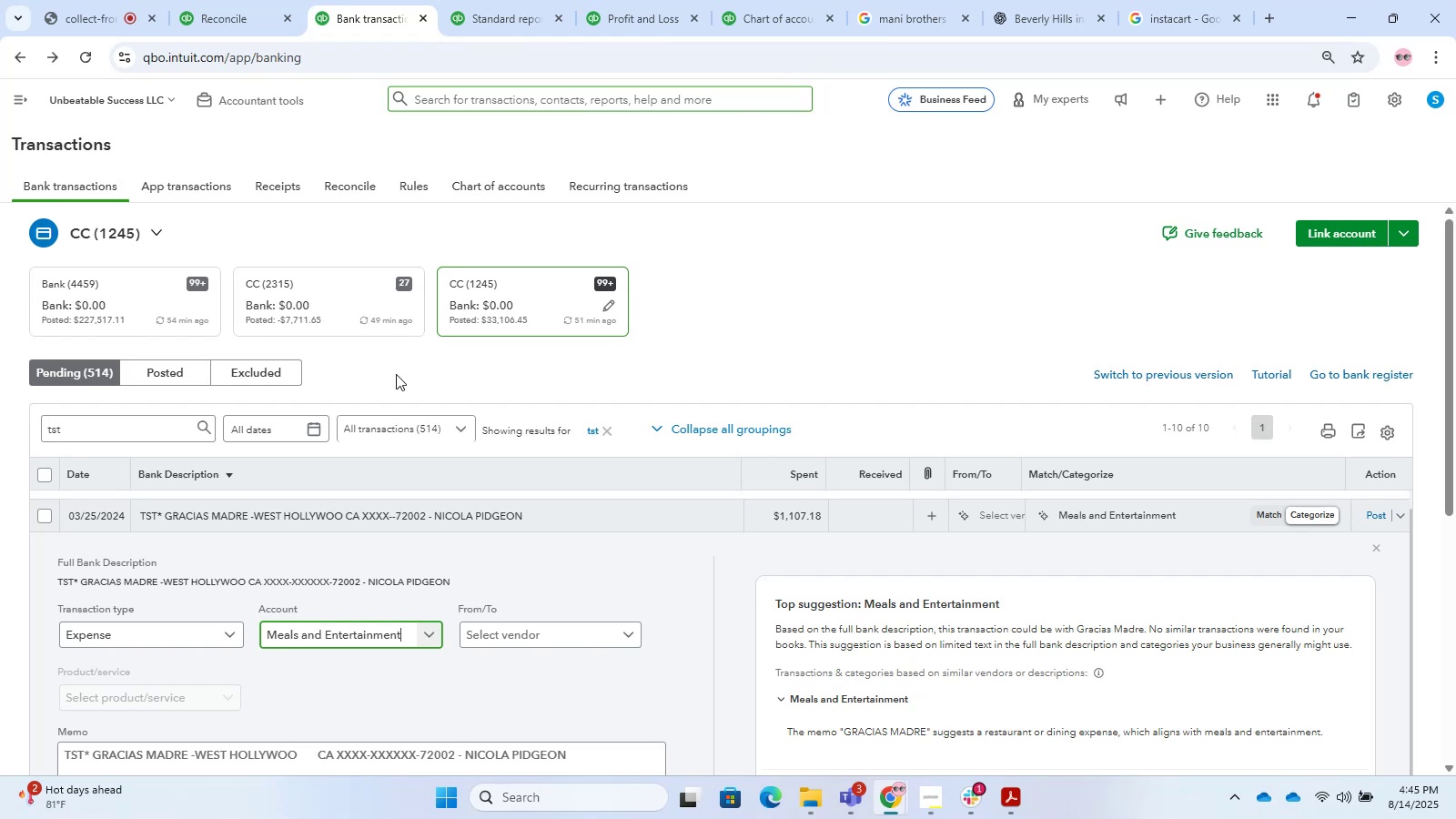 
wait(16.03)
 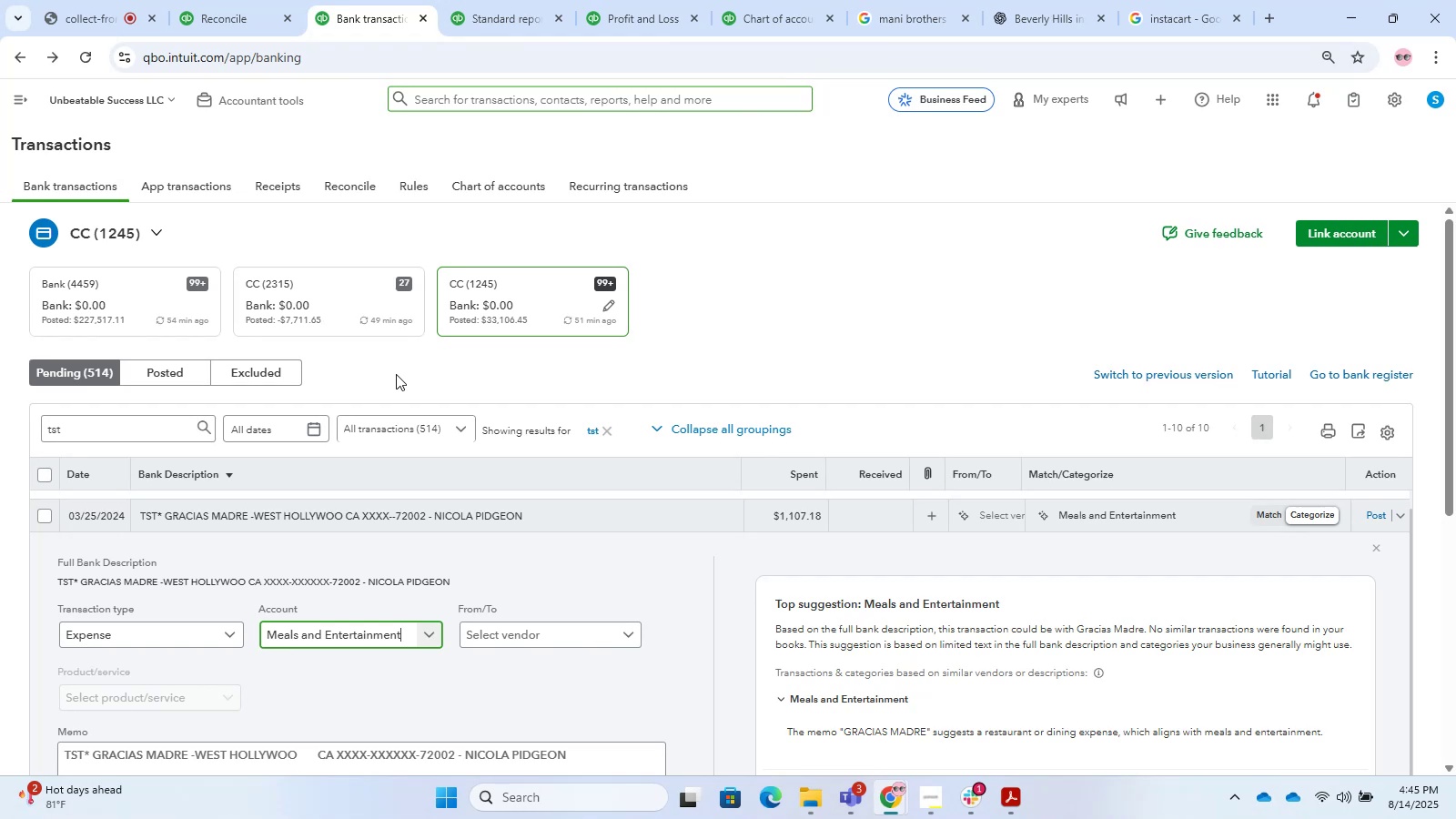 
left_click_drag(start_coordinate=[187, 753], to_coordinate=[92, 757])
 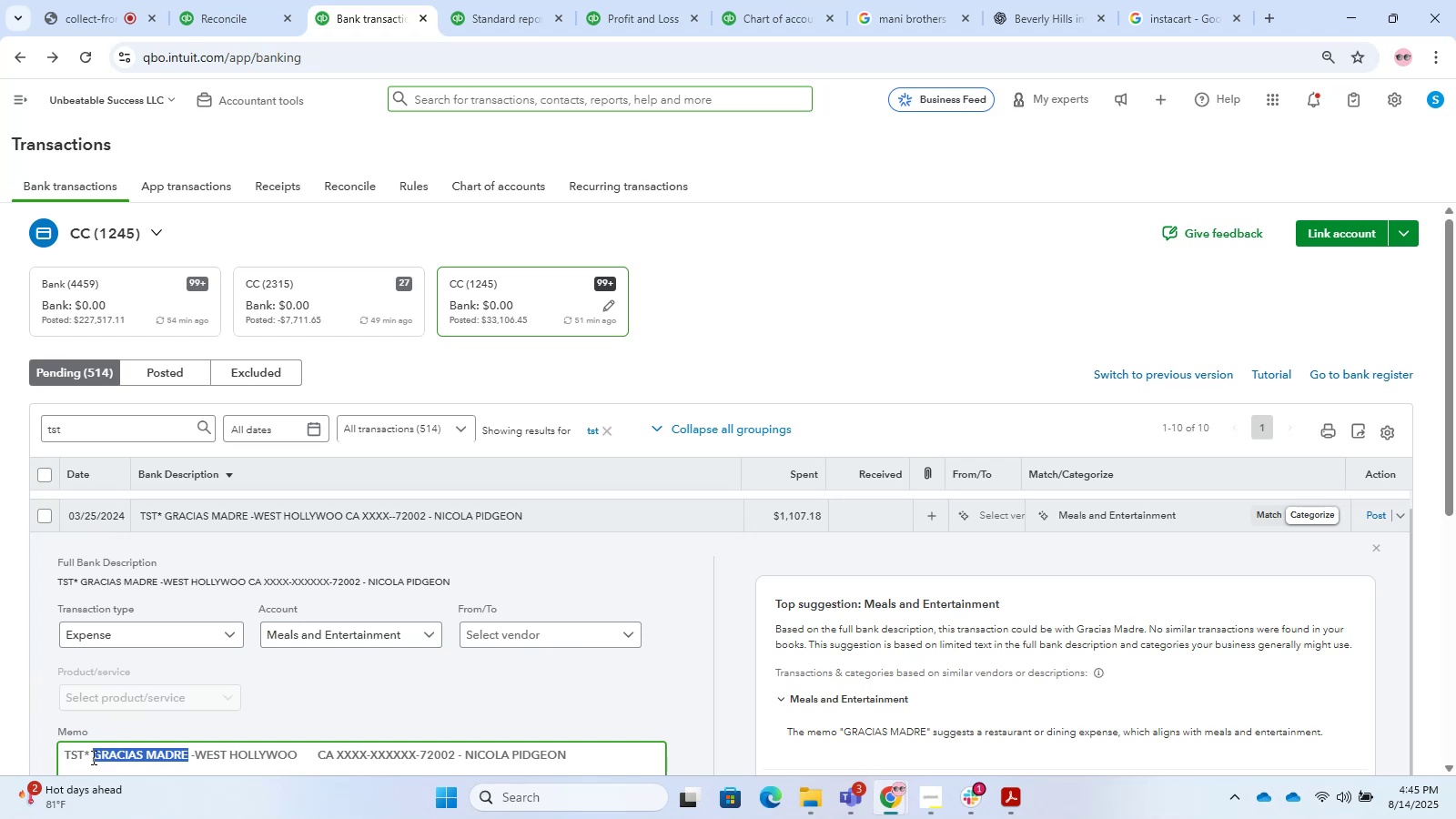 
hold_key(key=ControlLeft, duration=0.66)
 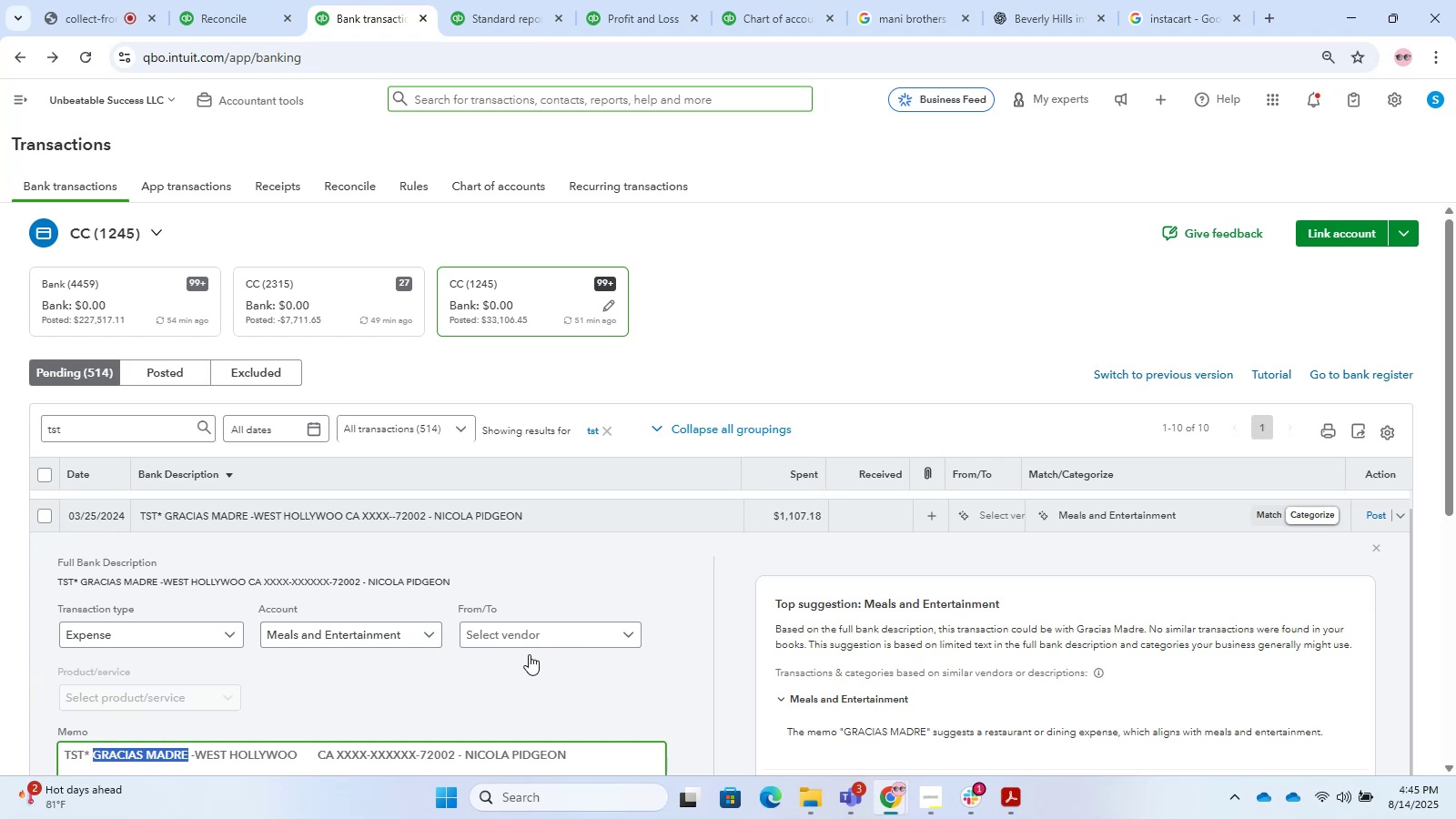 
hold_key(key=C, duration=0.58)
 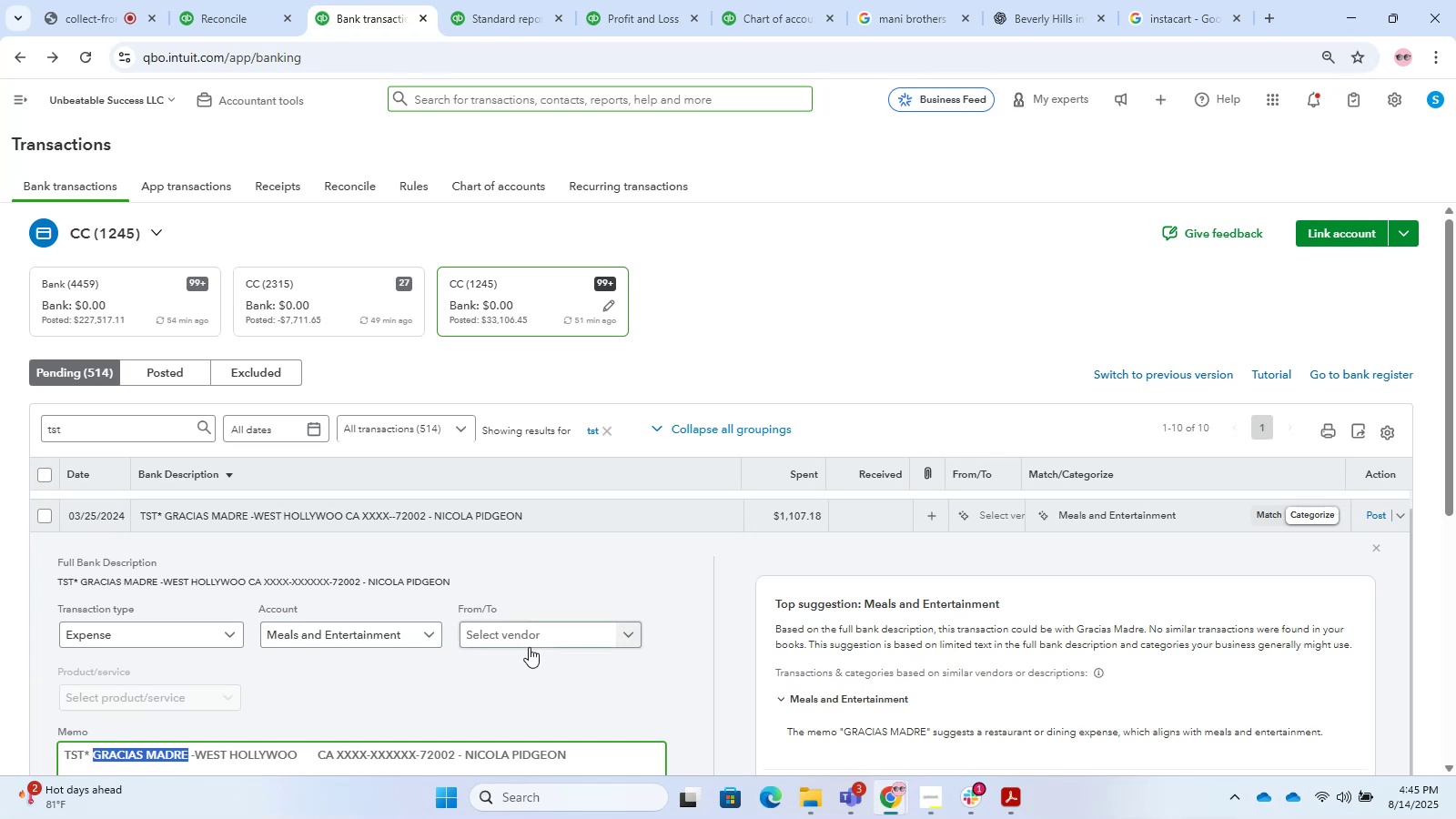 
left_click([529, 647])
 